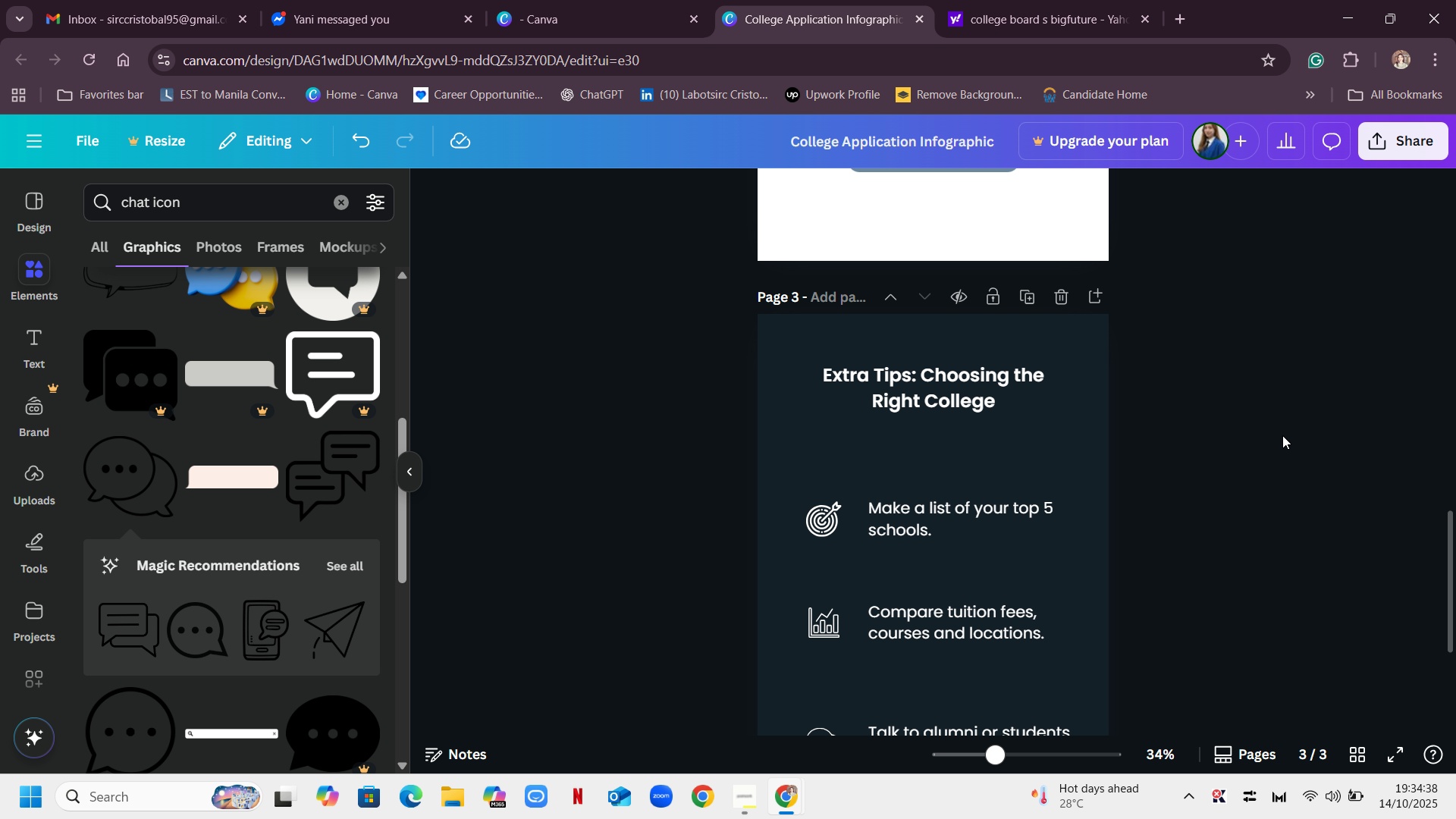 
scroll: coordinate [1285, 438], scroll_direction: down, amount: 4.0
 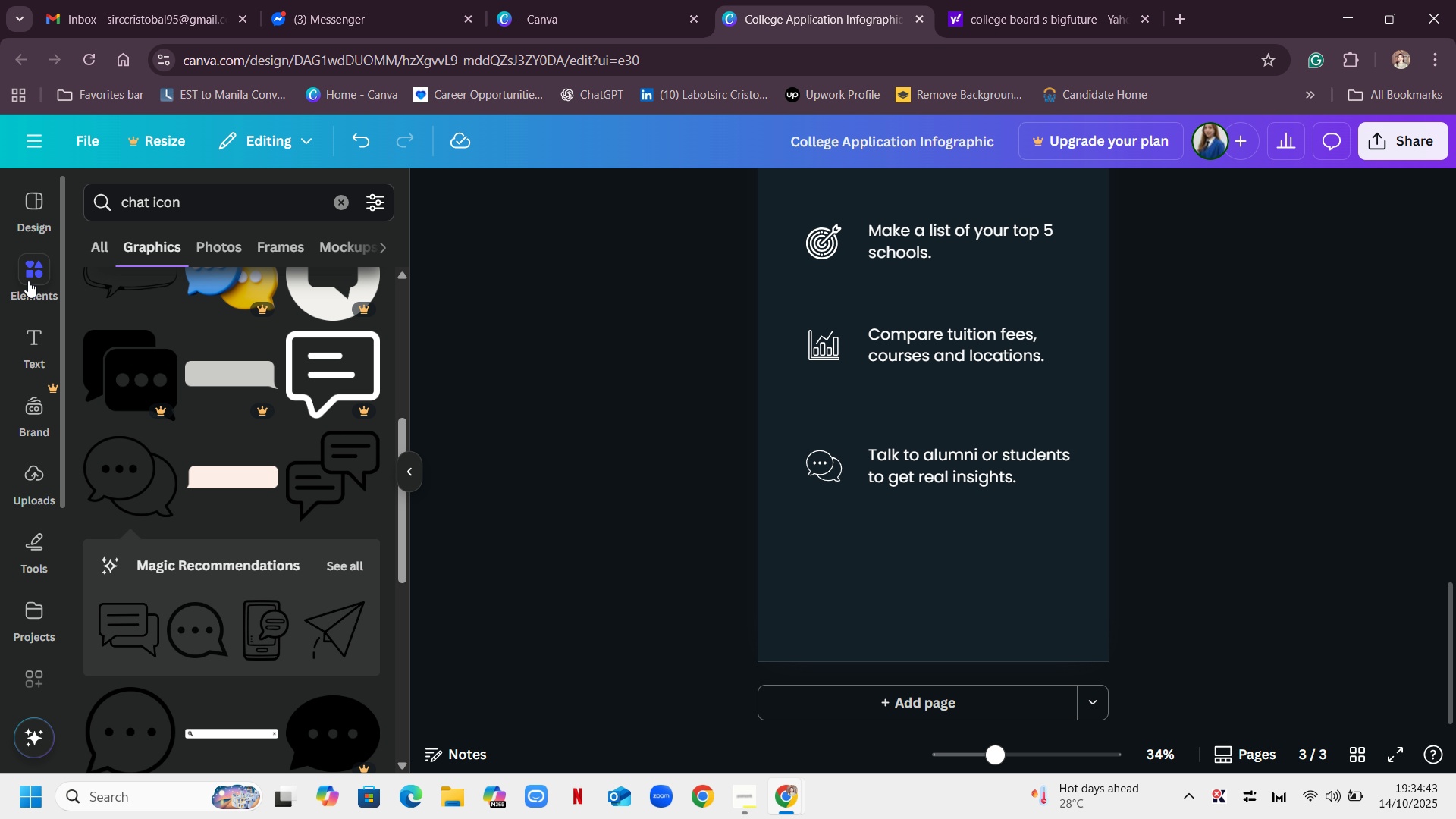 
left_click([334, 206])
 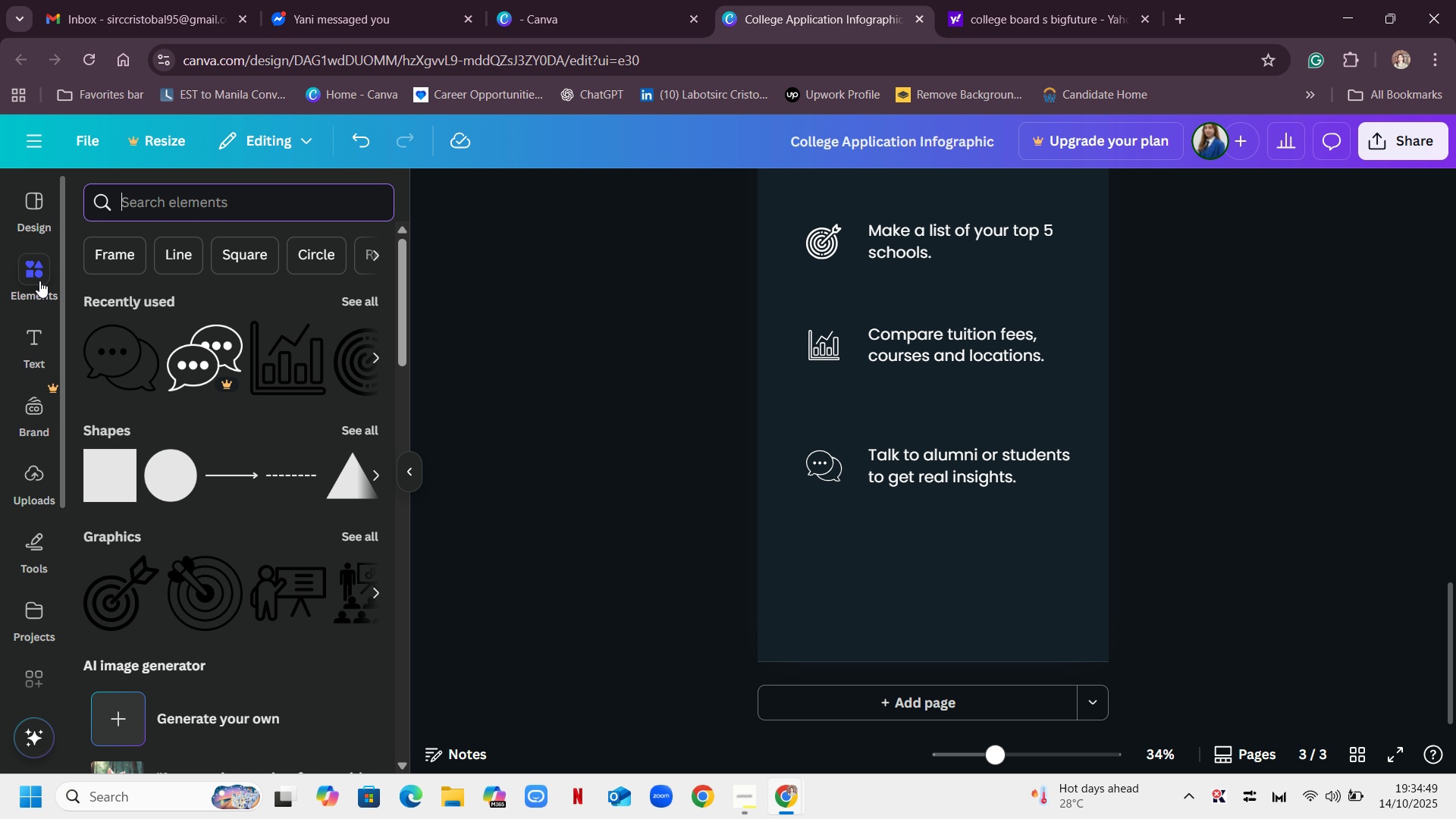 
wait(6.24)
 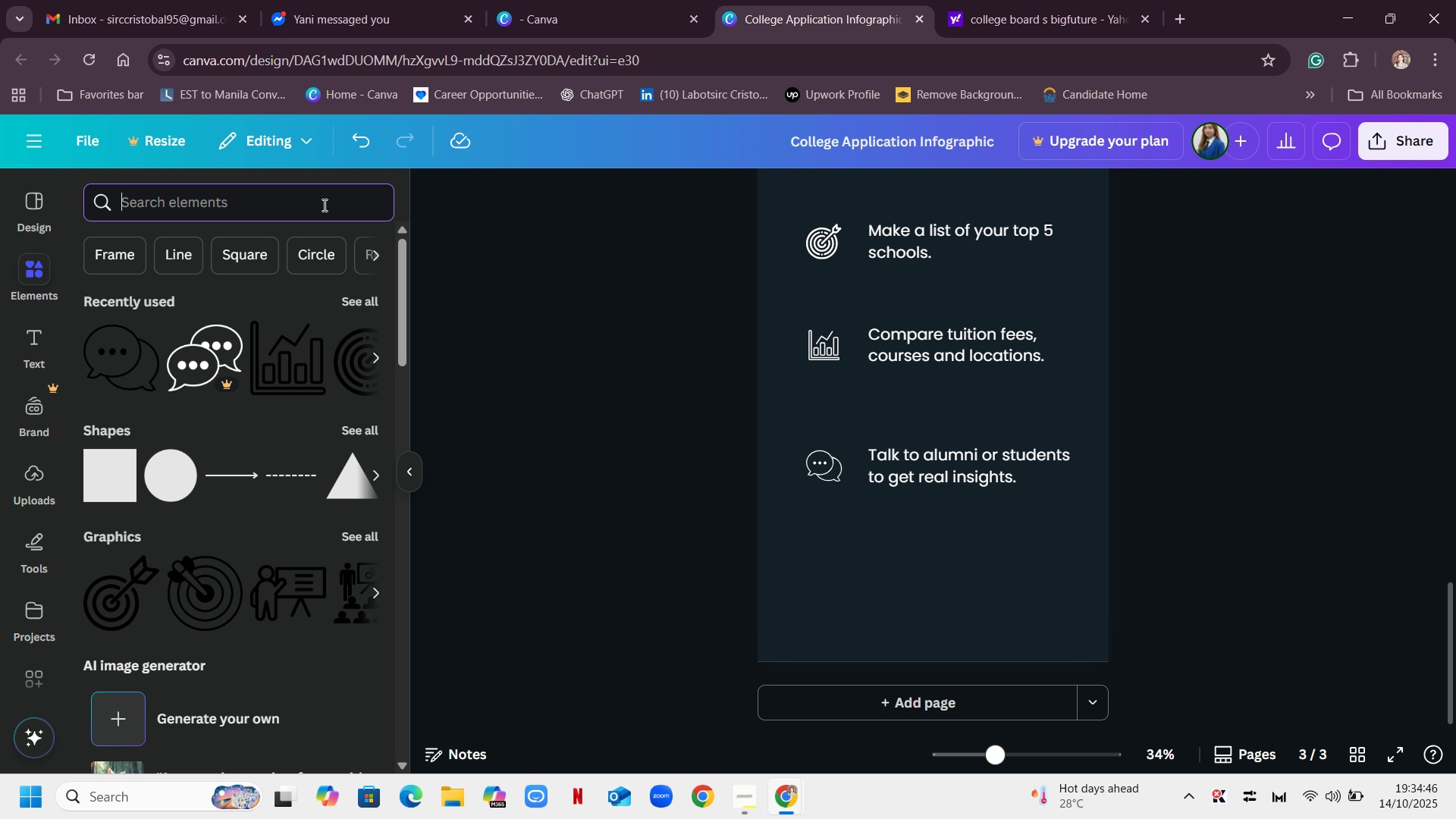 
scroll: coordinate [200, 443], scroll_direction: up, amount: 4.0
 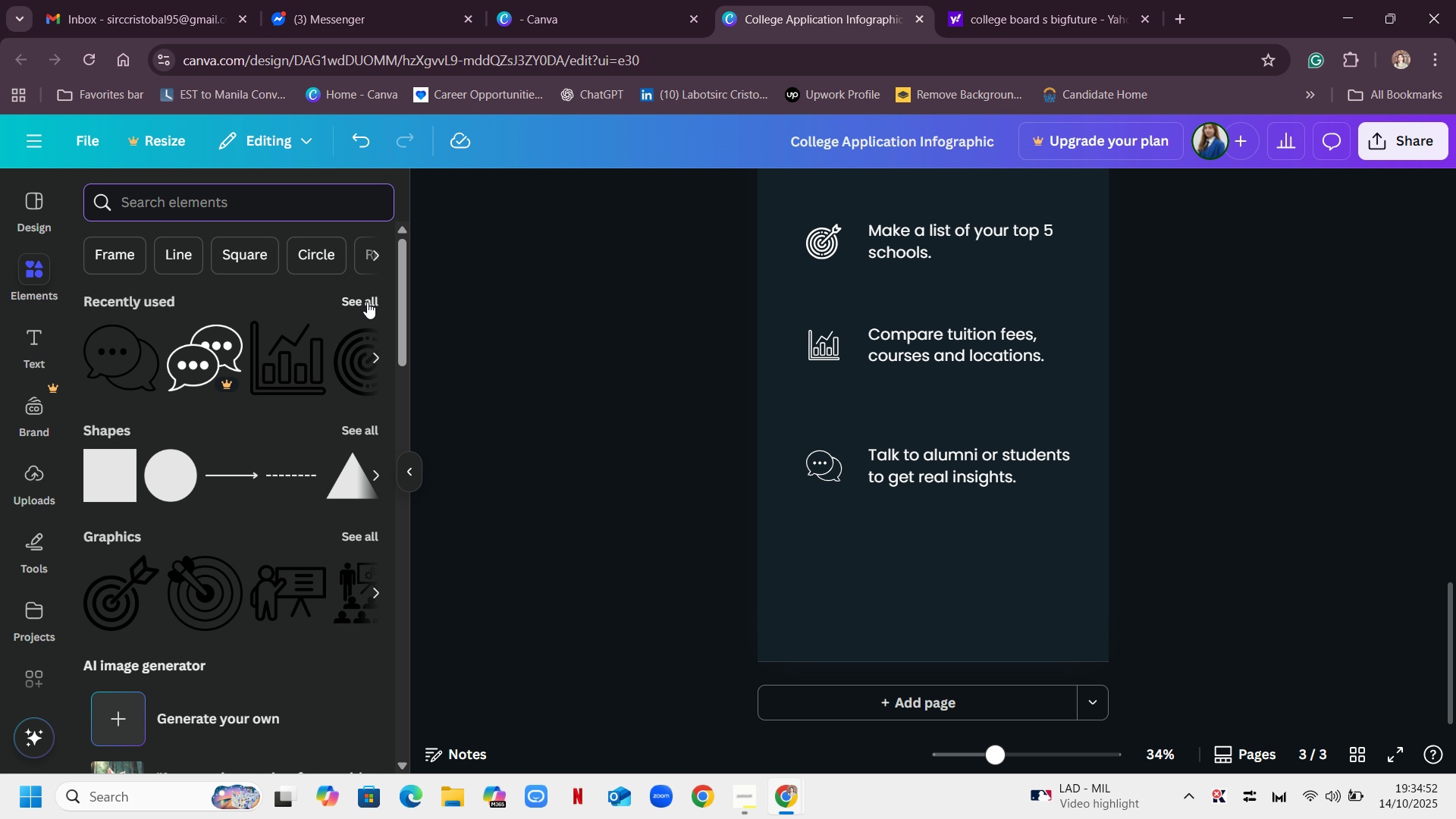 
left_click([365, 300])
 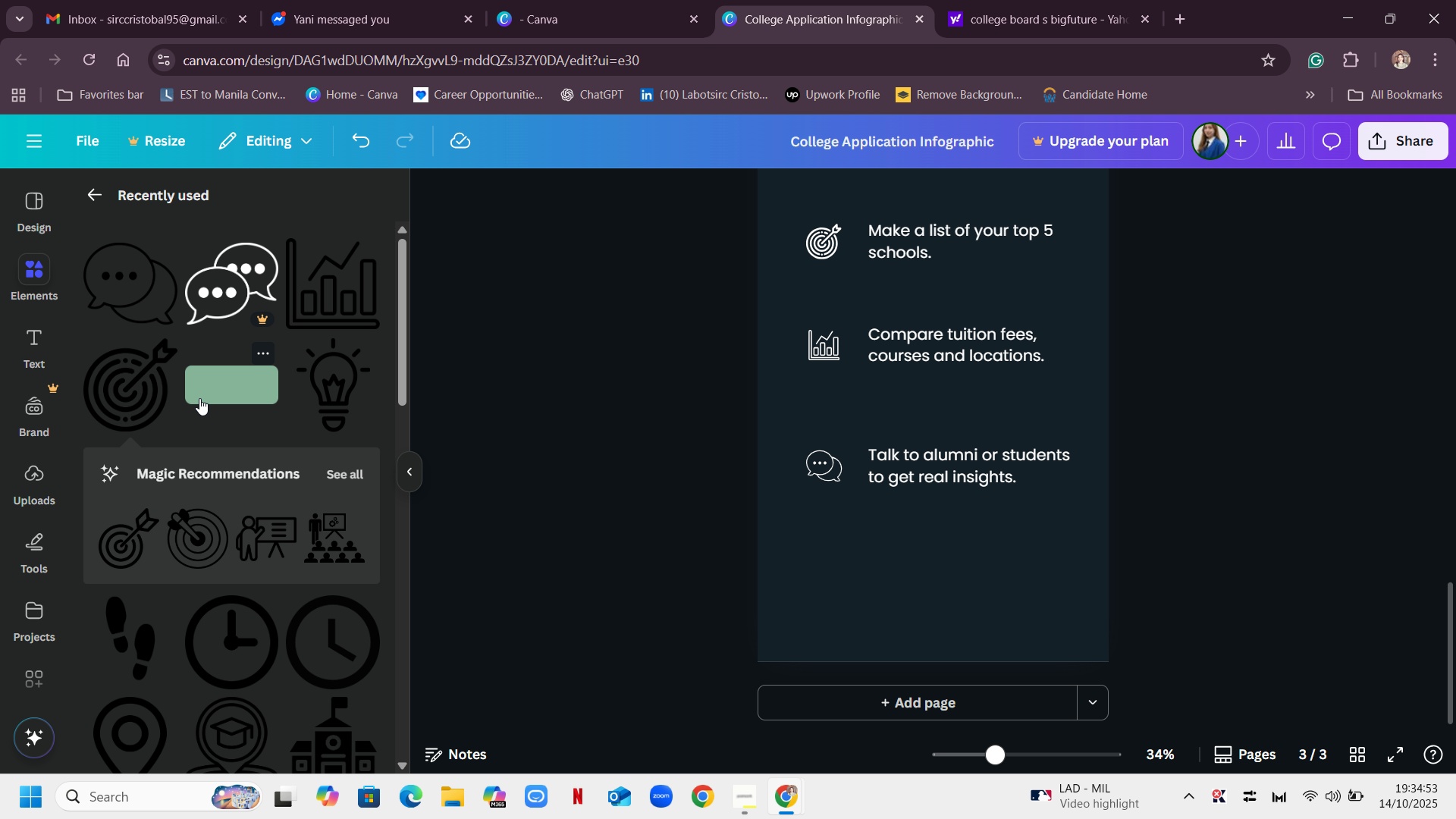 
left_click([198, 389])
 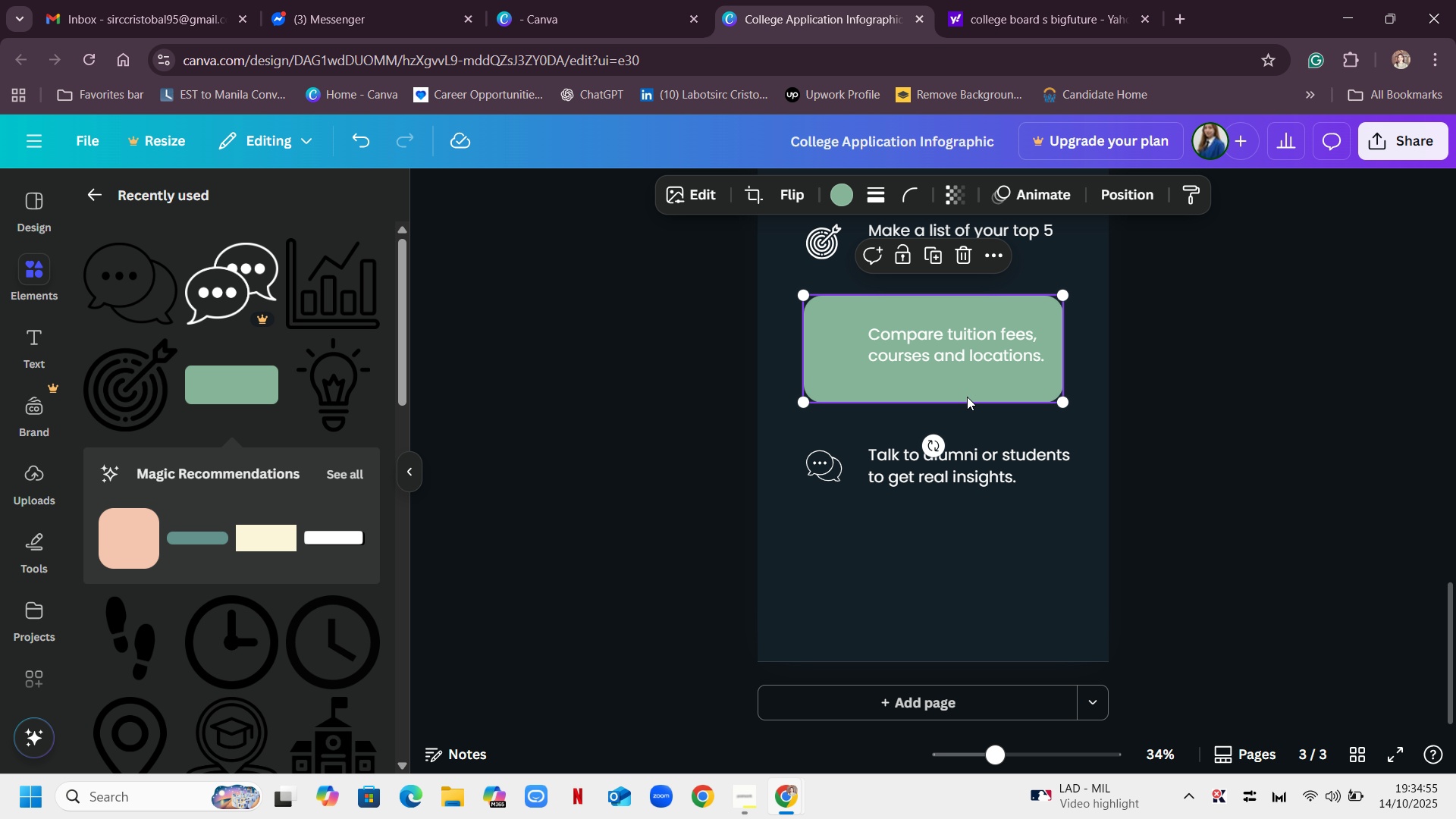 
left_click_drag(start_coordinate=[971, 387], to_coordinate=[972, 633])
 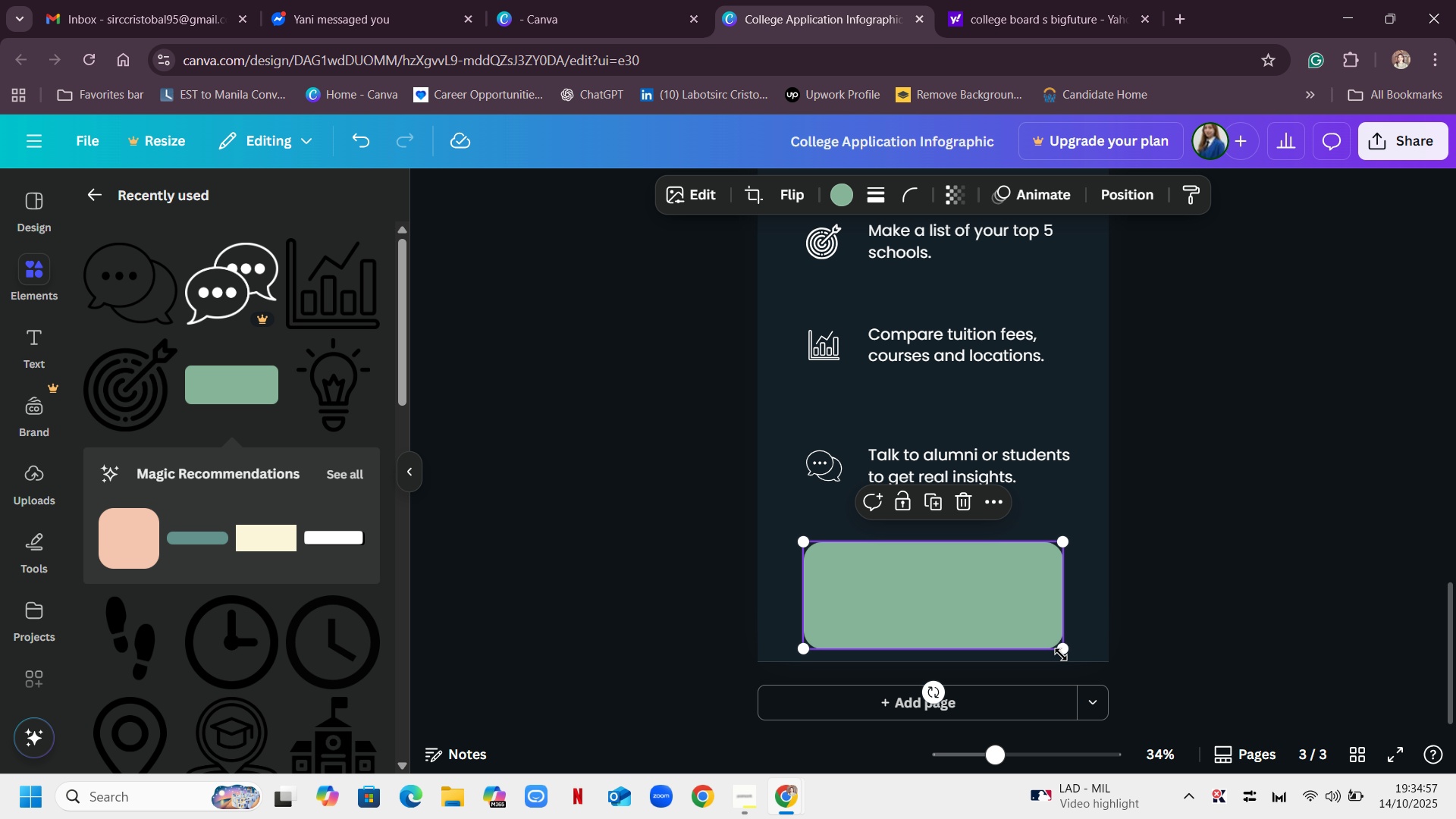 
left_click_drag(start_coordinate=[1061, 648], to_coordinate=[915, 604])
 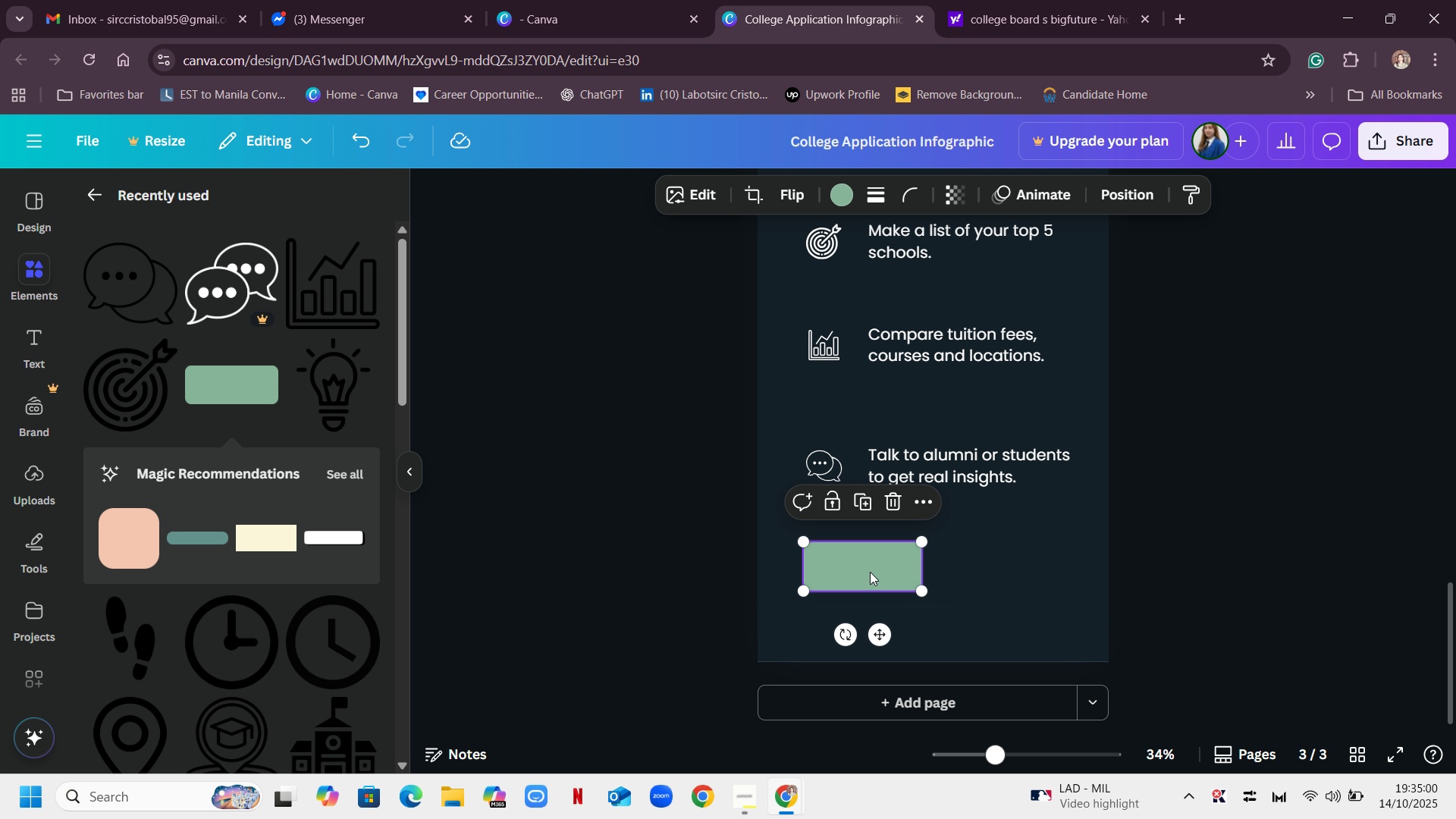 
left_click_drag(start_coordinate=[870, 571], to_coordinate=[941, 604])
 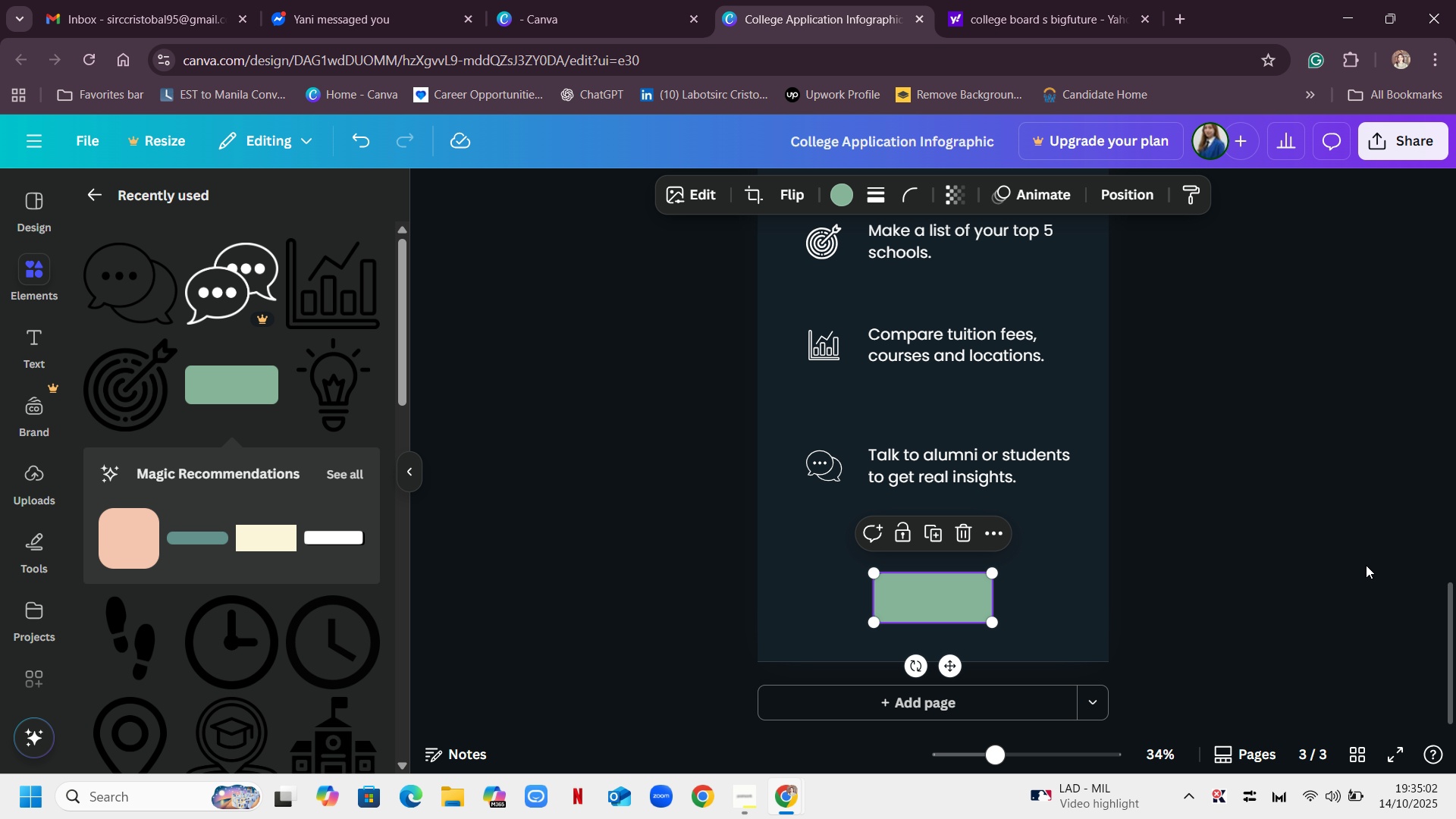 
scroll: coordinate [1365, 563], scroll_direction: up, amount: 3.0
 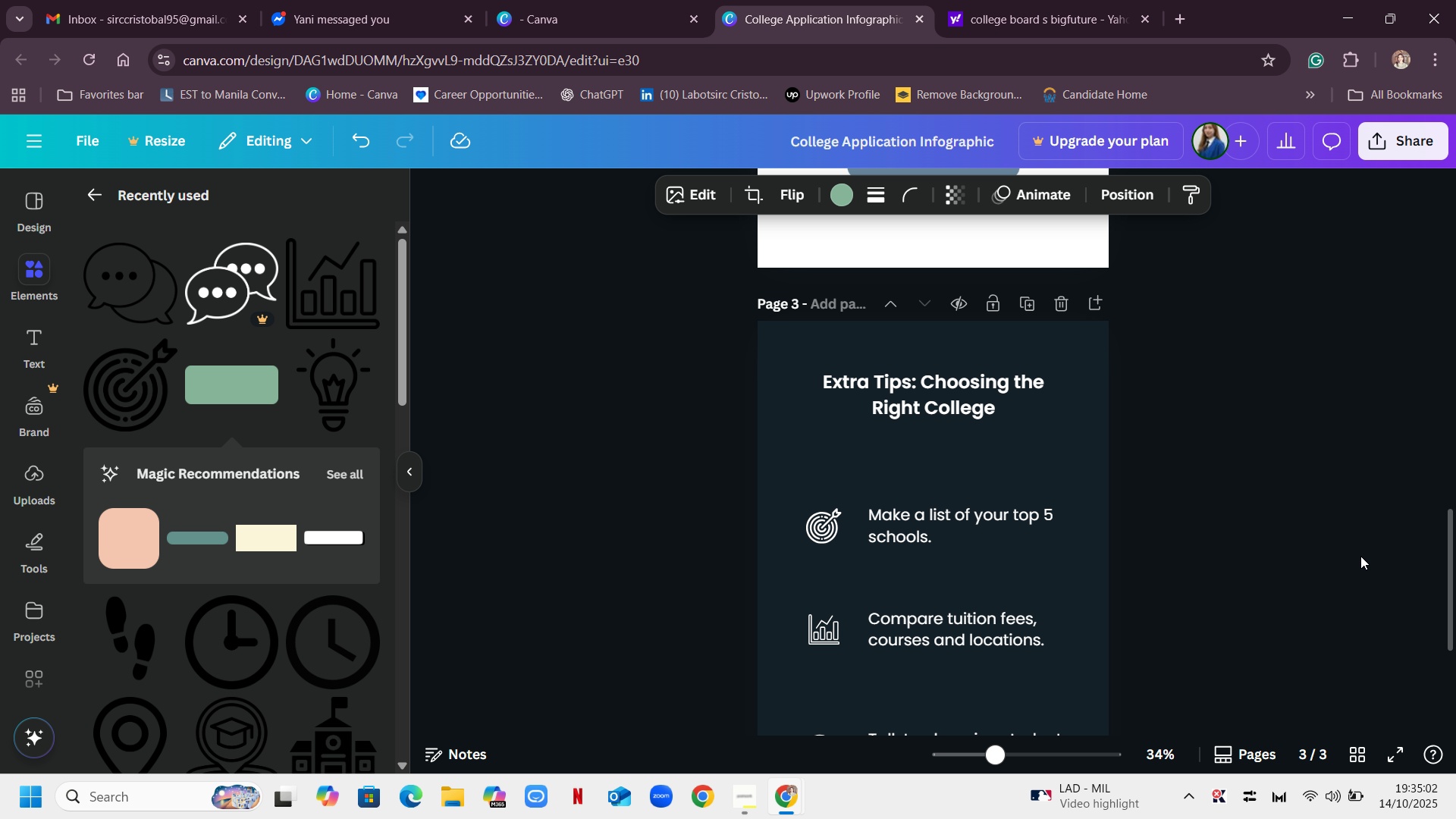 
scroll: coordinate [1357, 548], scroll_direction: down, amount: 4.0
 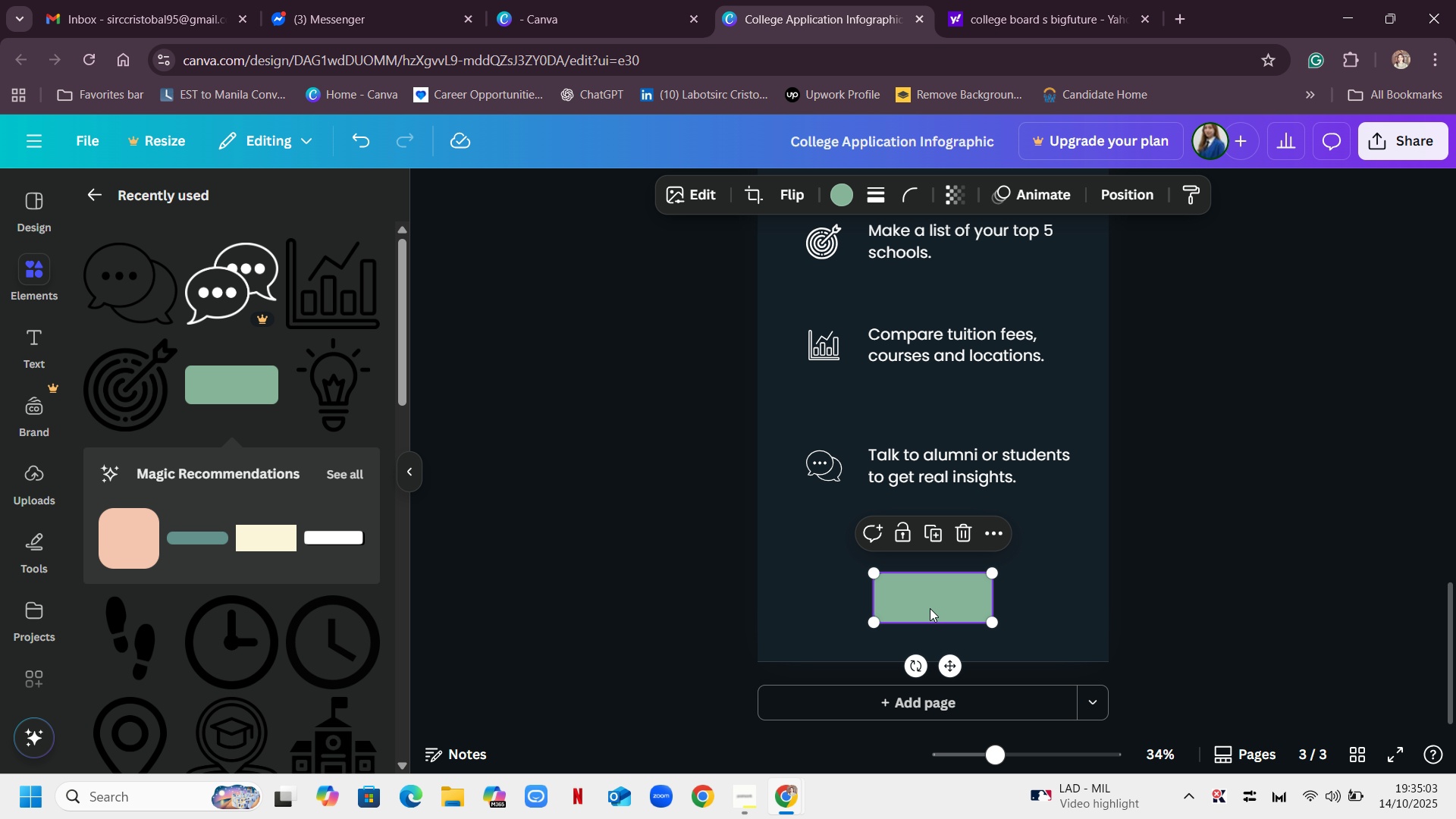 
left_click_drag(start_coordinate=[927, 603], to_coordinate=[922, 589])
 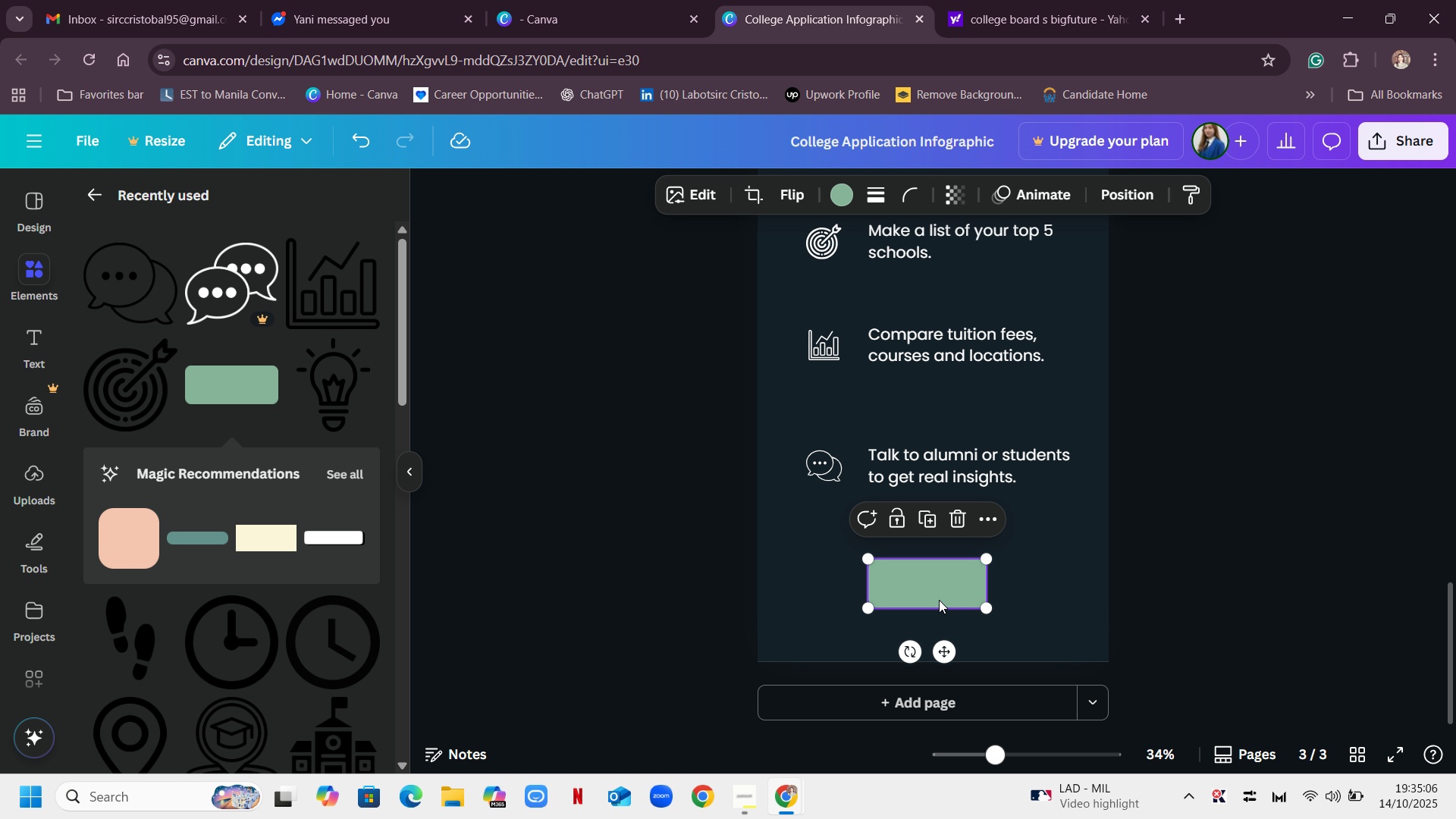 
mouse_move([913, 556])
 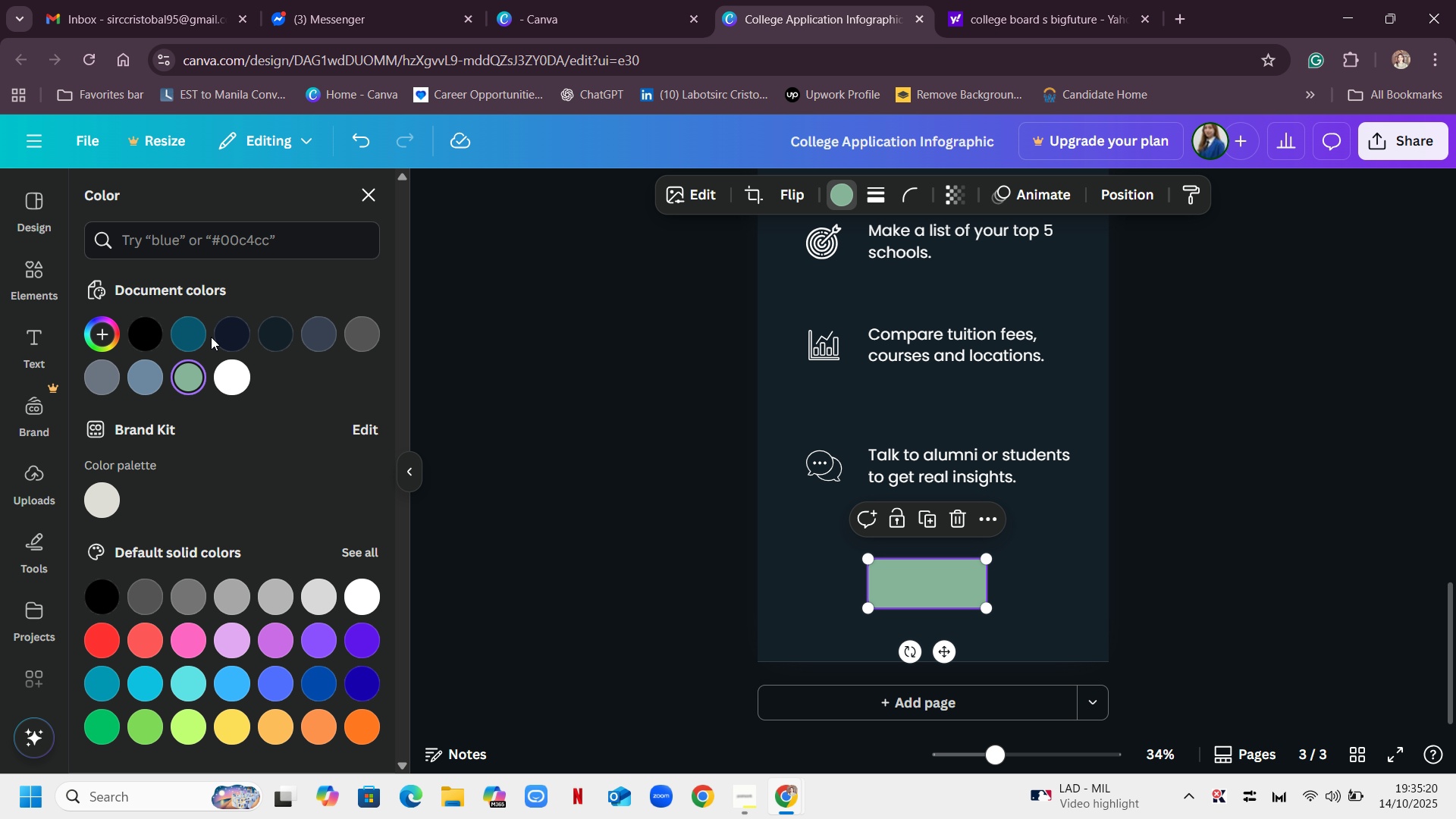 
wait(5.86)
 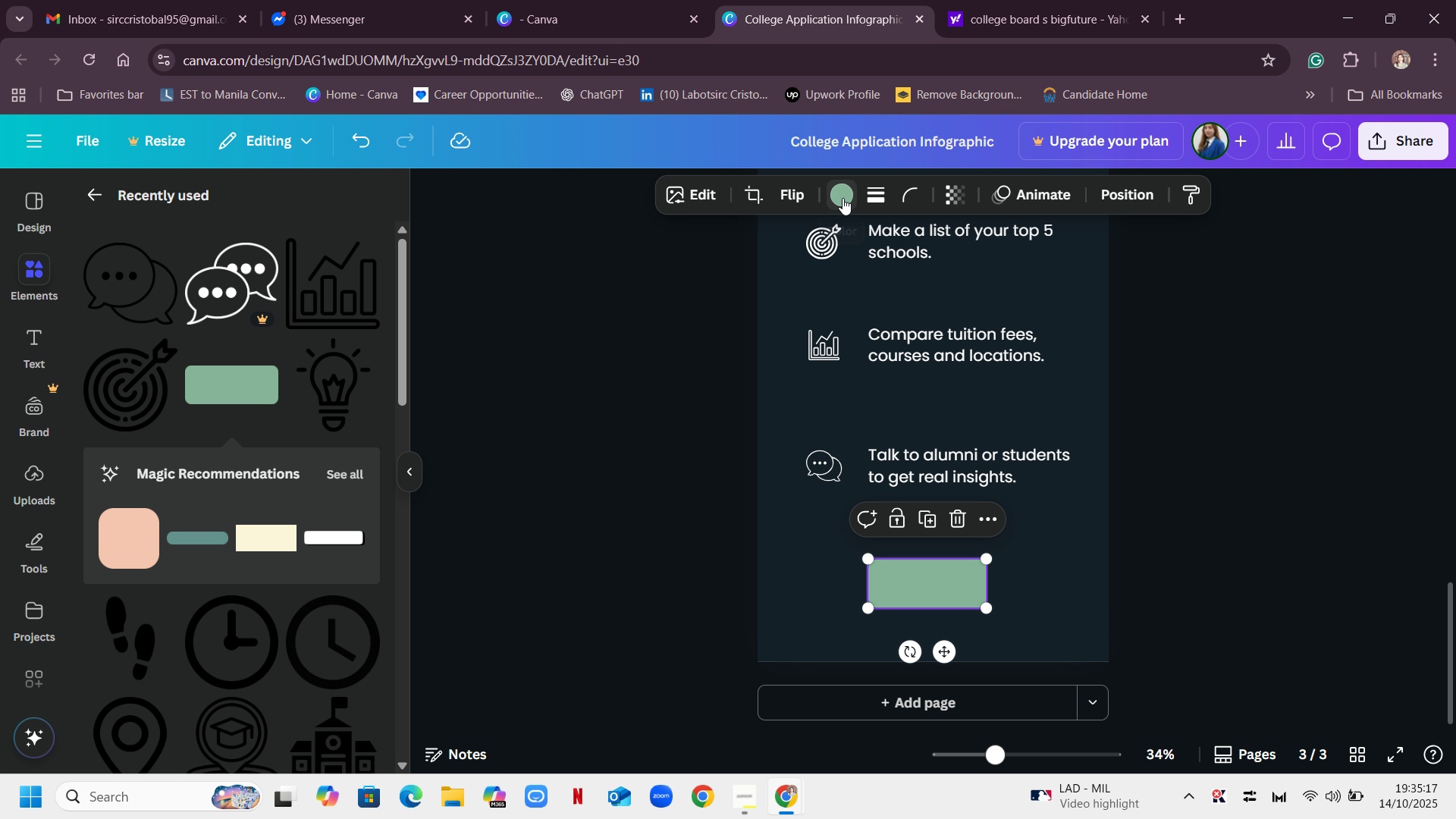 
left_click([280, 248])
 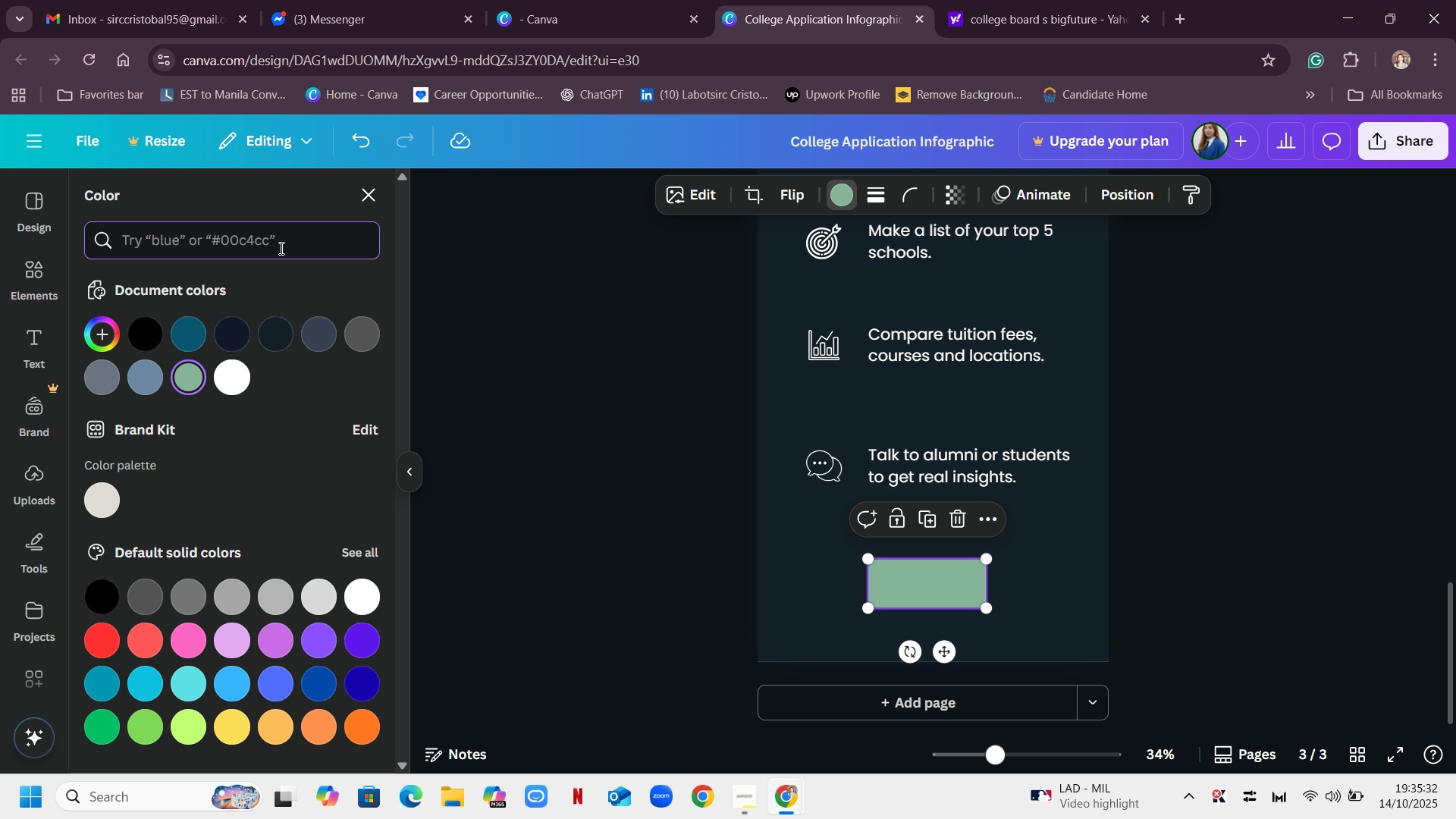 
wait(15.95)
 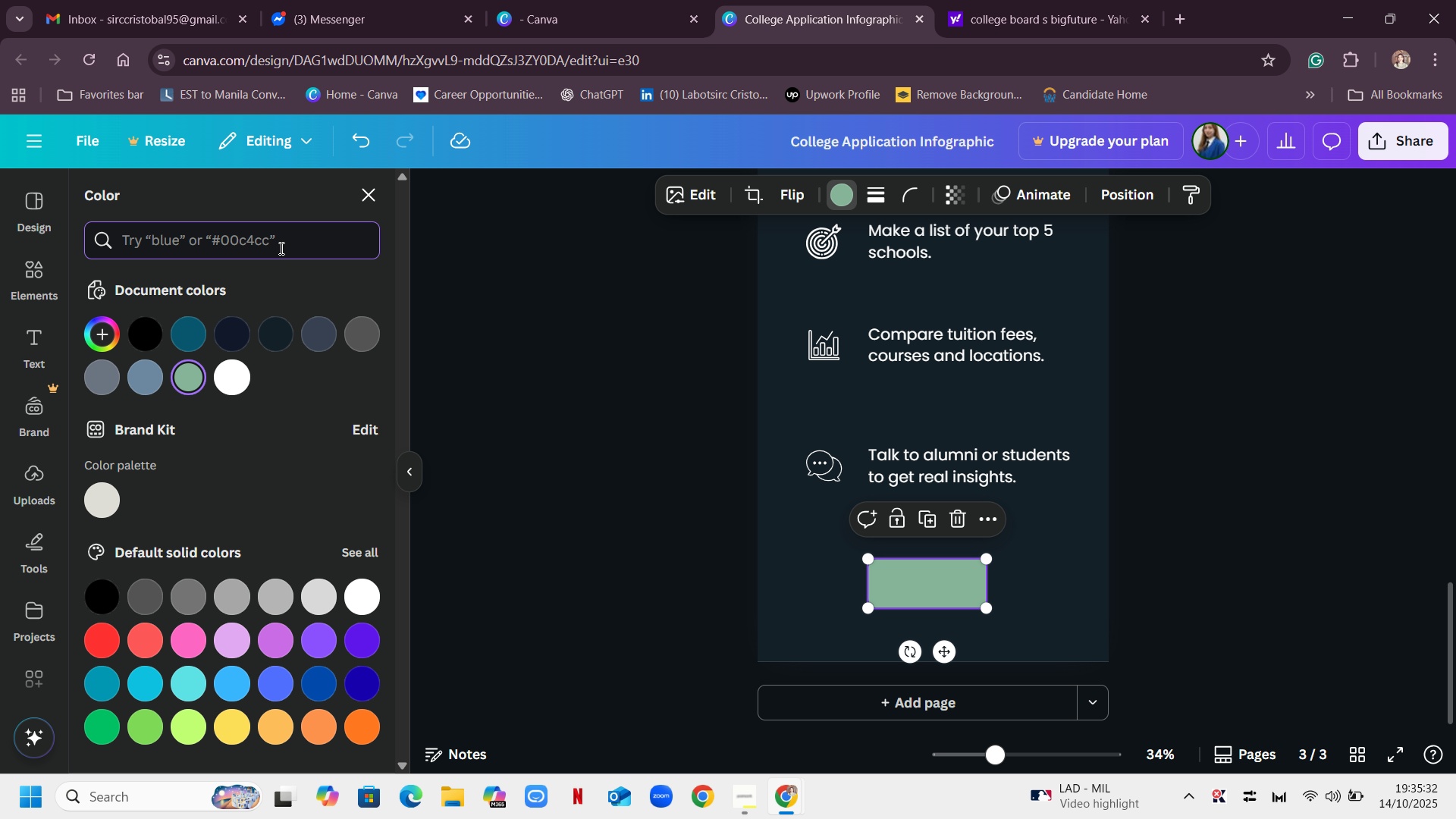 
left_click([142, 380])
 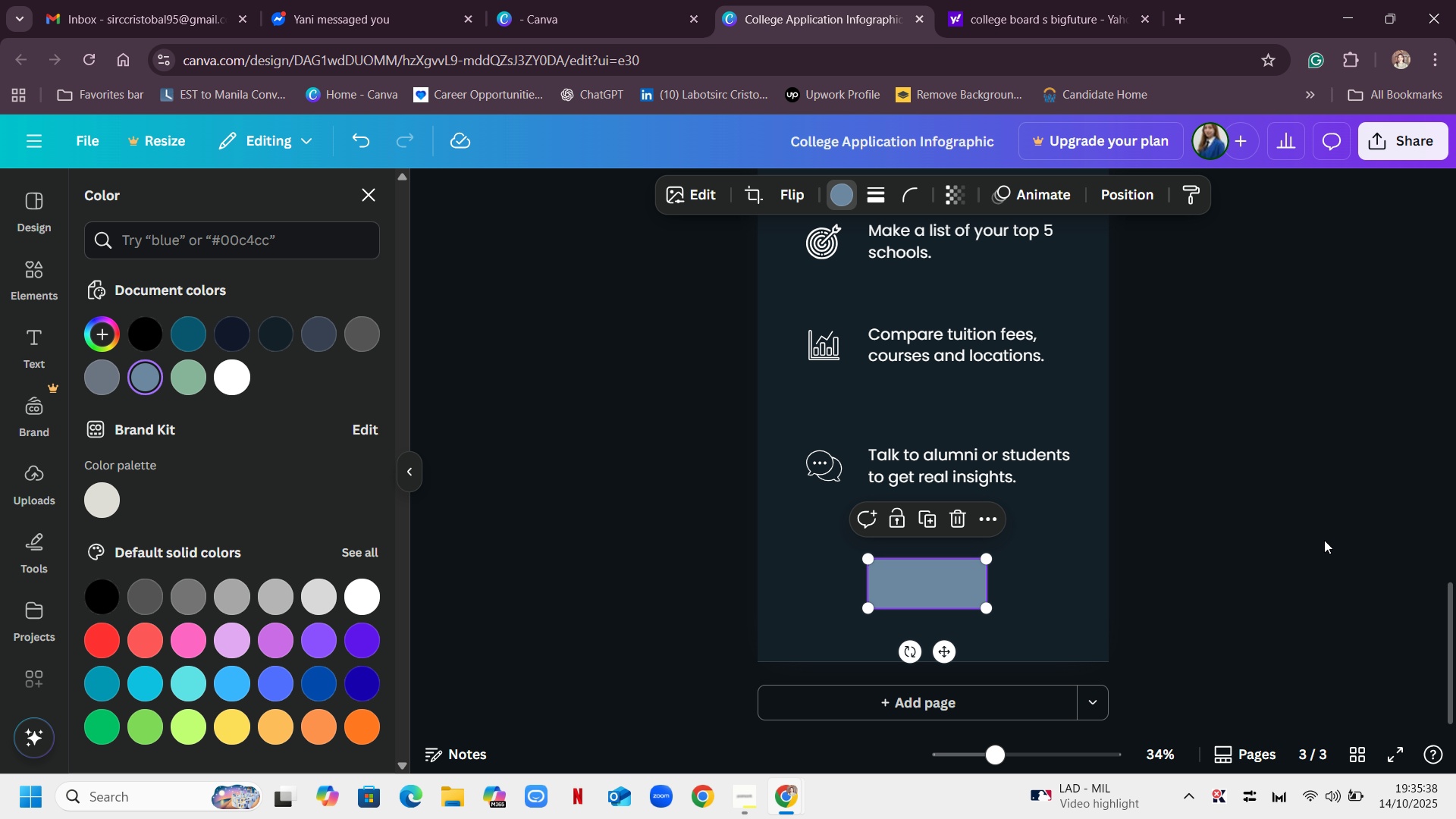 
scroll: coordinate [1326, 538], scroll_direction: up, amount: 5.0
 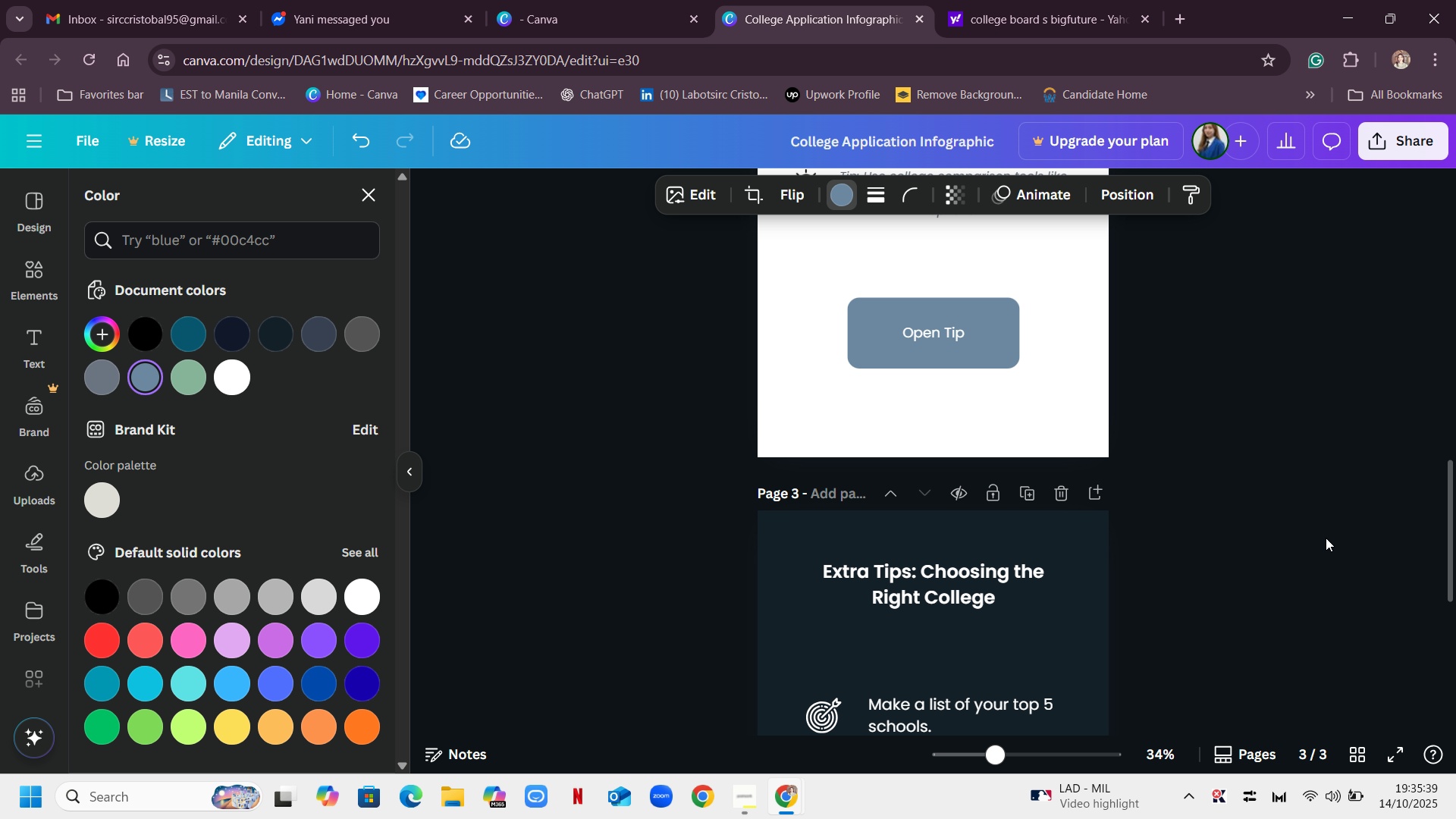 
scroll: coordinate [1326, 538], scroll_direction: down, amount: 6.0
 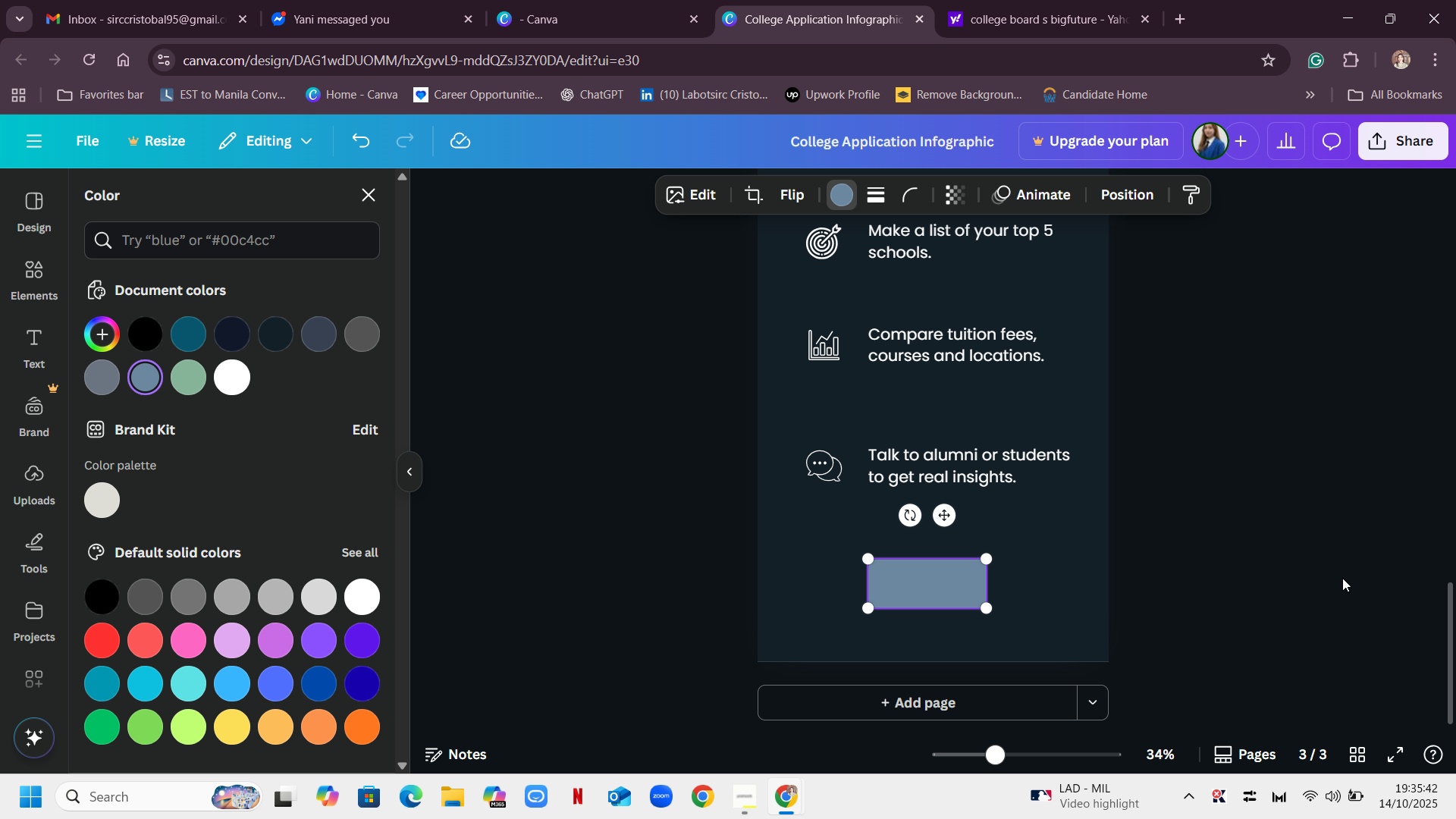 
scroll: coordinate [1332, 532], scroll_direction: up, amount: 4.0
 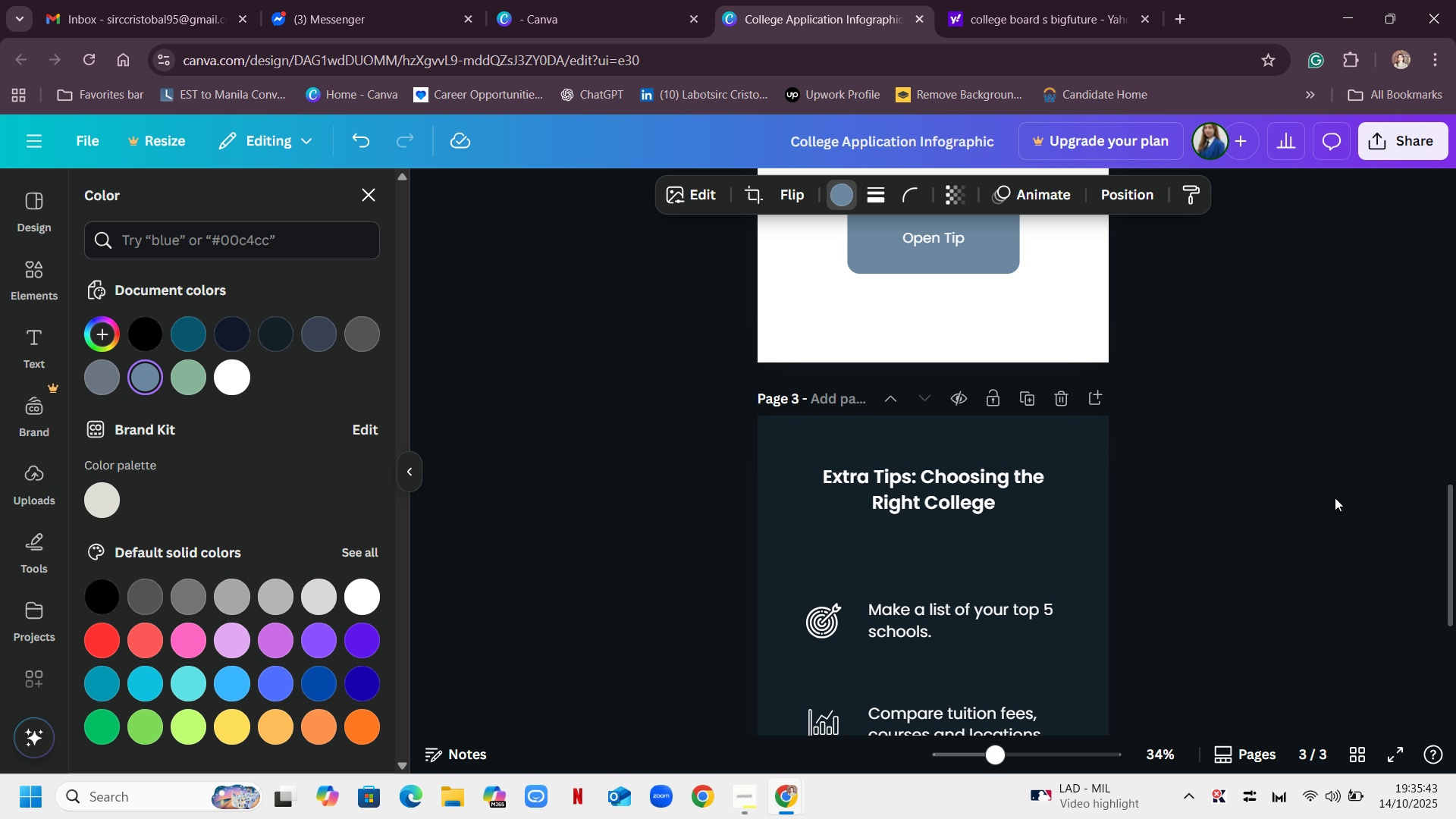 
scroll: coordinate [1335, 497], scroll_direction: down, amount: 5.0
 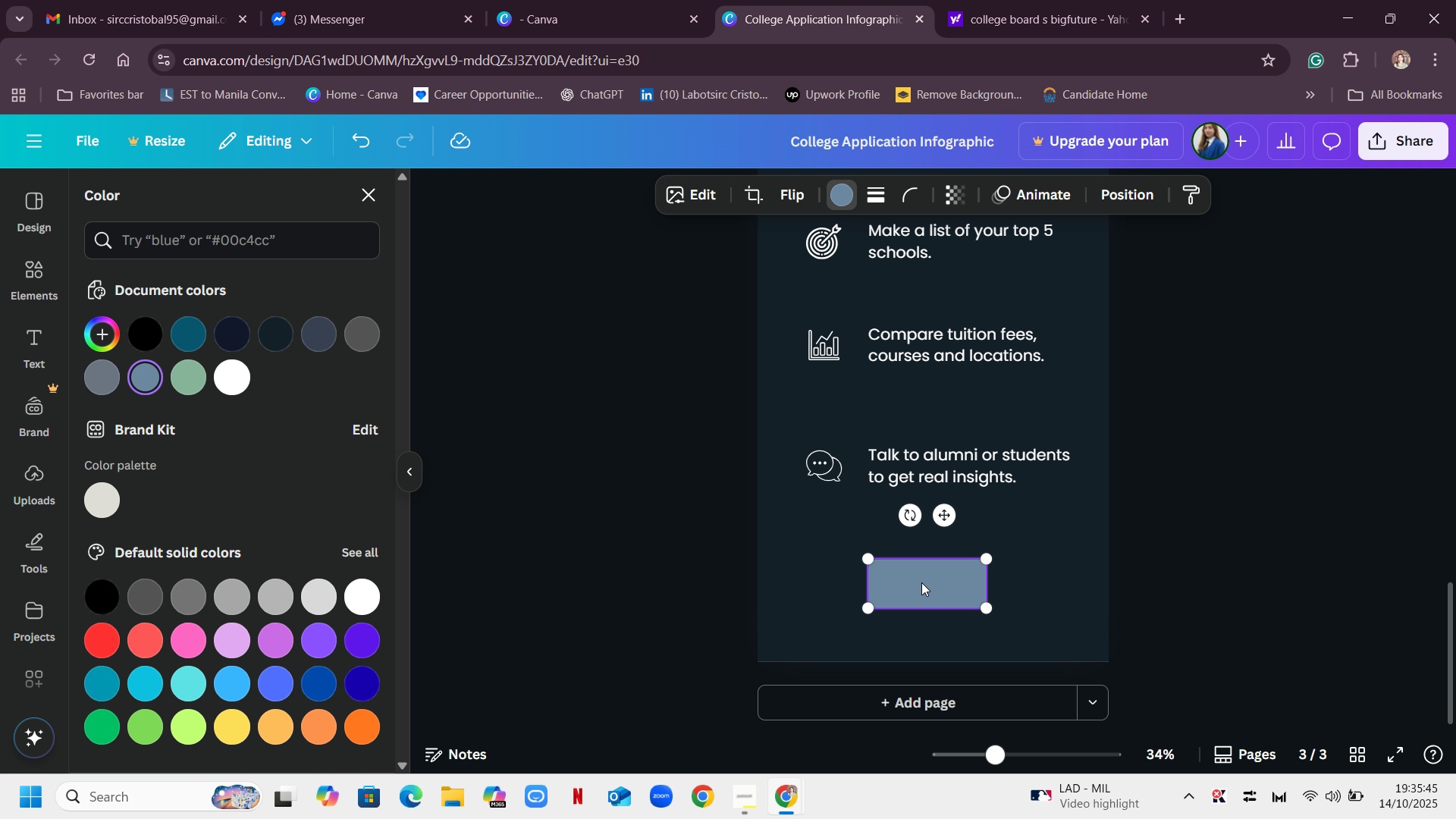 
left_click([930, 583])
 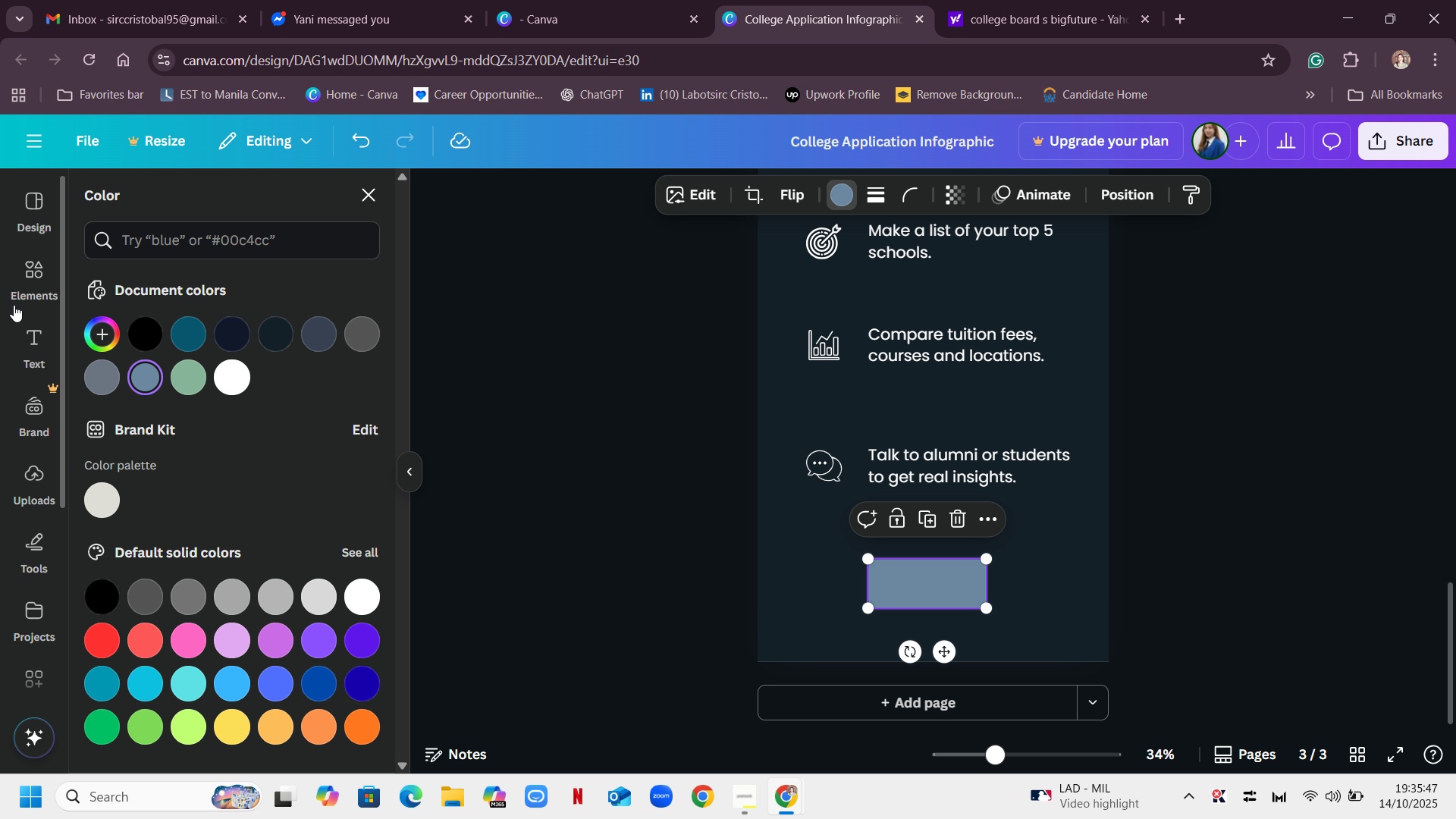 
left_click([29, 350])
 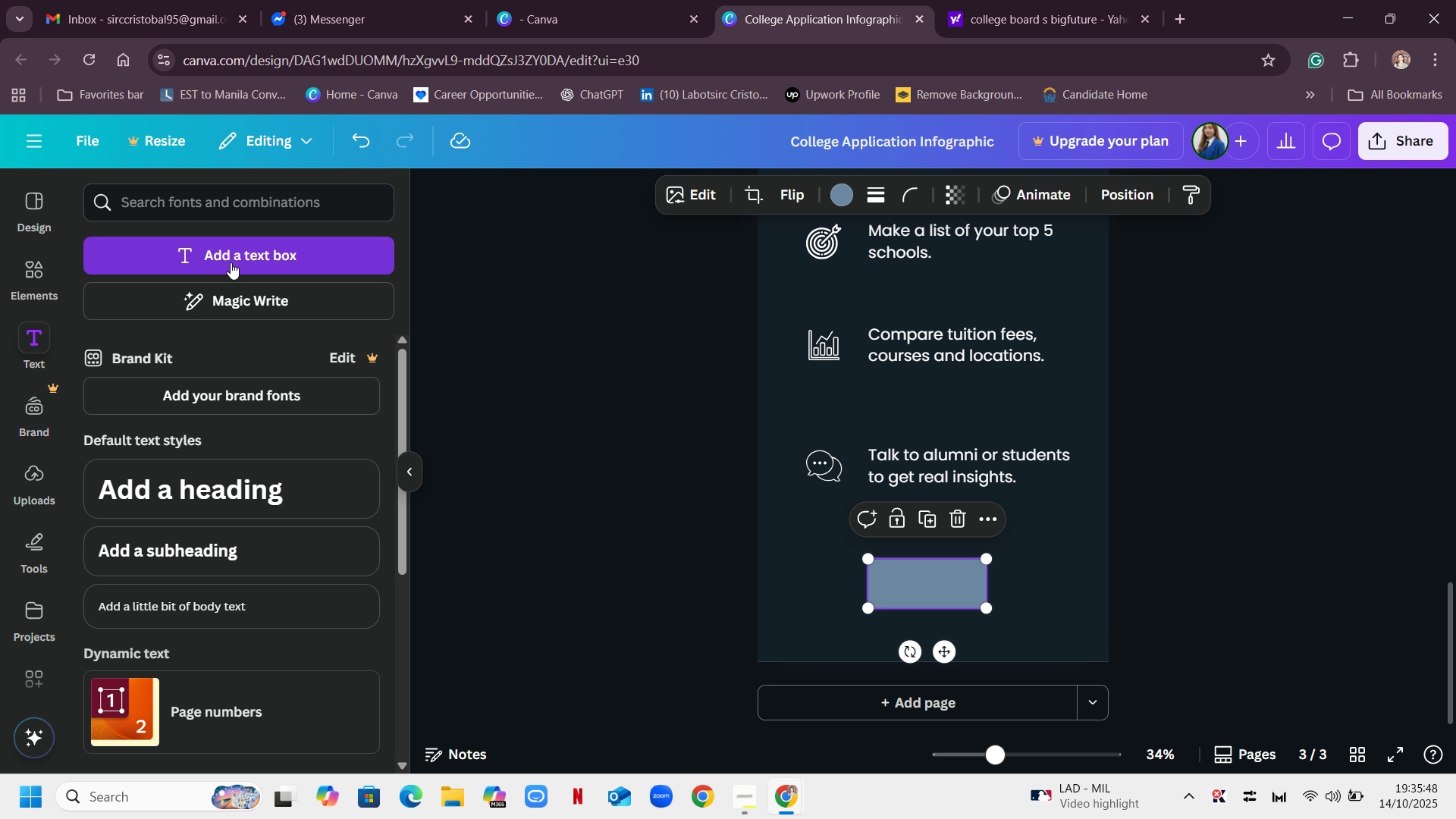 
left_click([232, 261])
 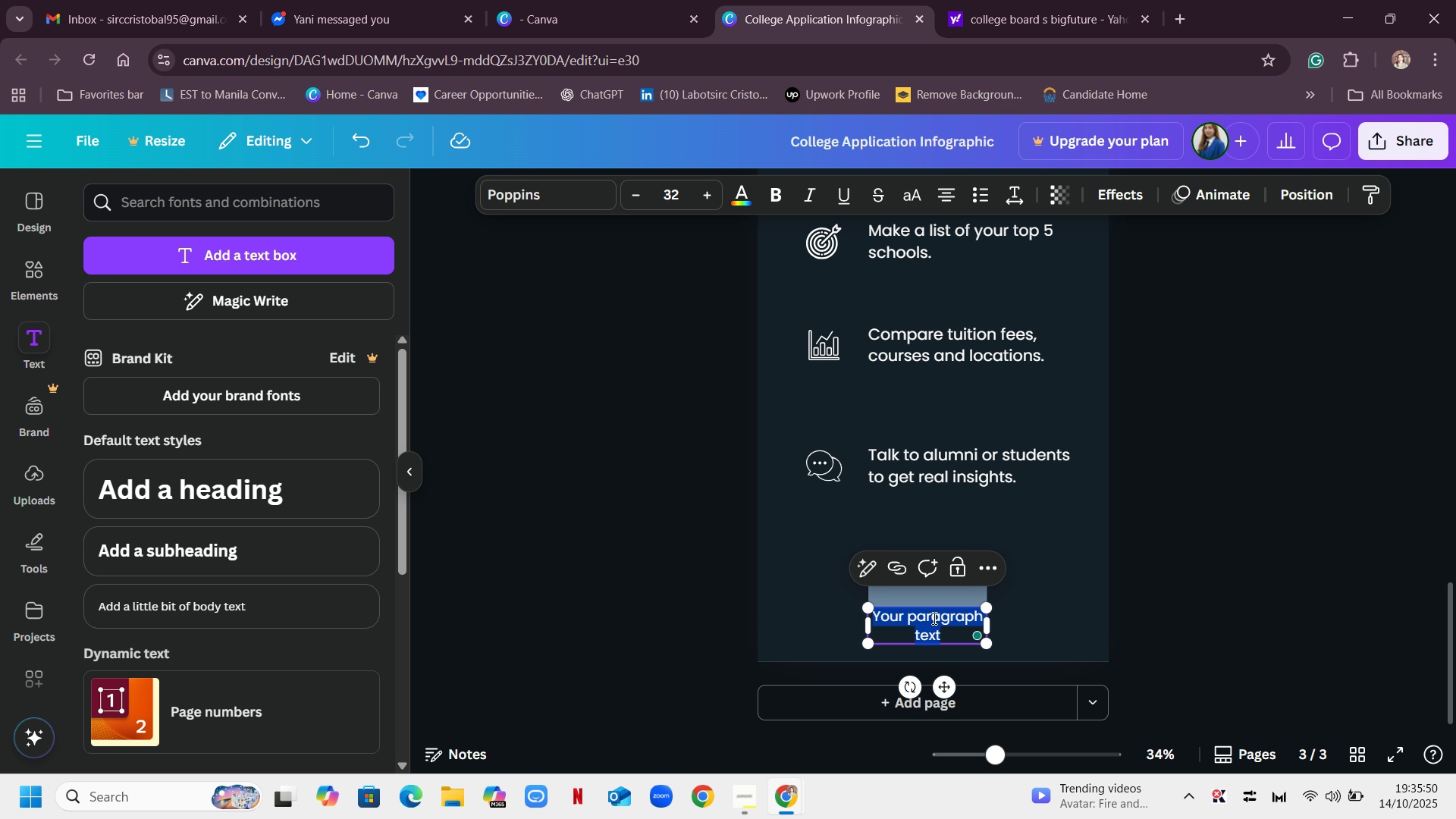 
key(Backspace)
type(Back to step )
key(Backspace)
key(Backspace)
key(Backspace)
key(Backspace)
key(Backspace)
type(Step 1)
 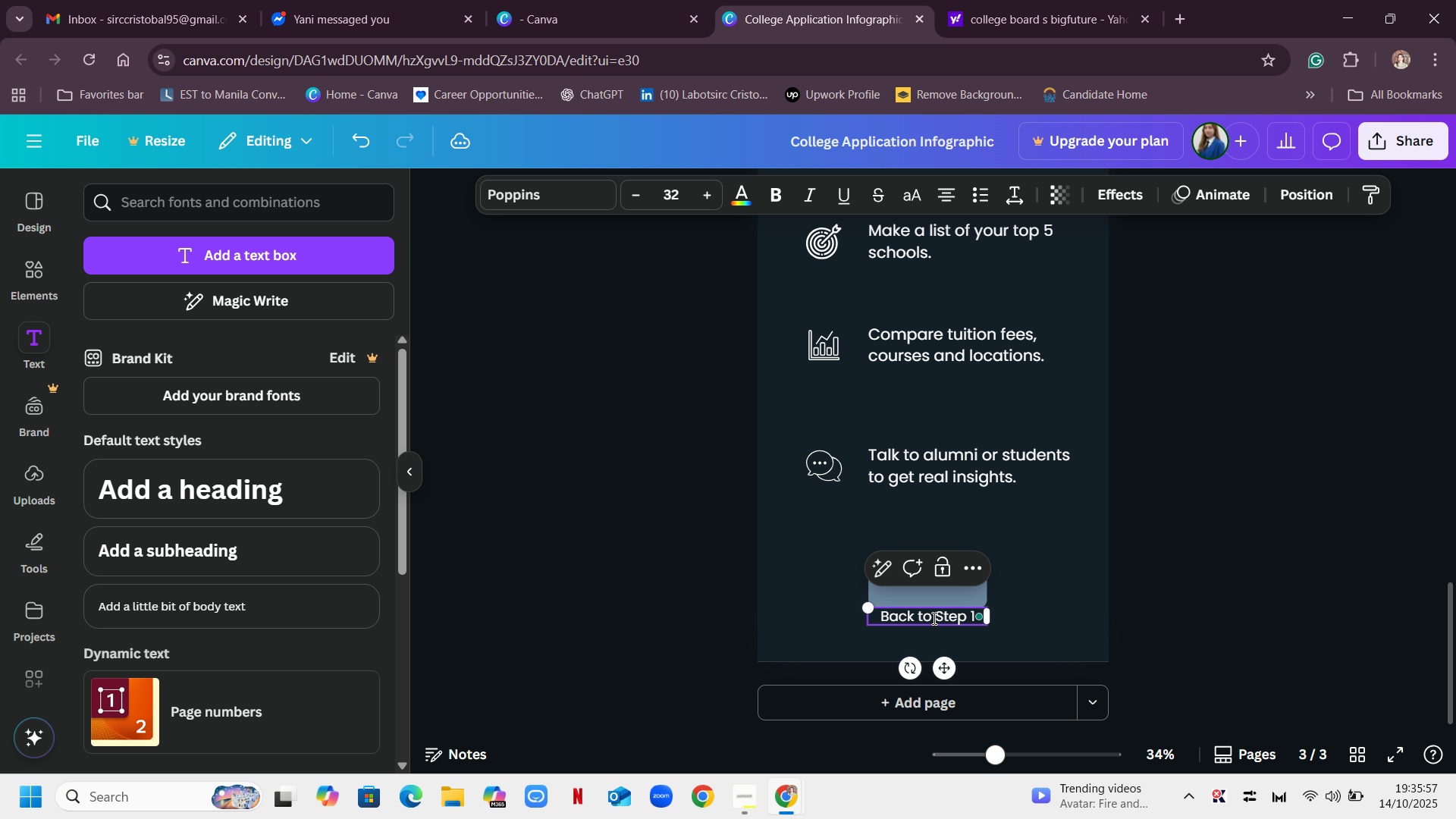 
wait(5.73)
 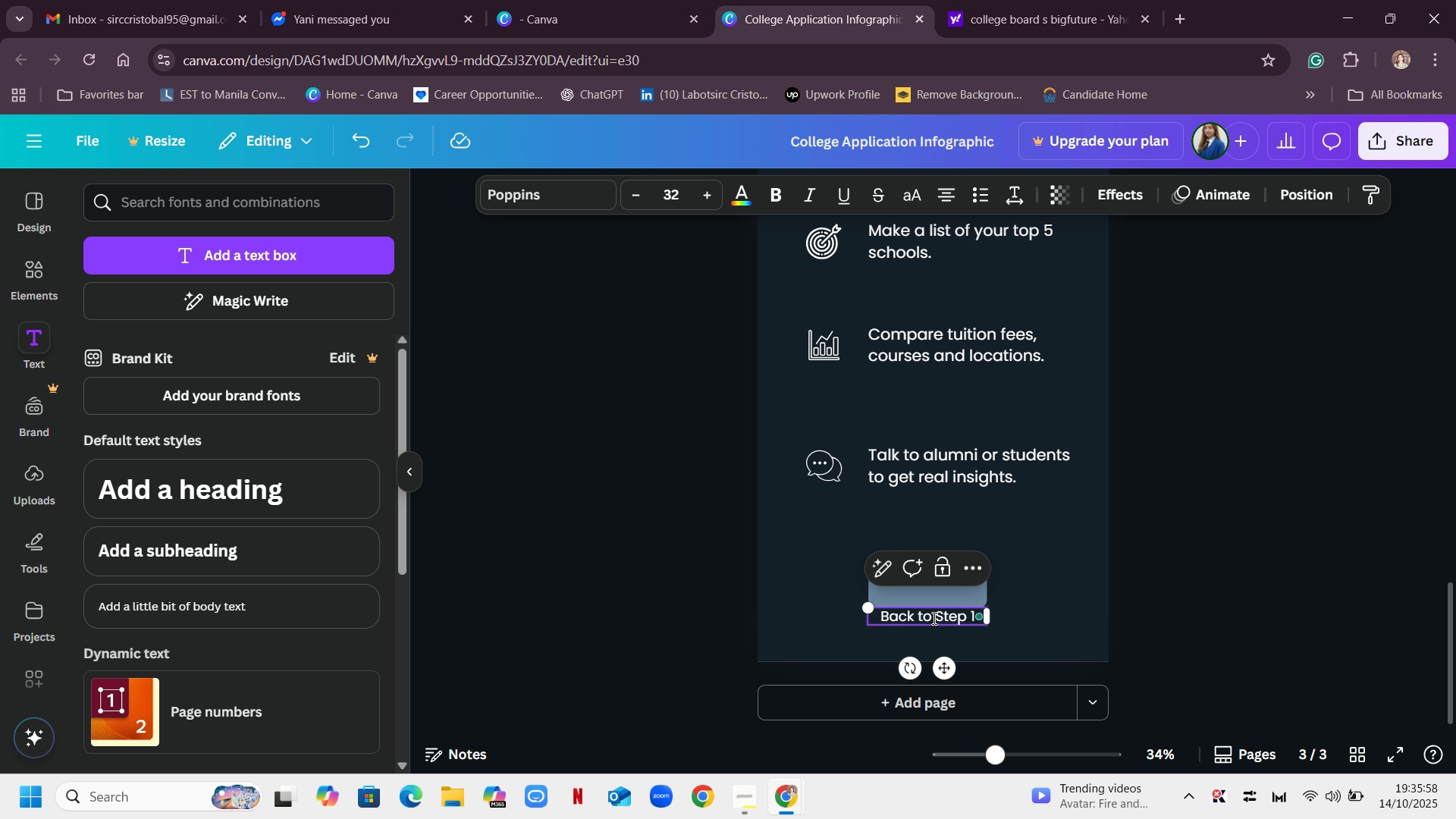 
left_click([573, 202])
 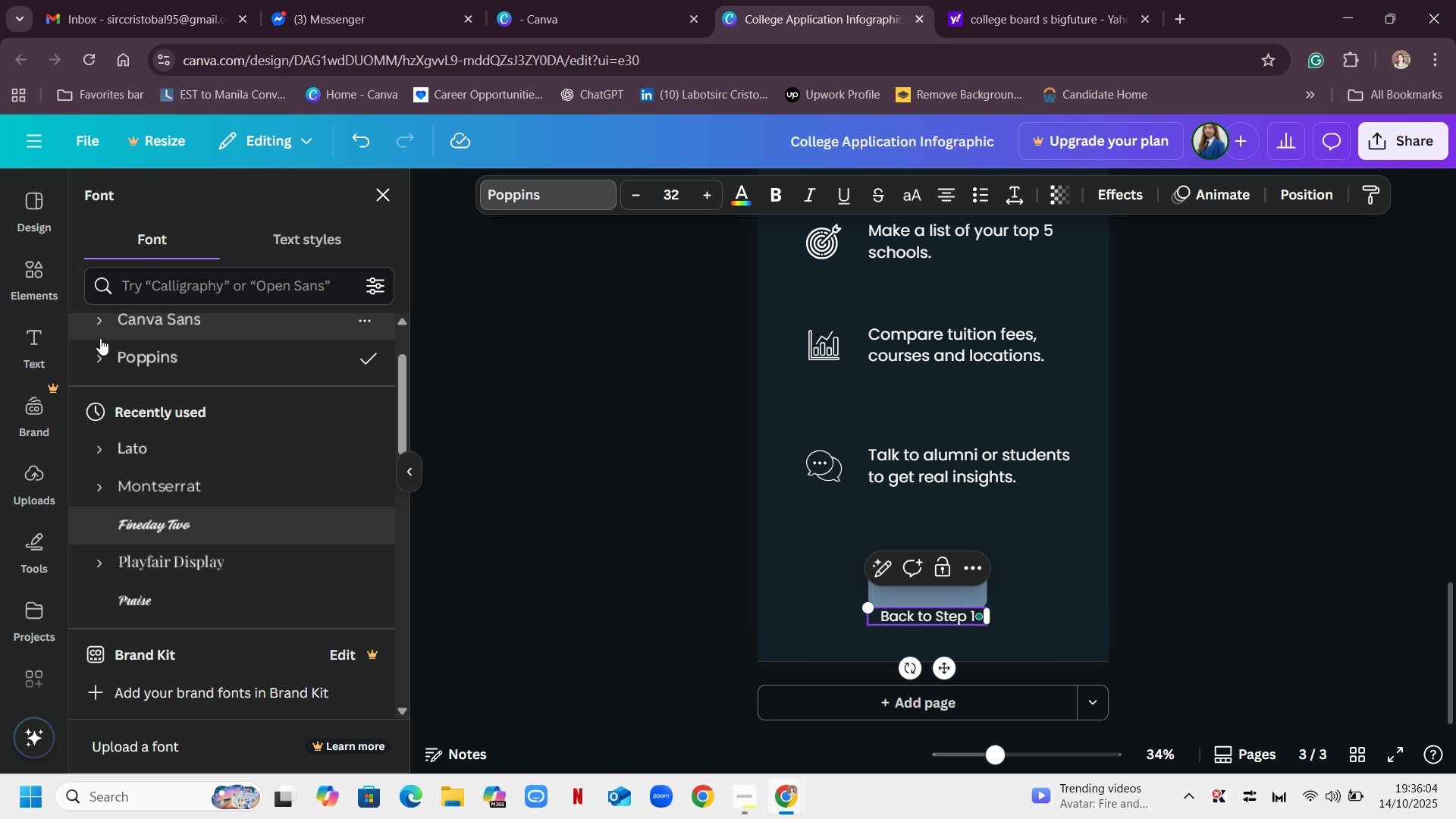 
left_click([100, 356])
 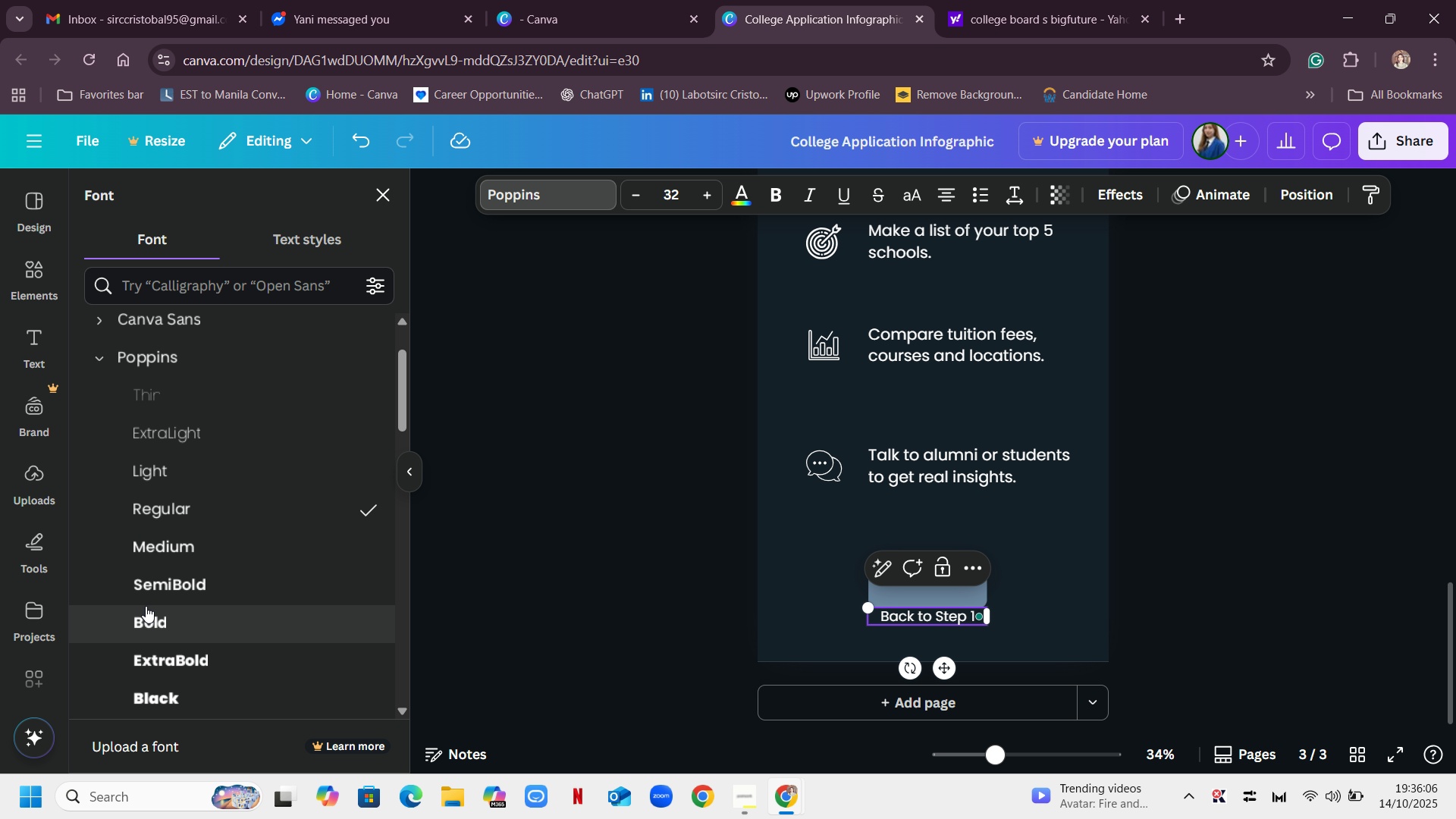 
left_click([140, 585])
 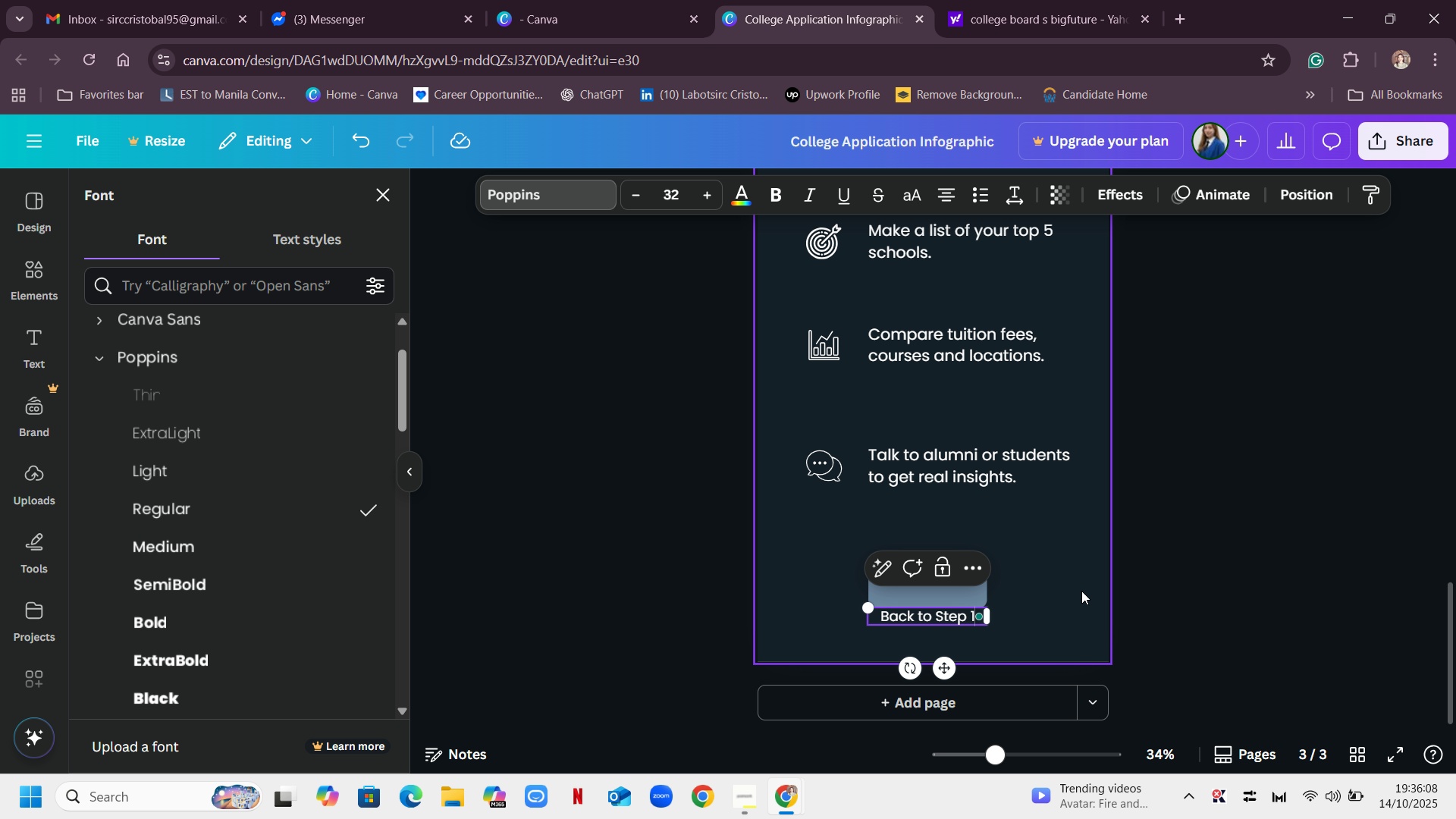 
left_click([1058, 604])
 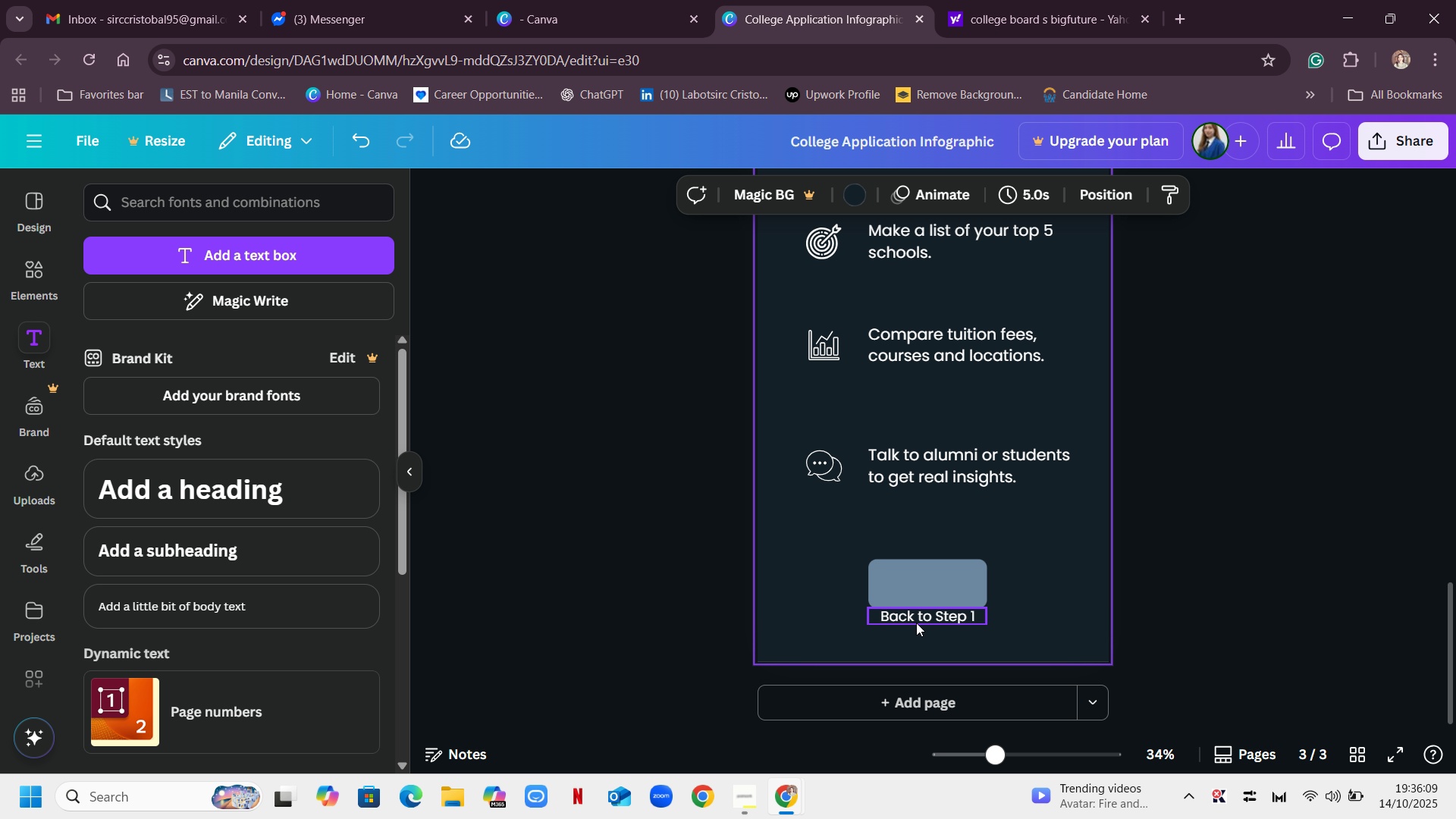 
left_click_drag(start_coordinate=[920, 620], to_coordinate=[921, 588])
 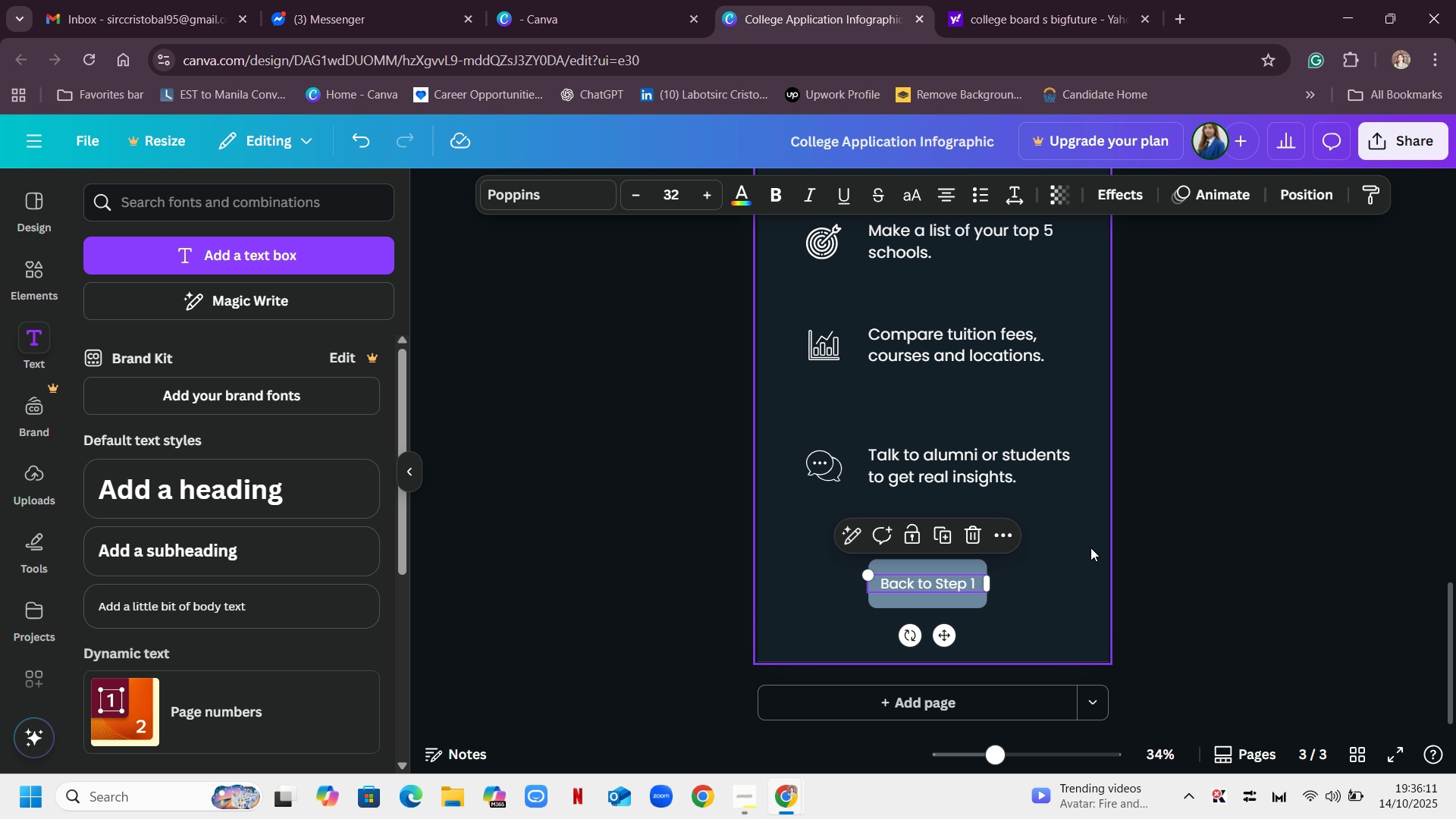 
scroll: coordinate [1097, 528], scroll_direction: up, amount: 5.0
 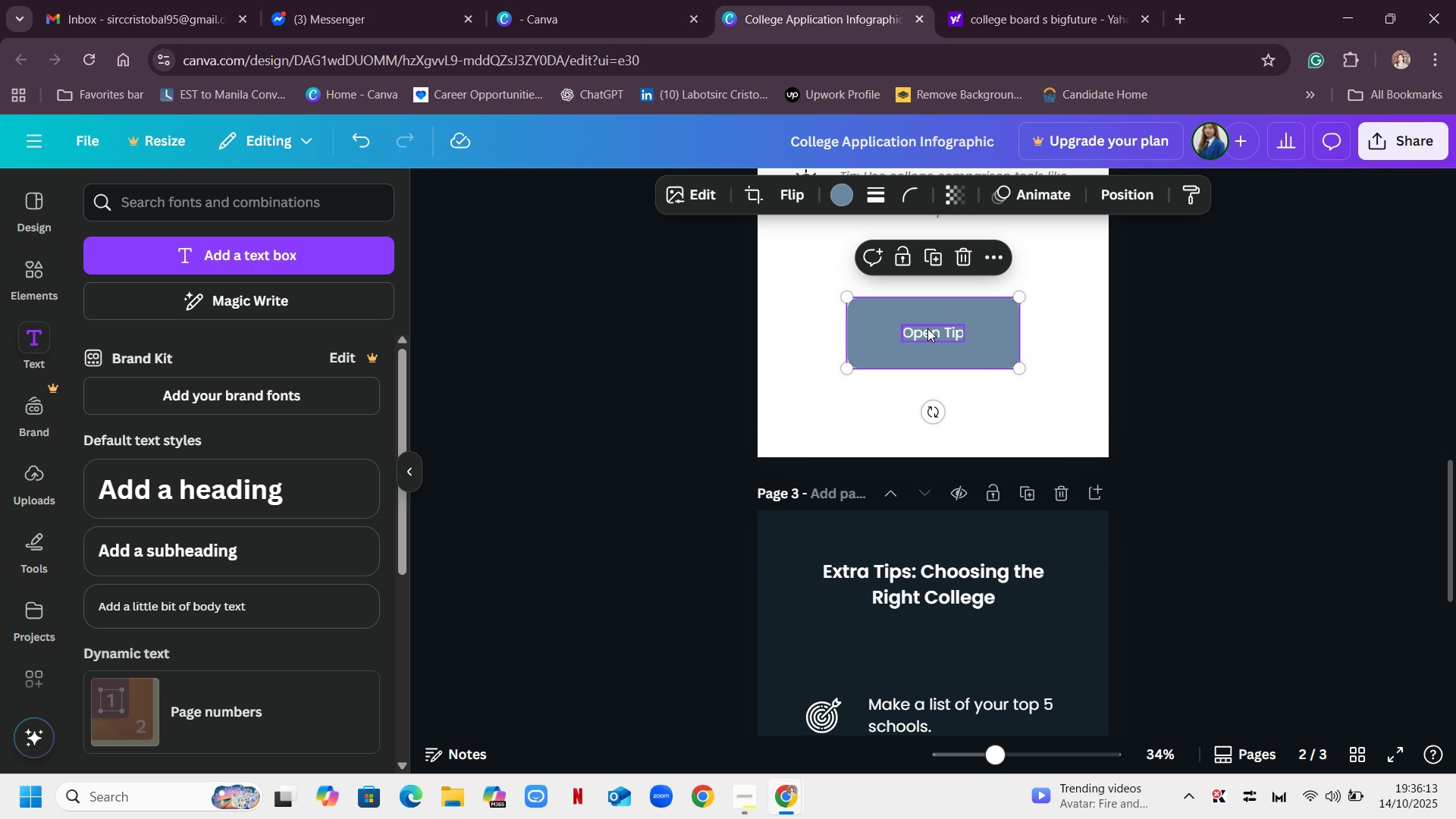 
double_click([928, 328])
 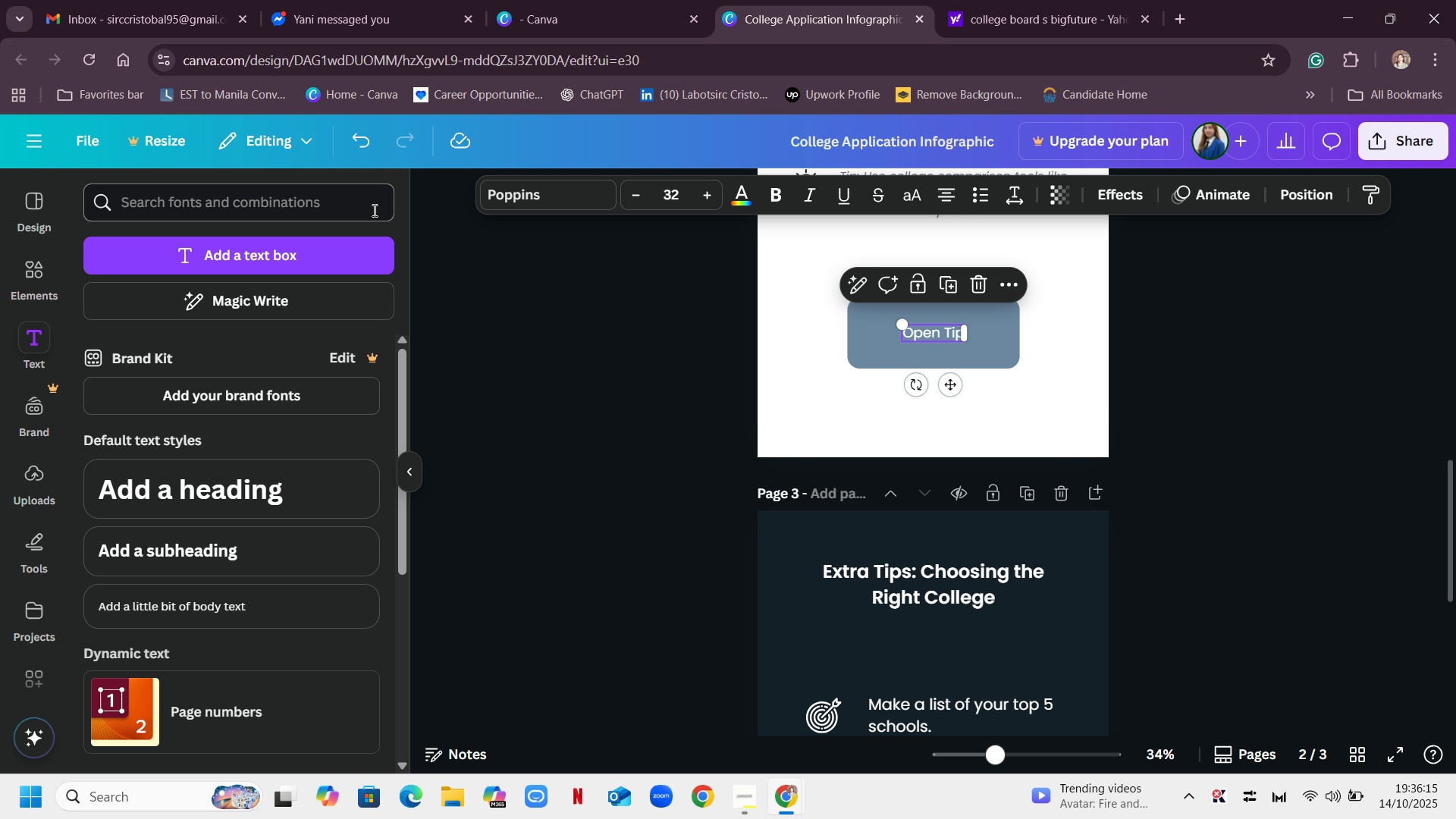 
left_click([532, 196])
 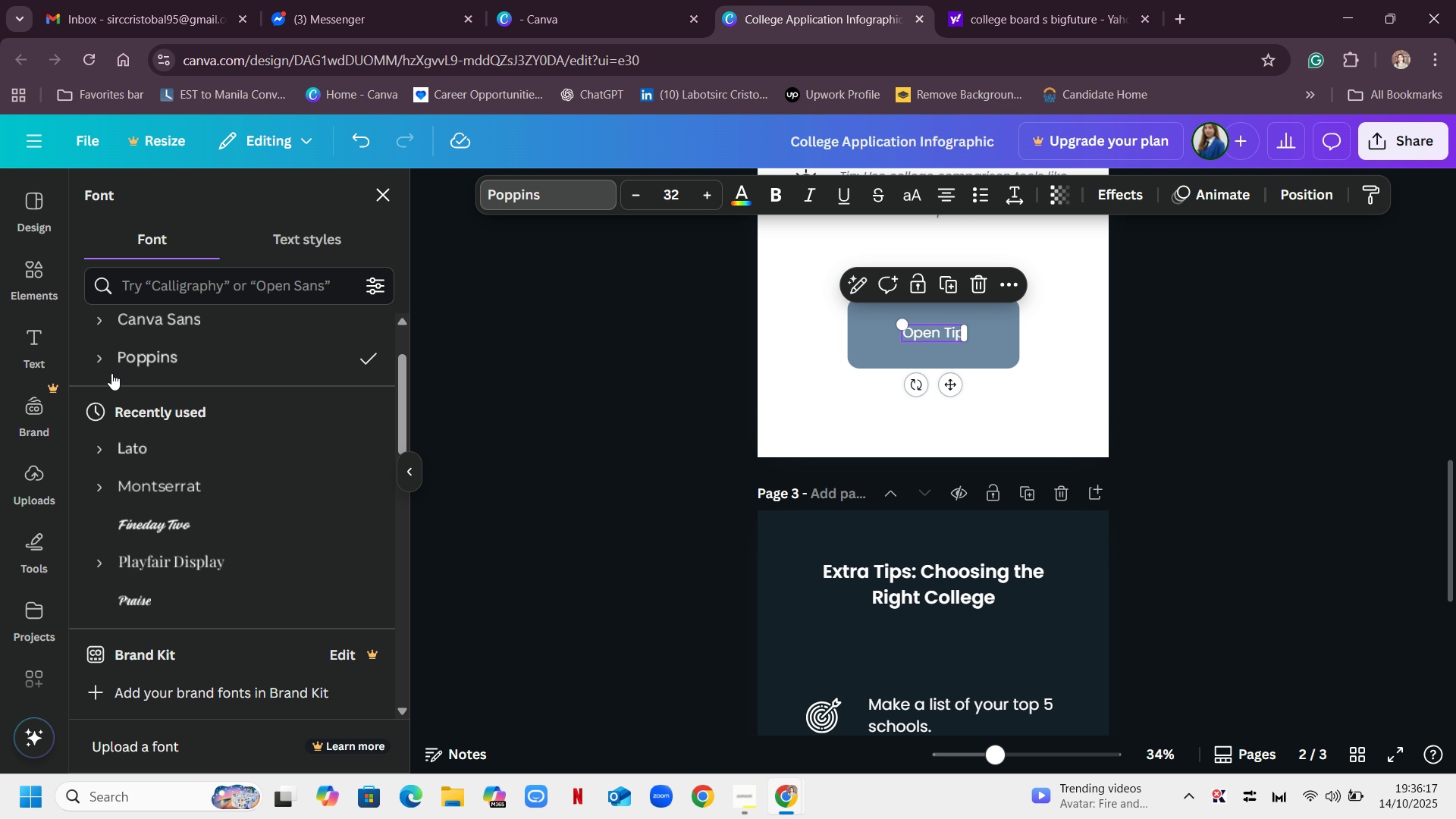 
left_click([100, 353])
 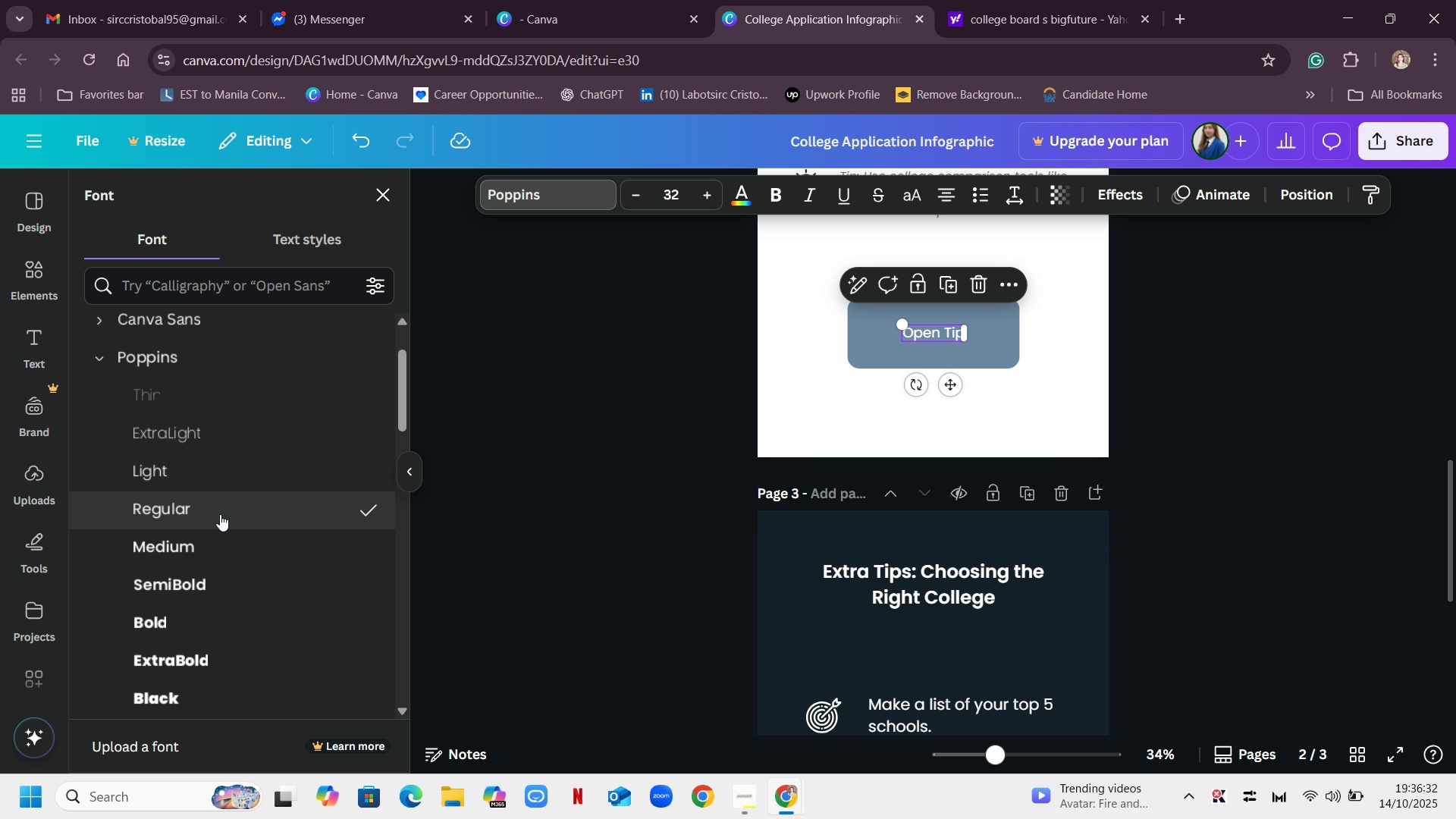 
wait(18.88)
 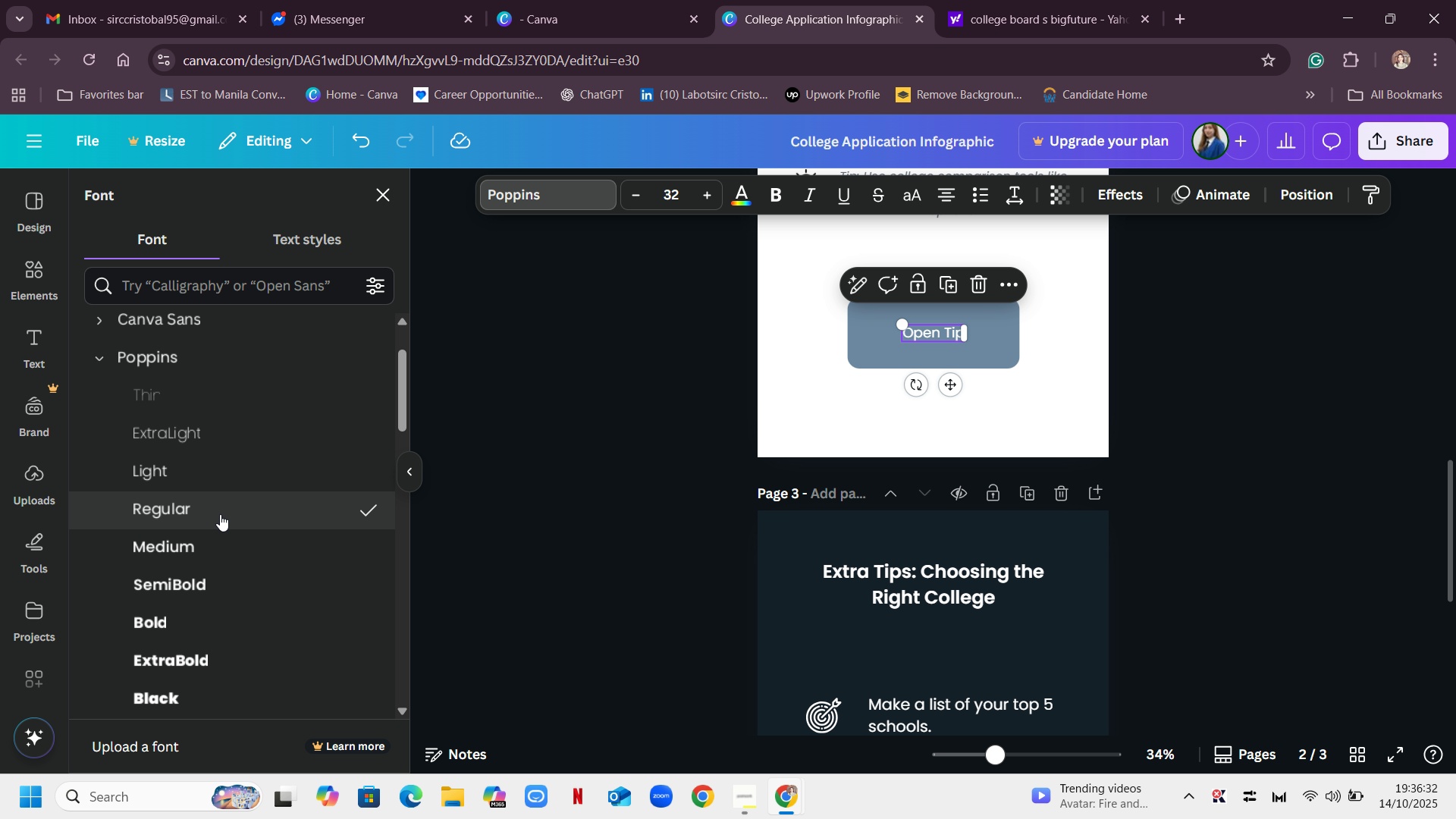 
left_click([158, 580])
 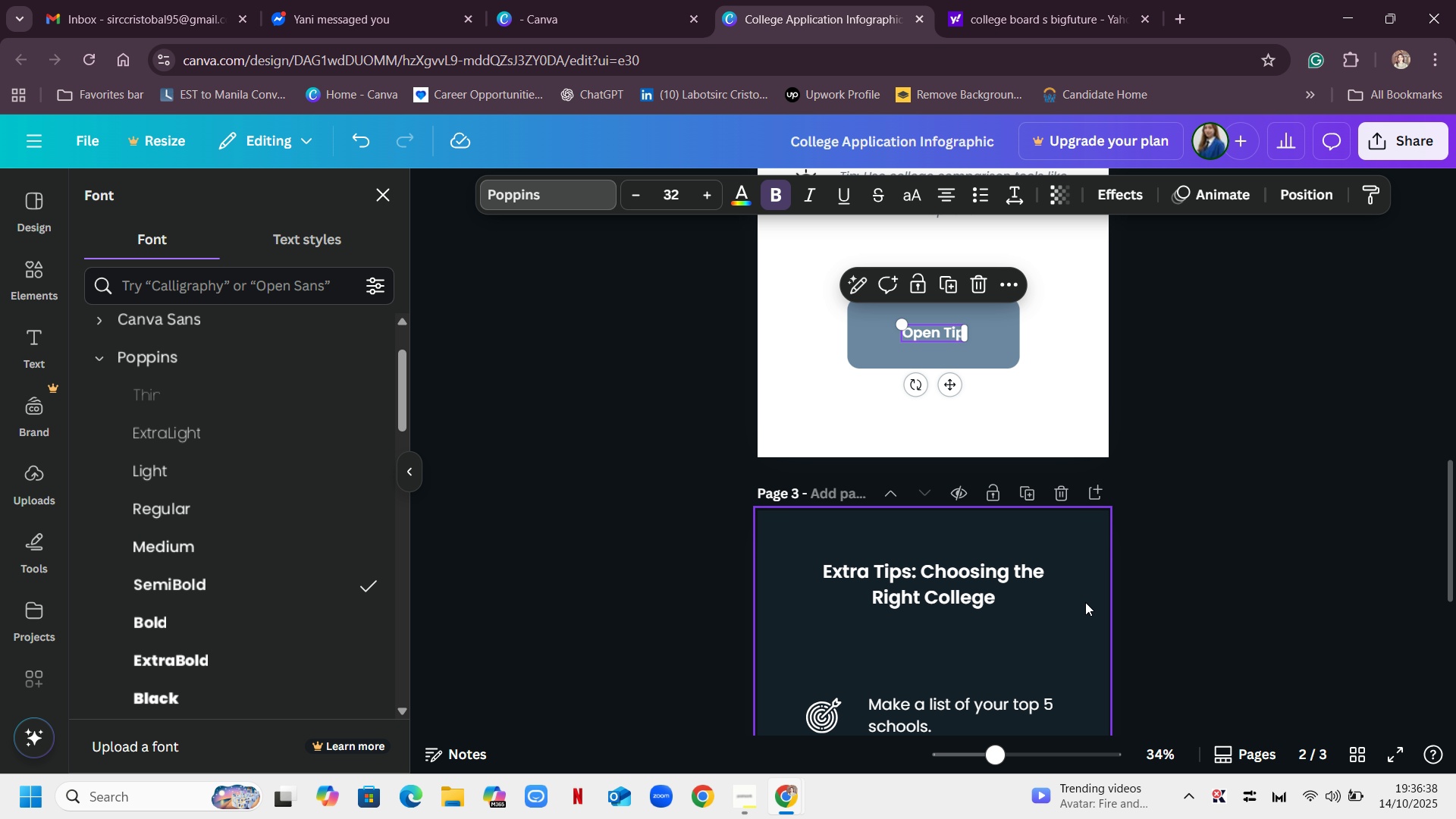 
left_click([1079, 651])
 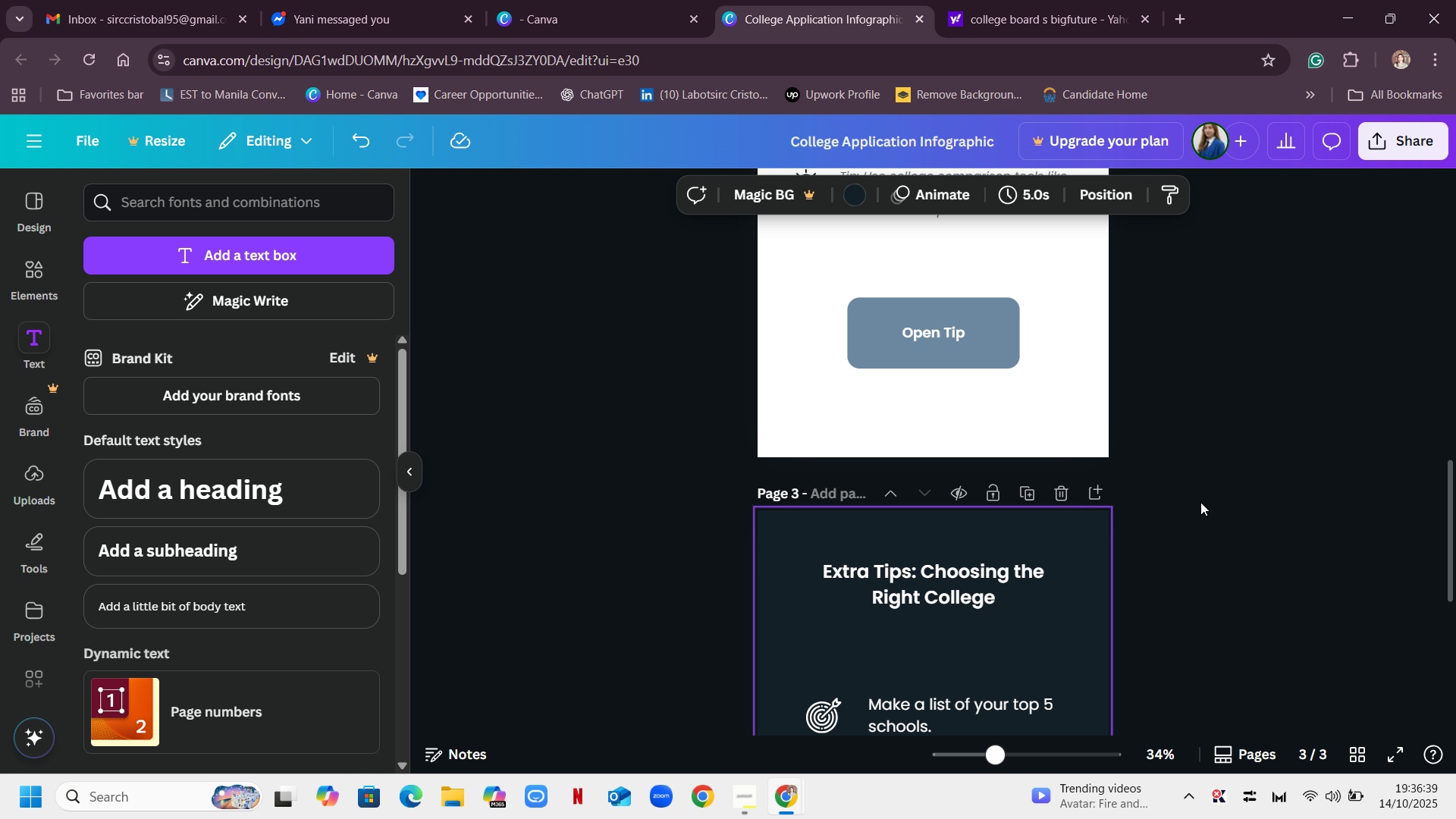 
scroll: coordinate [1200, 501], scroll_direction: down, amount: 6.0
 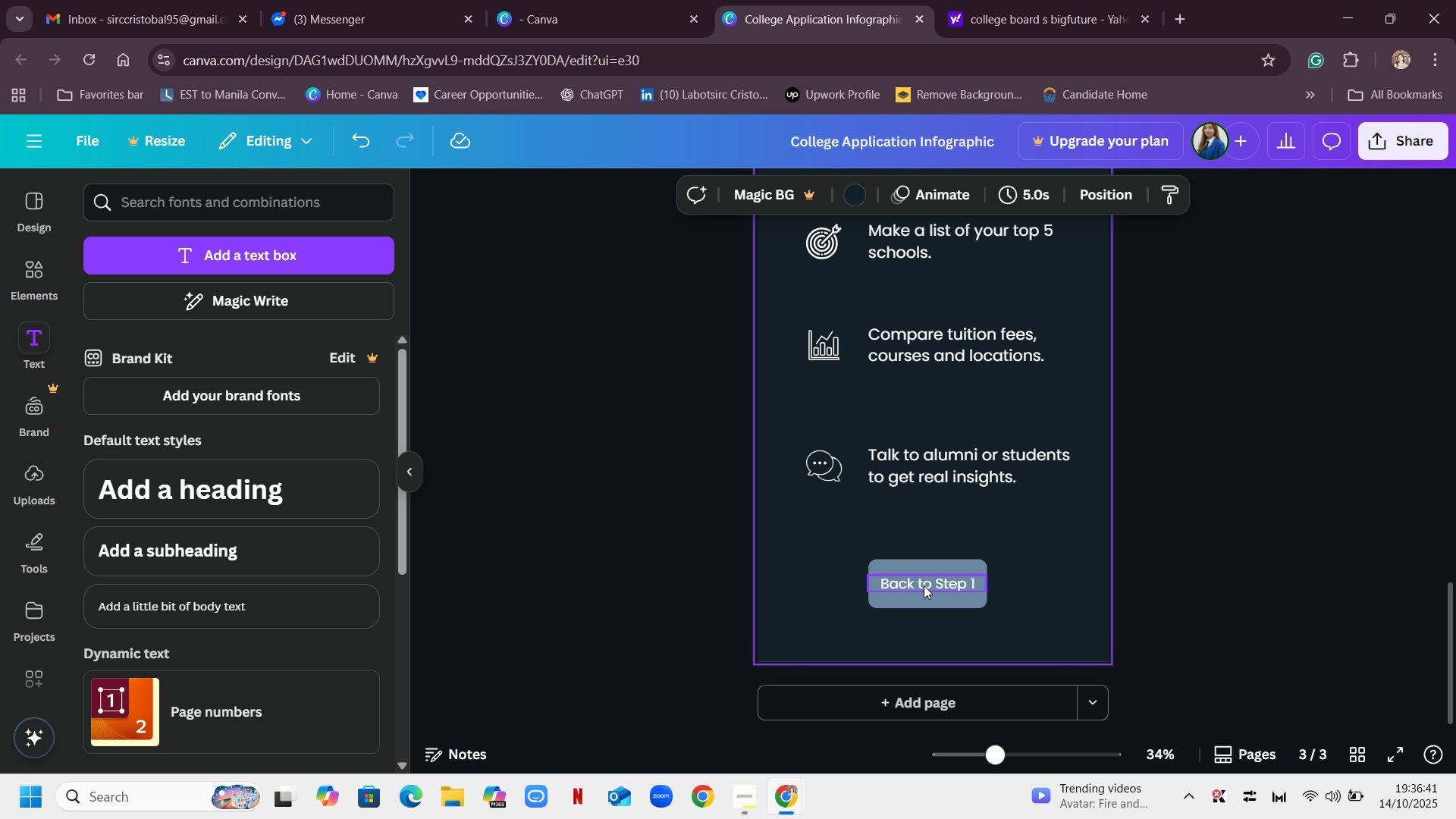 
left_click([924, 582])
 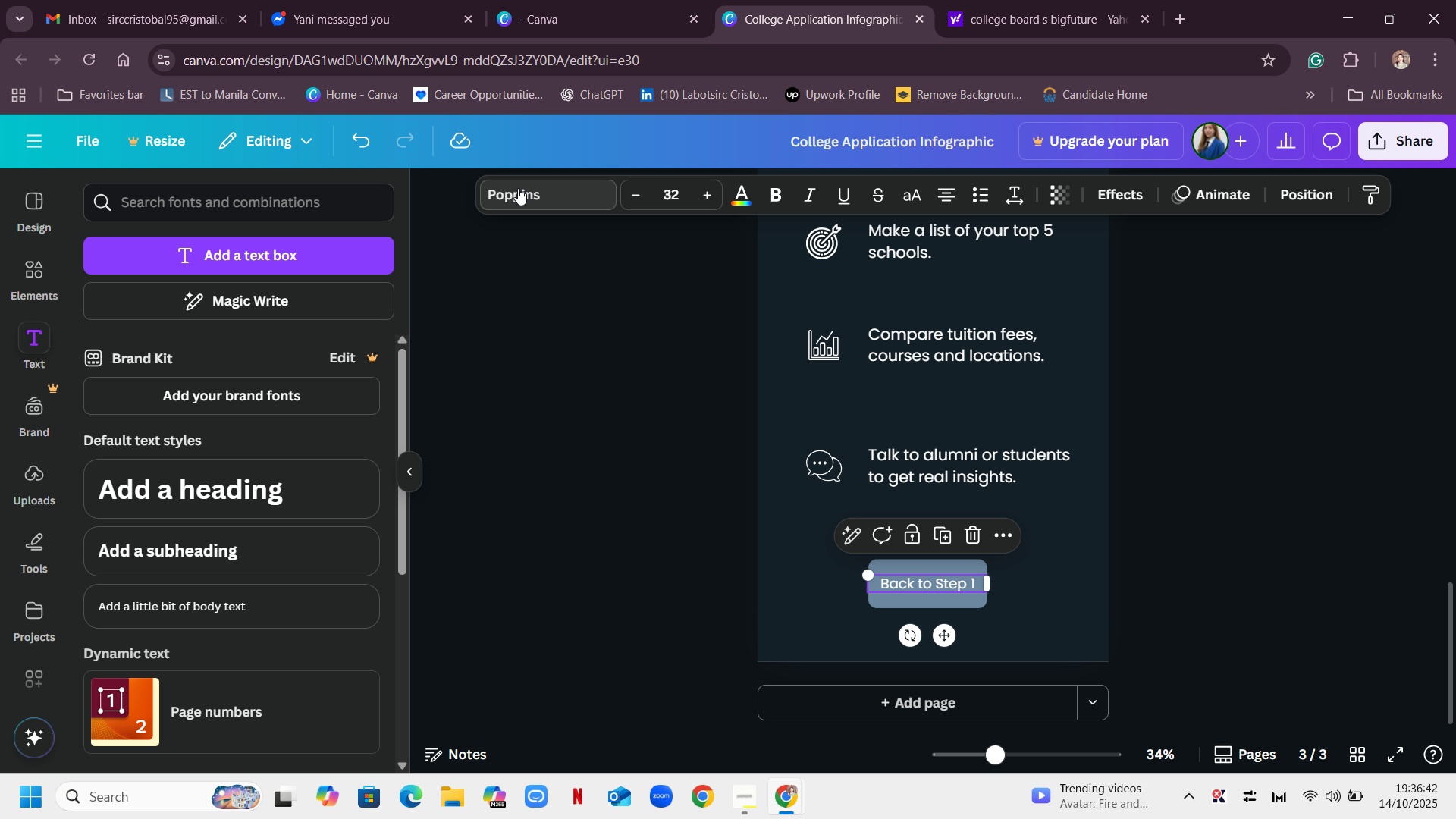 
left_click([518, 188])
 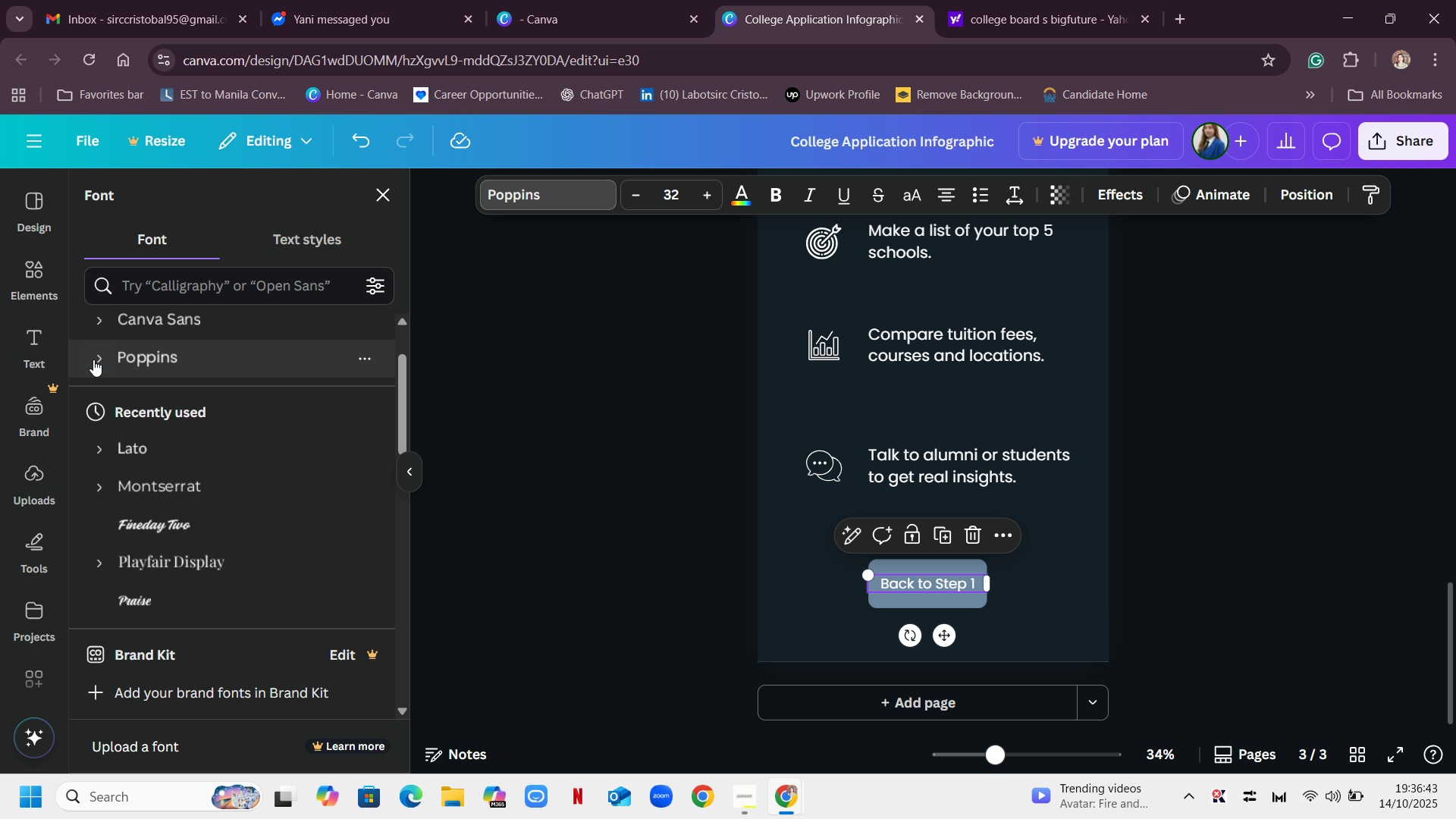 
left_click([93, 359])
 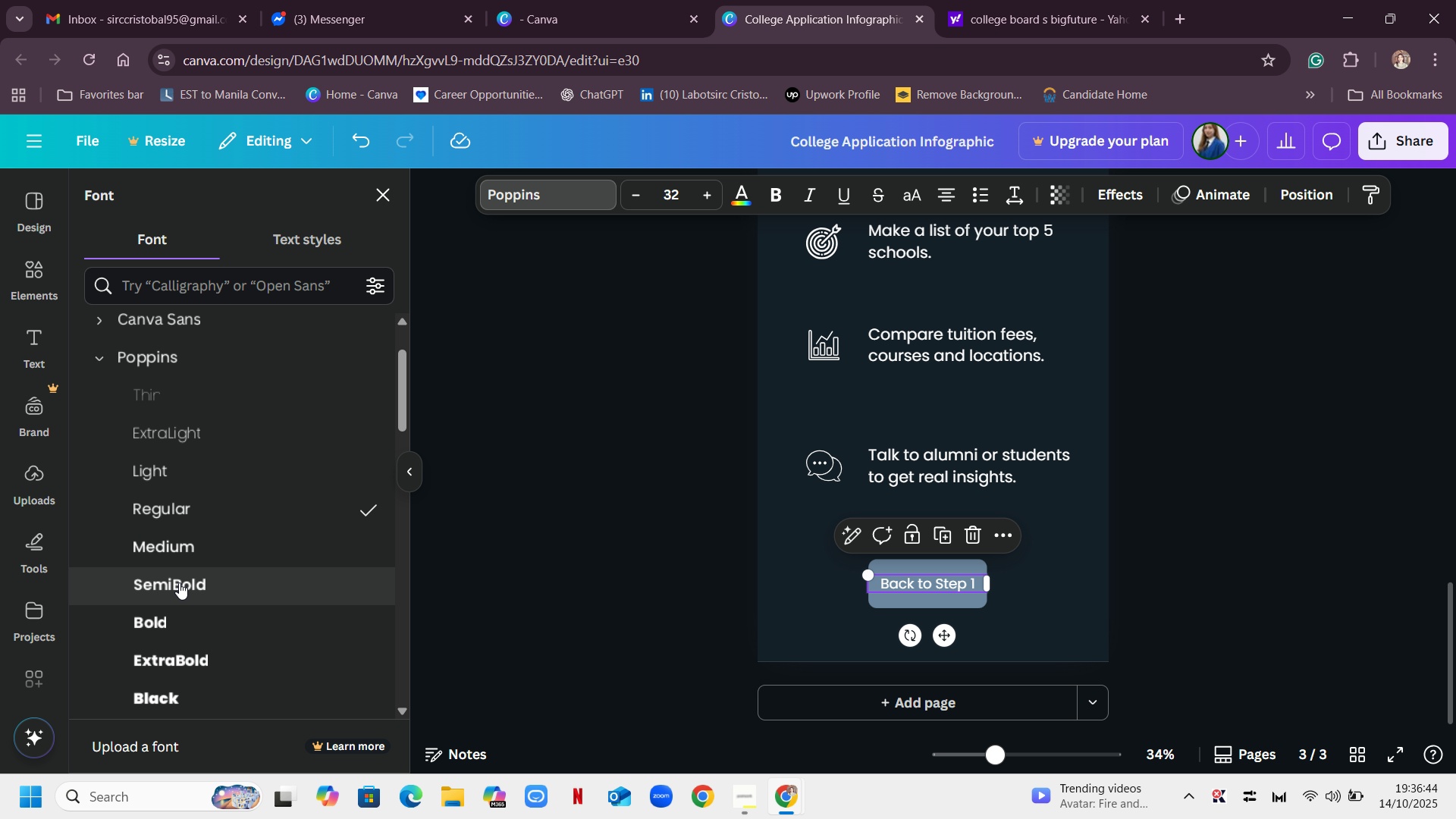 
left_click([179, 582])
 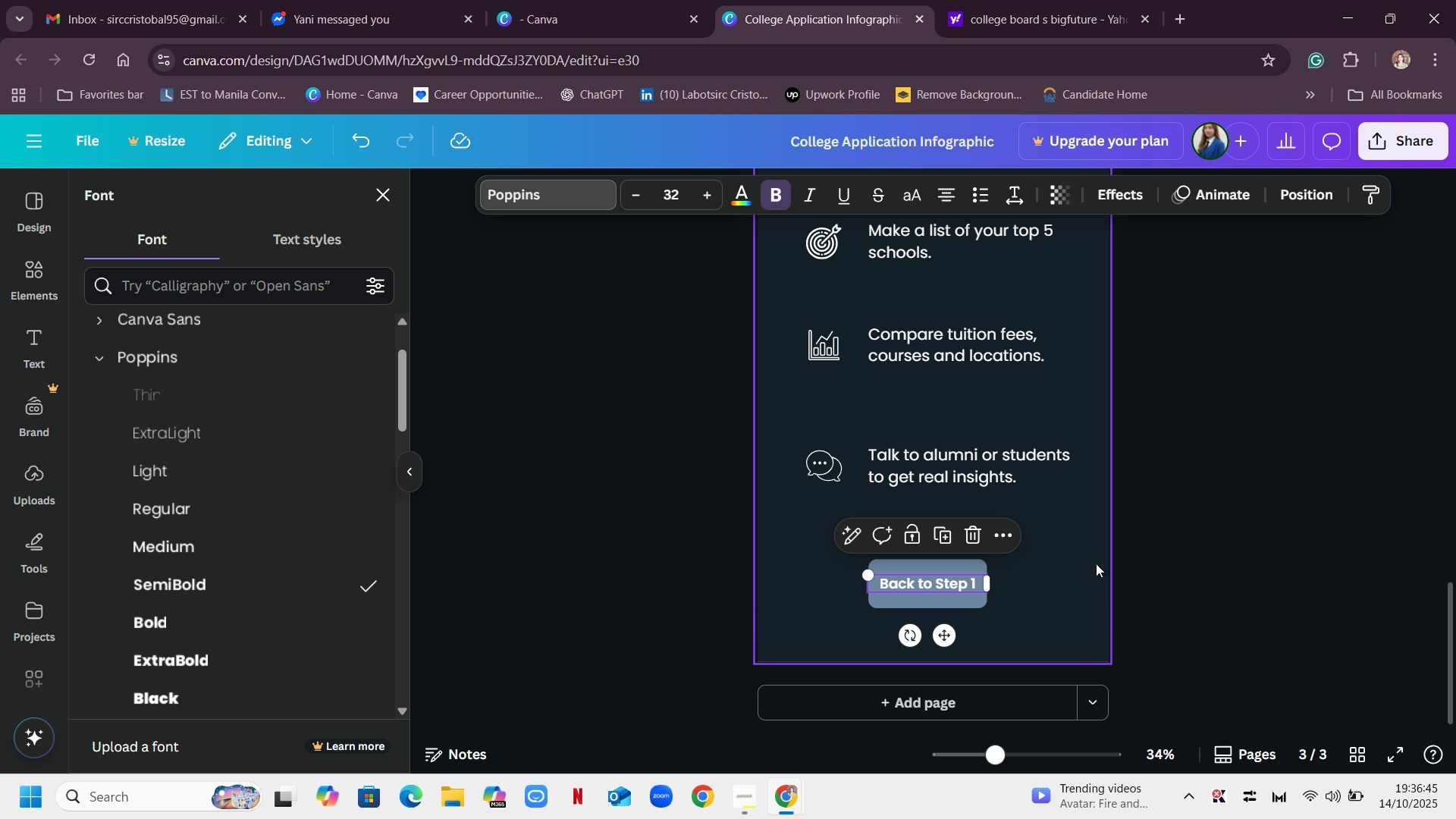 
left_click([1096, 564])
 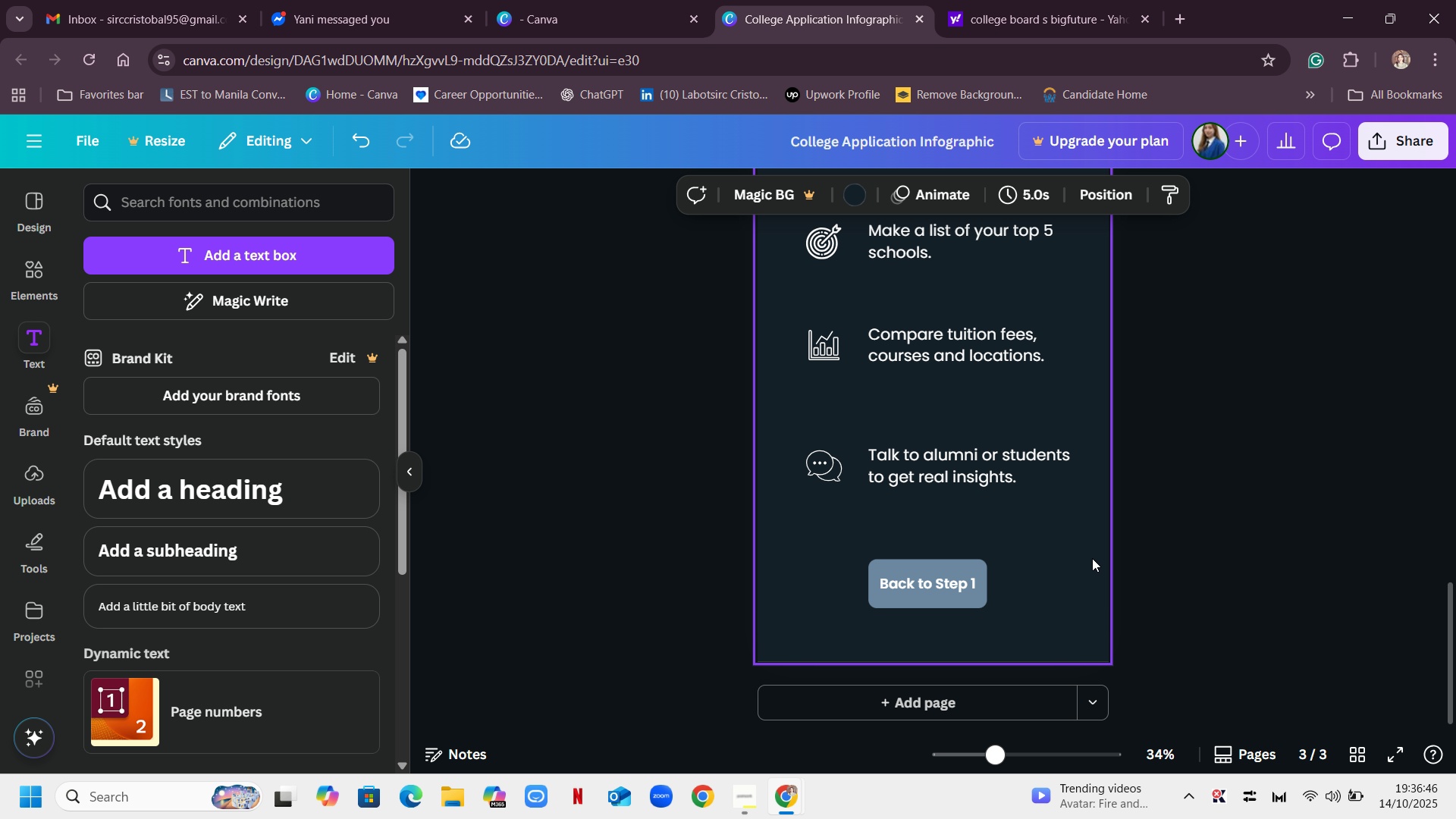 
scroll: coordinate [1183, 483], scroll_direction: down, amount: 1.0
 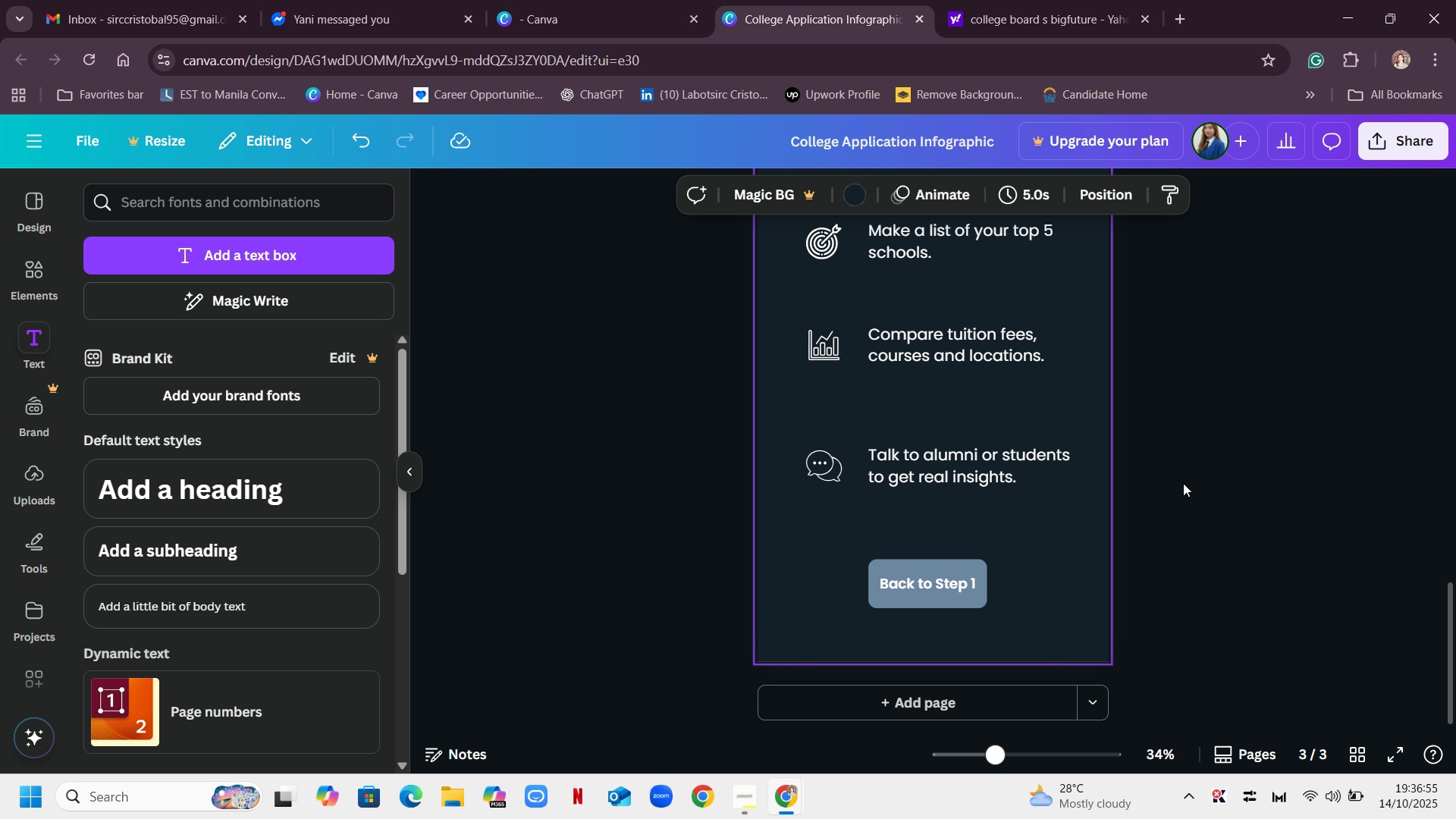 
wait(7.81)
 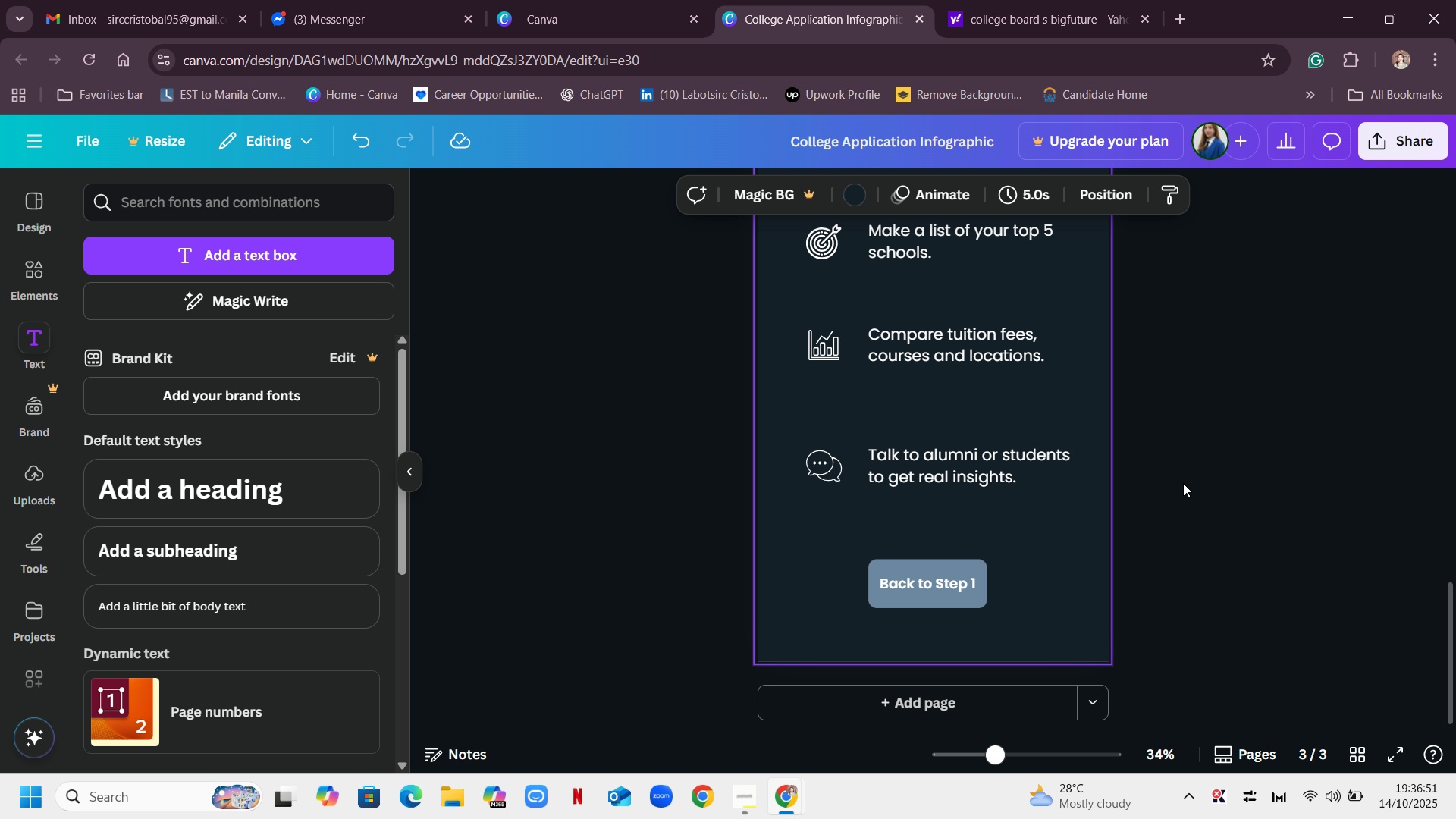 
scroll: coordinate [1185, 480], scroll_direction: up, amount: 10.0
 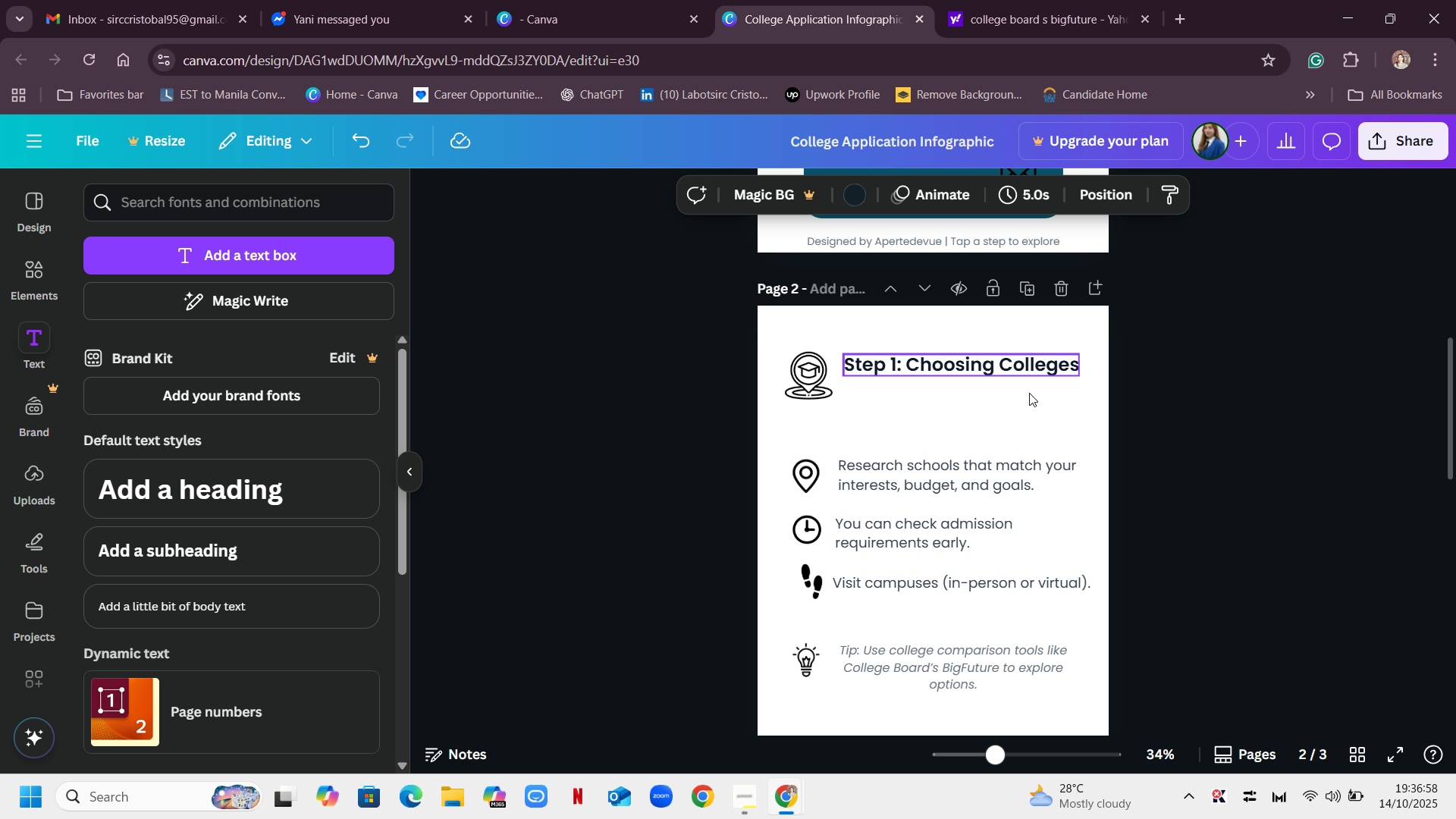 
scroll: coordinate [1166, 502], scroll_direction: down, amount: 3.0
 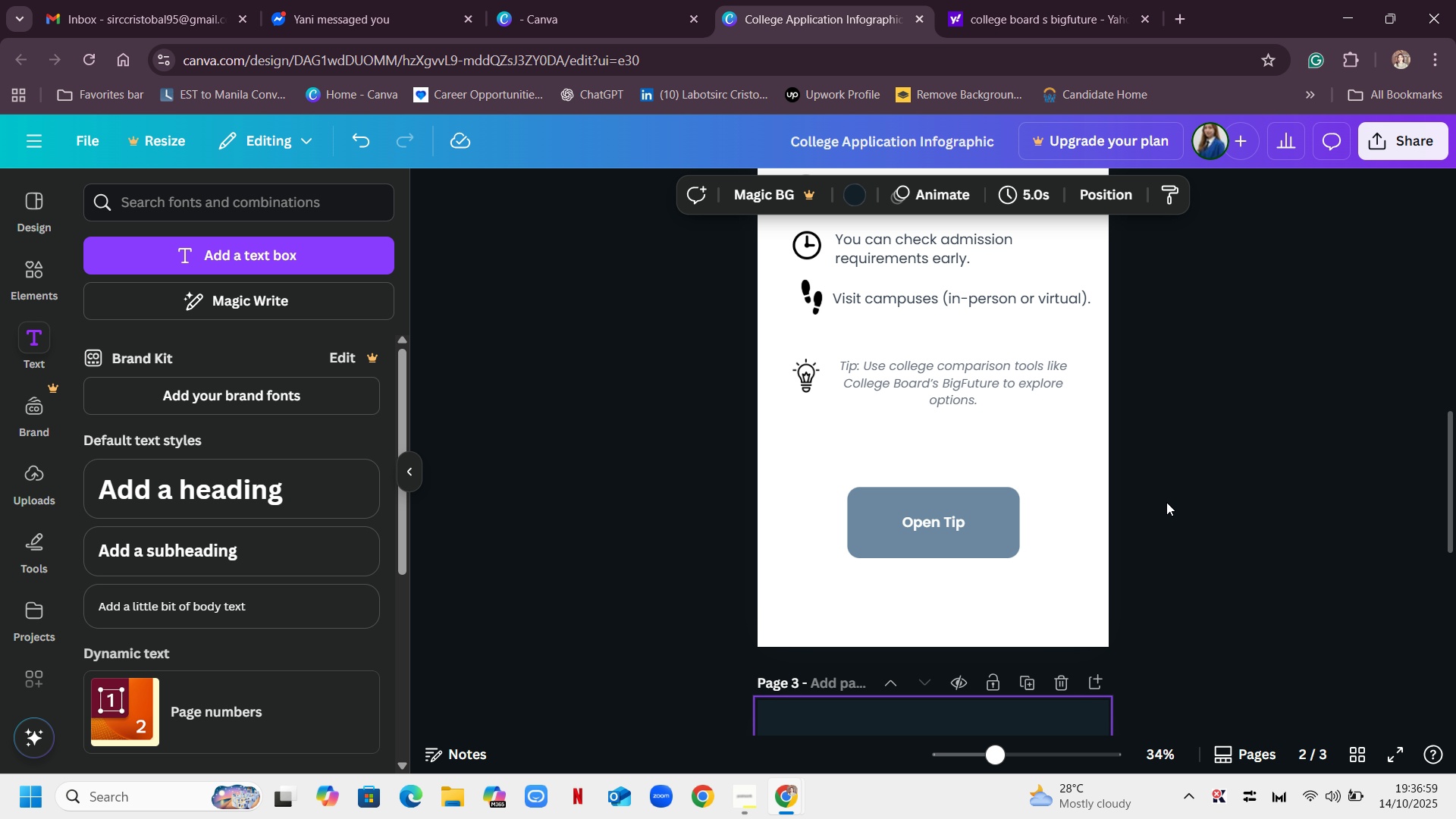 
scroll: coordinate [1166, 502], scroll_direction: up, amount: 5.0
 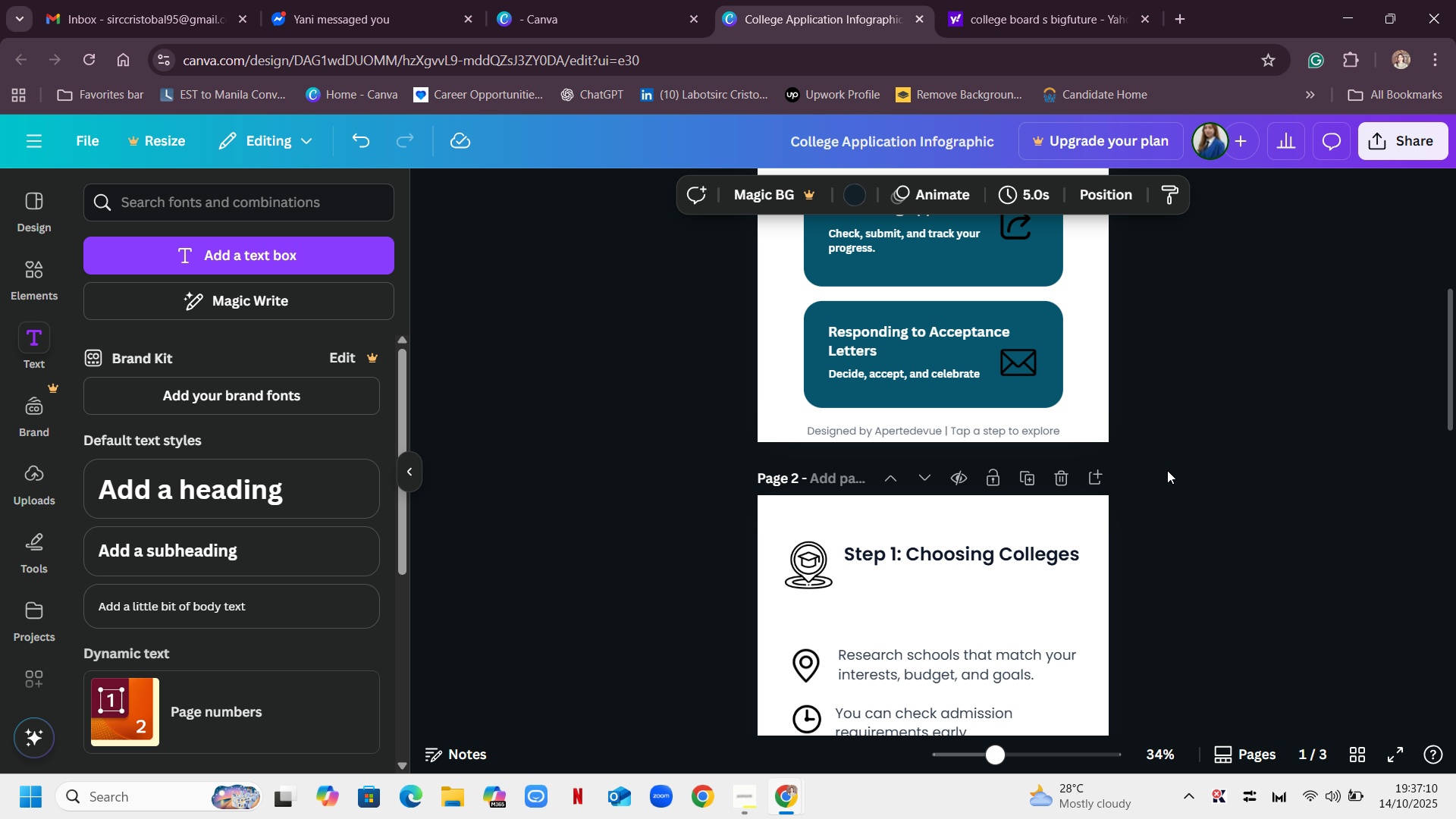 
wait(11.41)
 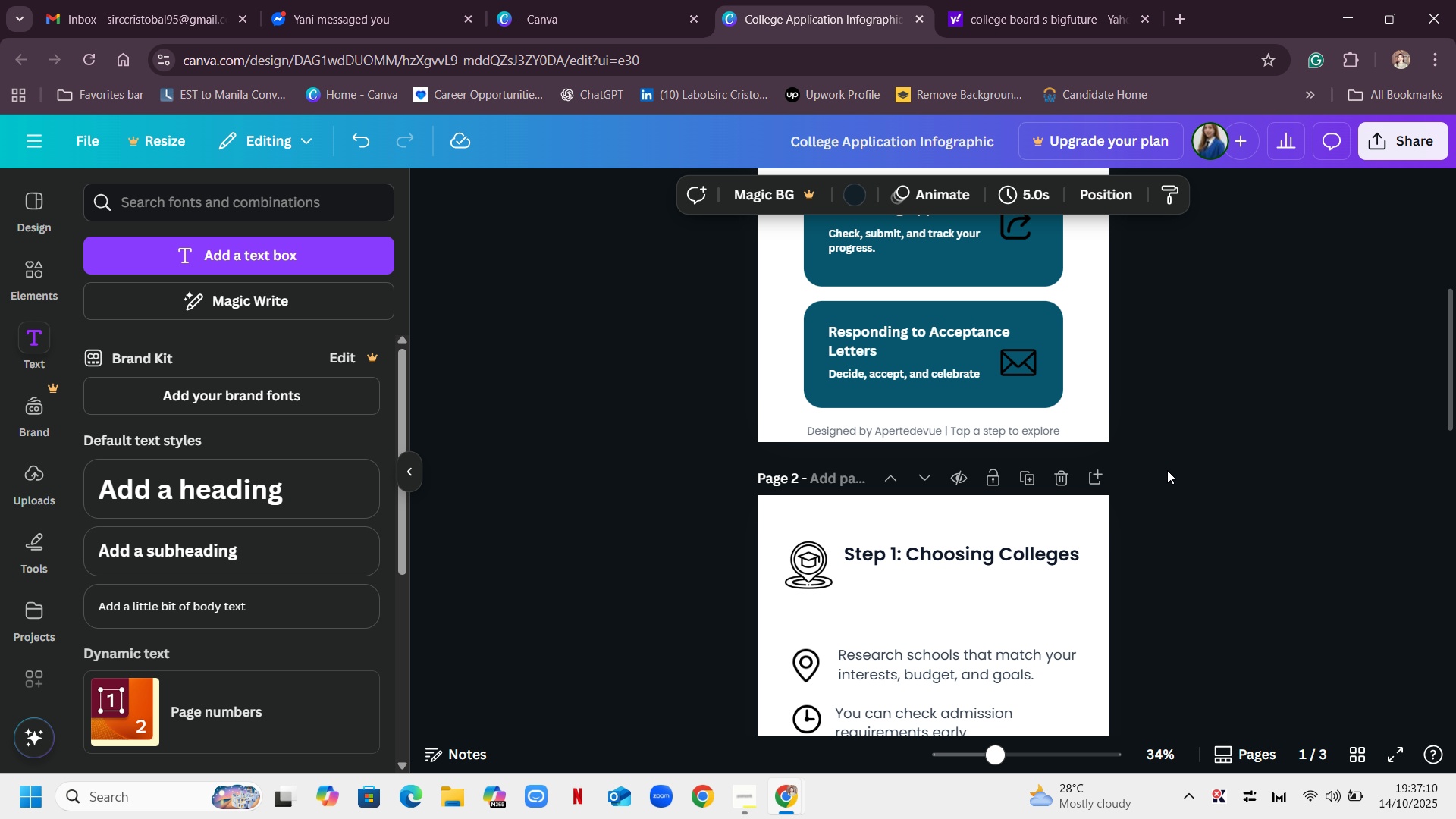 
scroll: coordinate [1128, 479], scroll_direction: down, amount: 6.0
 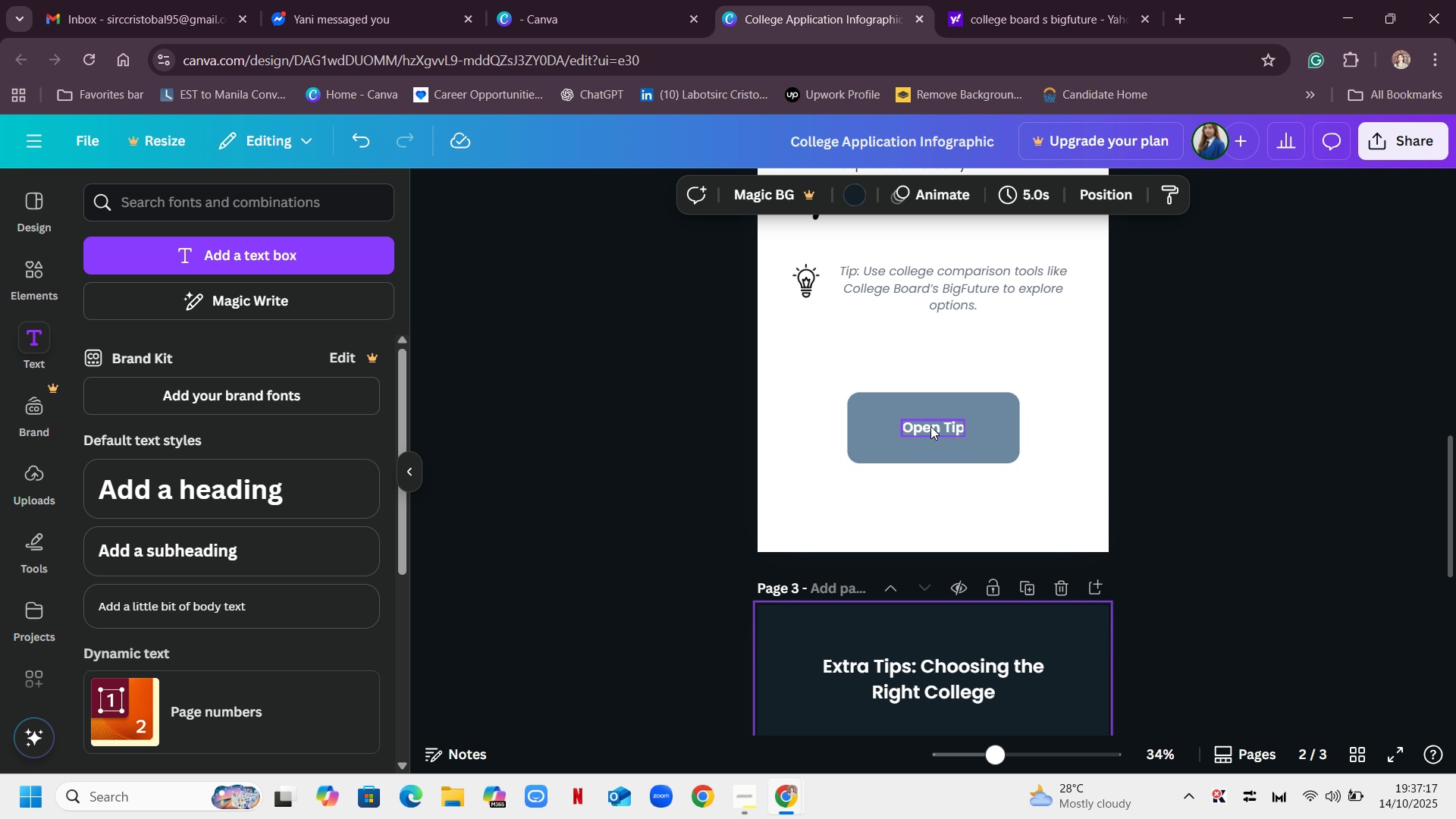 
right_click([930, 426])
 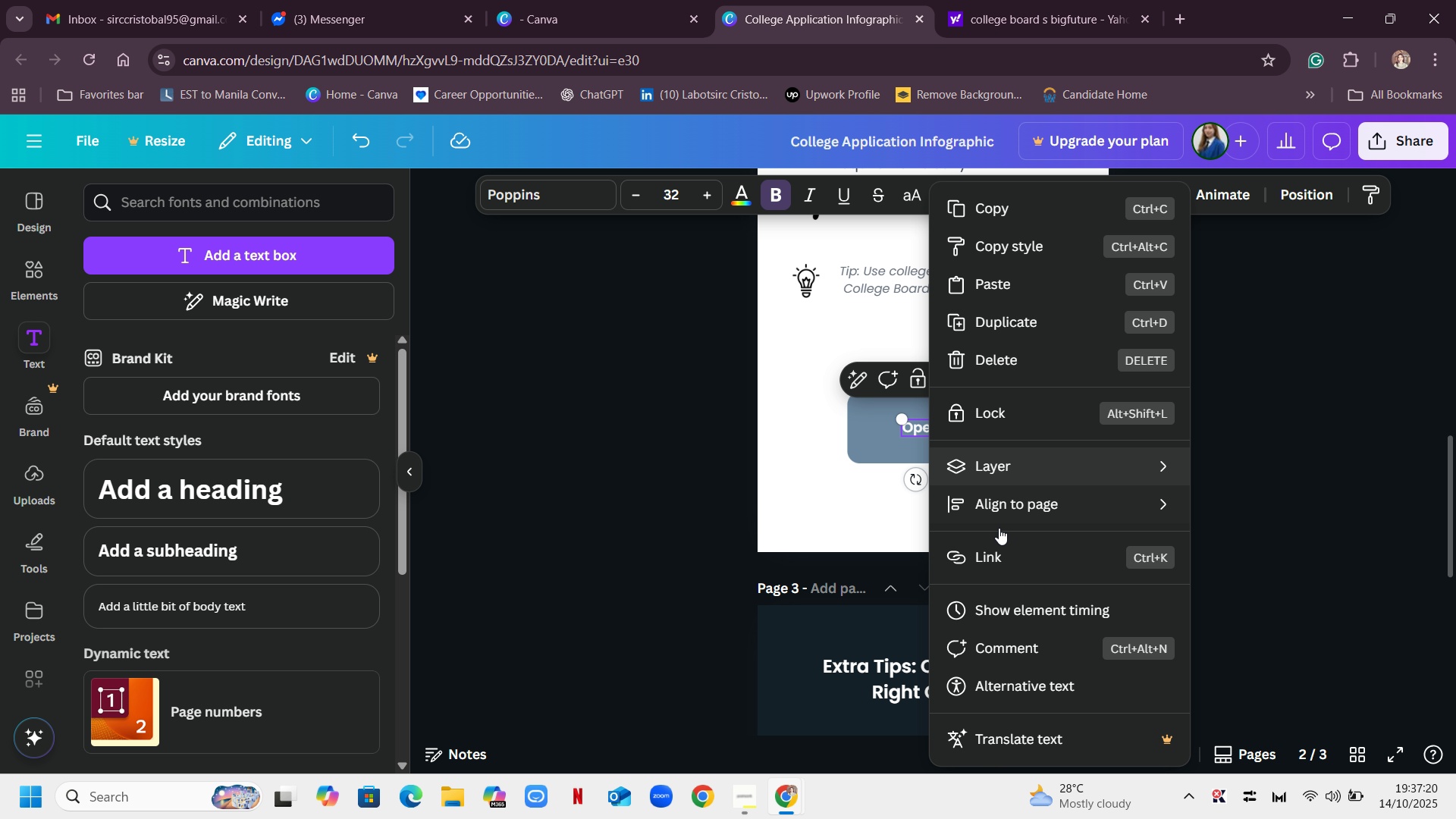 
left_click([987, 560])
 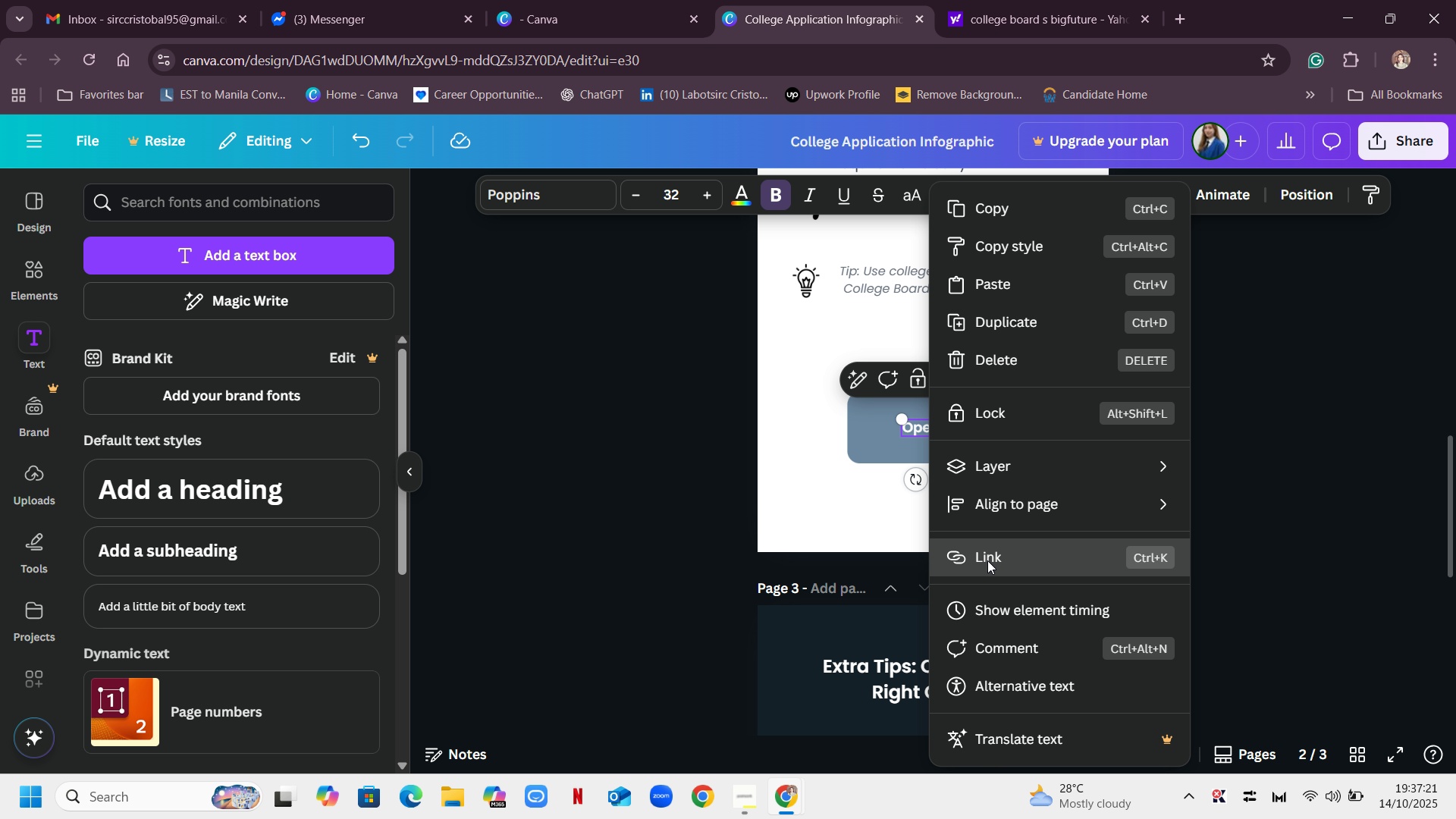 
mouse_move([1000, 544])
 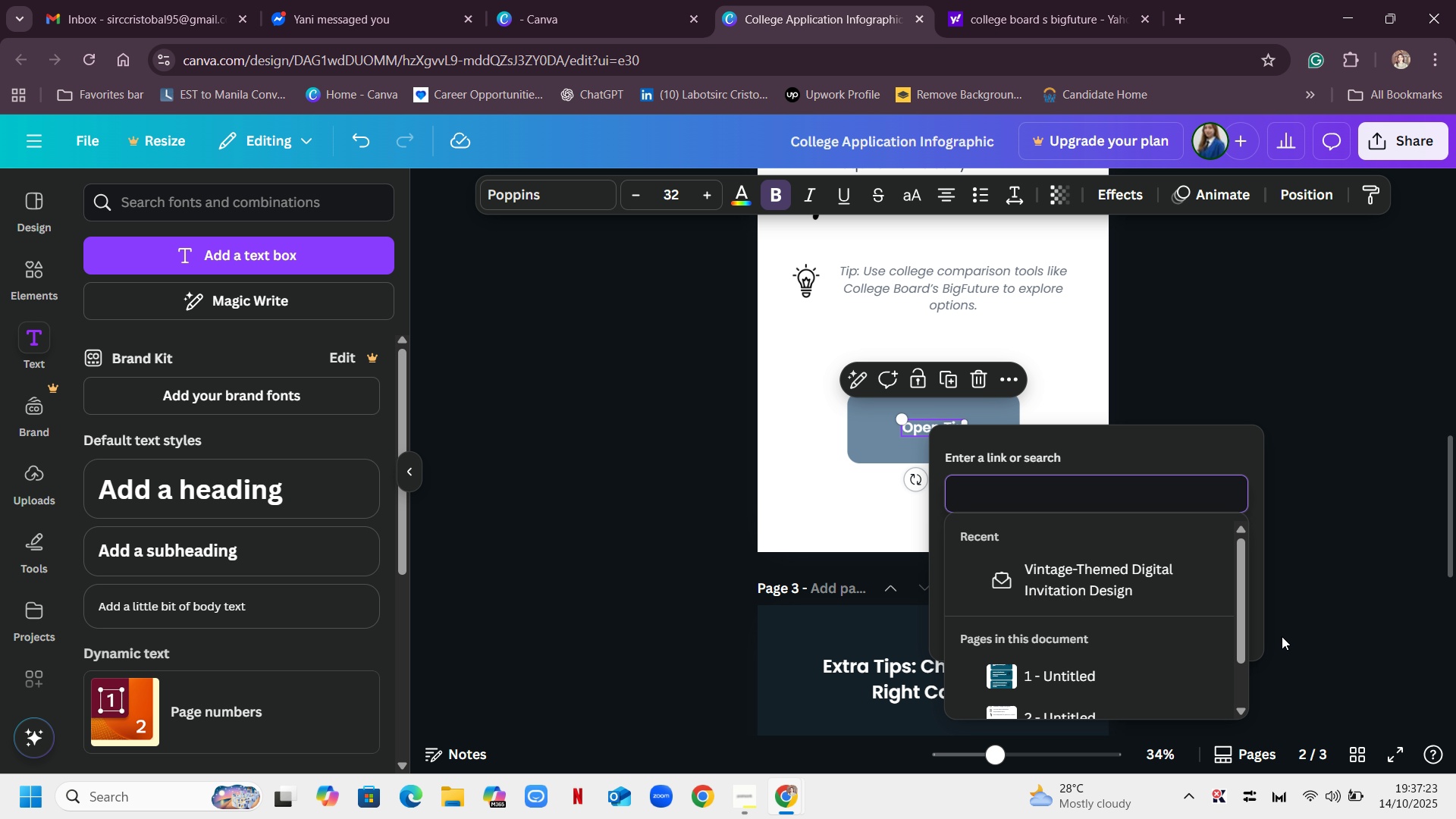 
scroll: coordinate [1189, 610], scroll_direction: down, amount: 4.0
 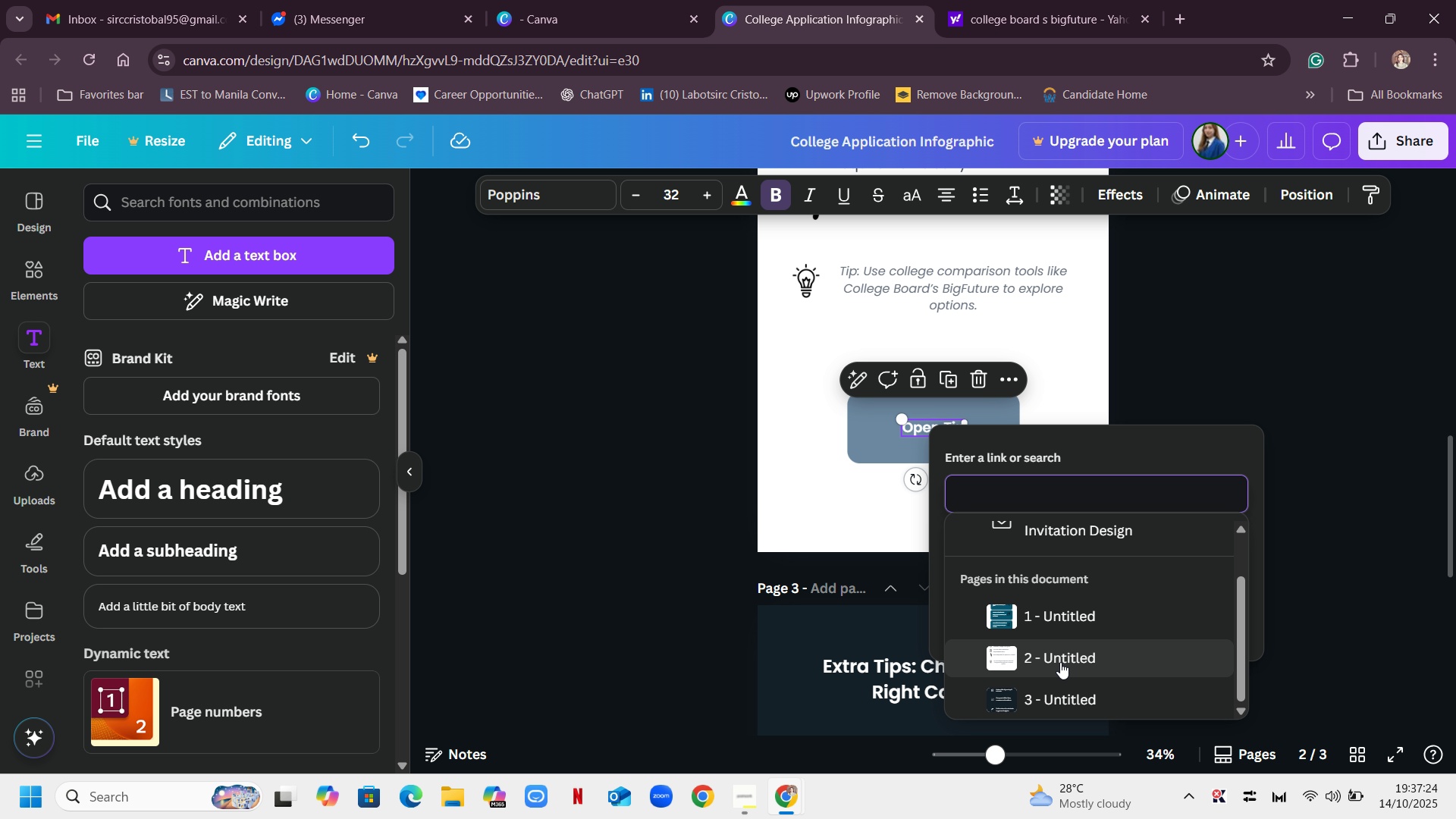 
mouse_move([1040, 670])
 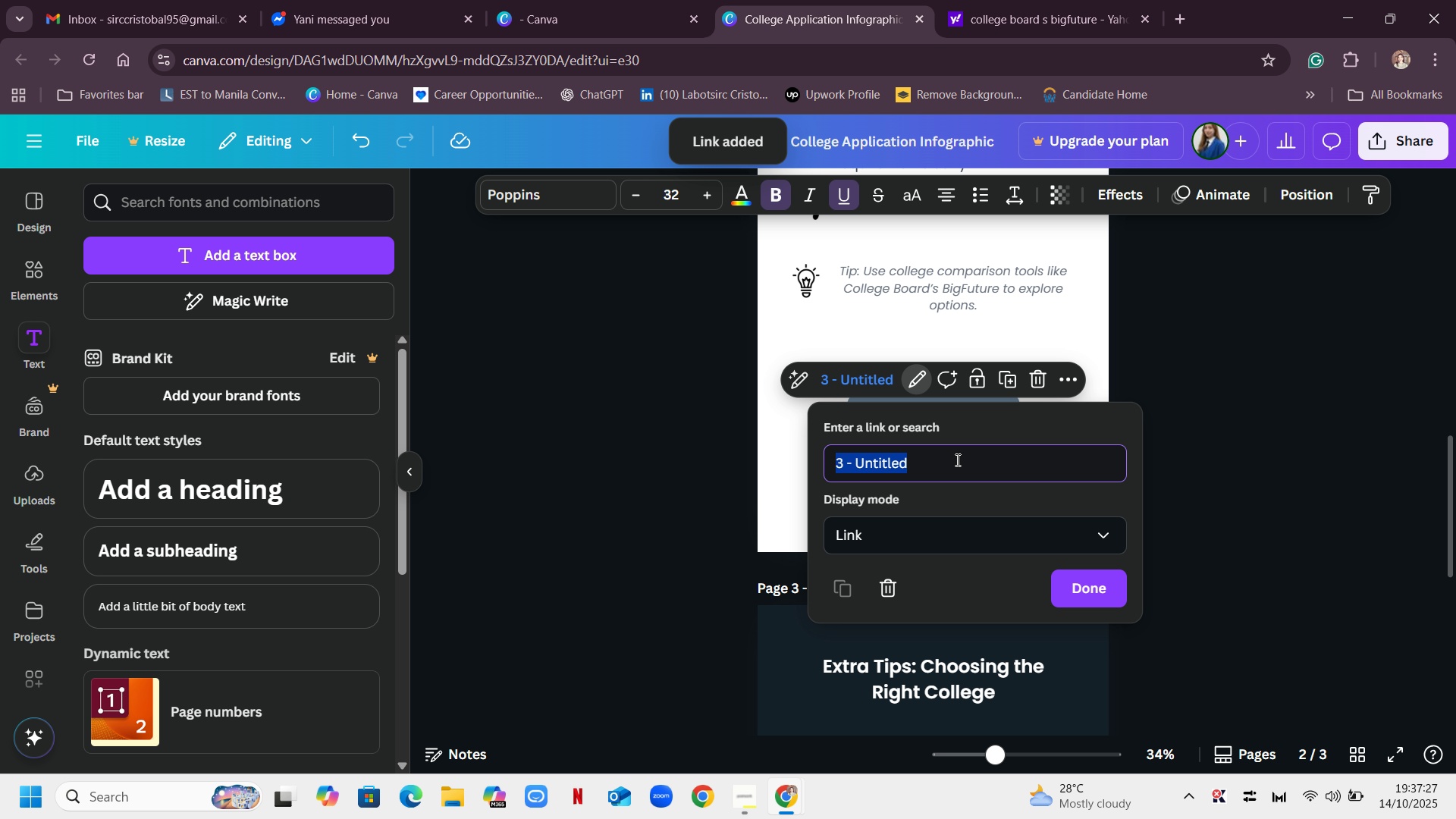 
key(Backspace)
 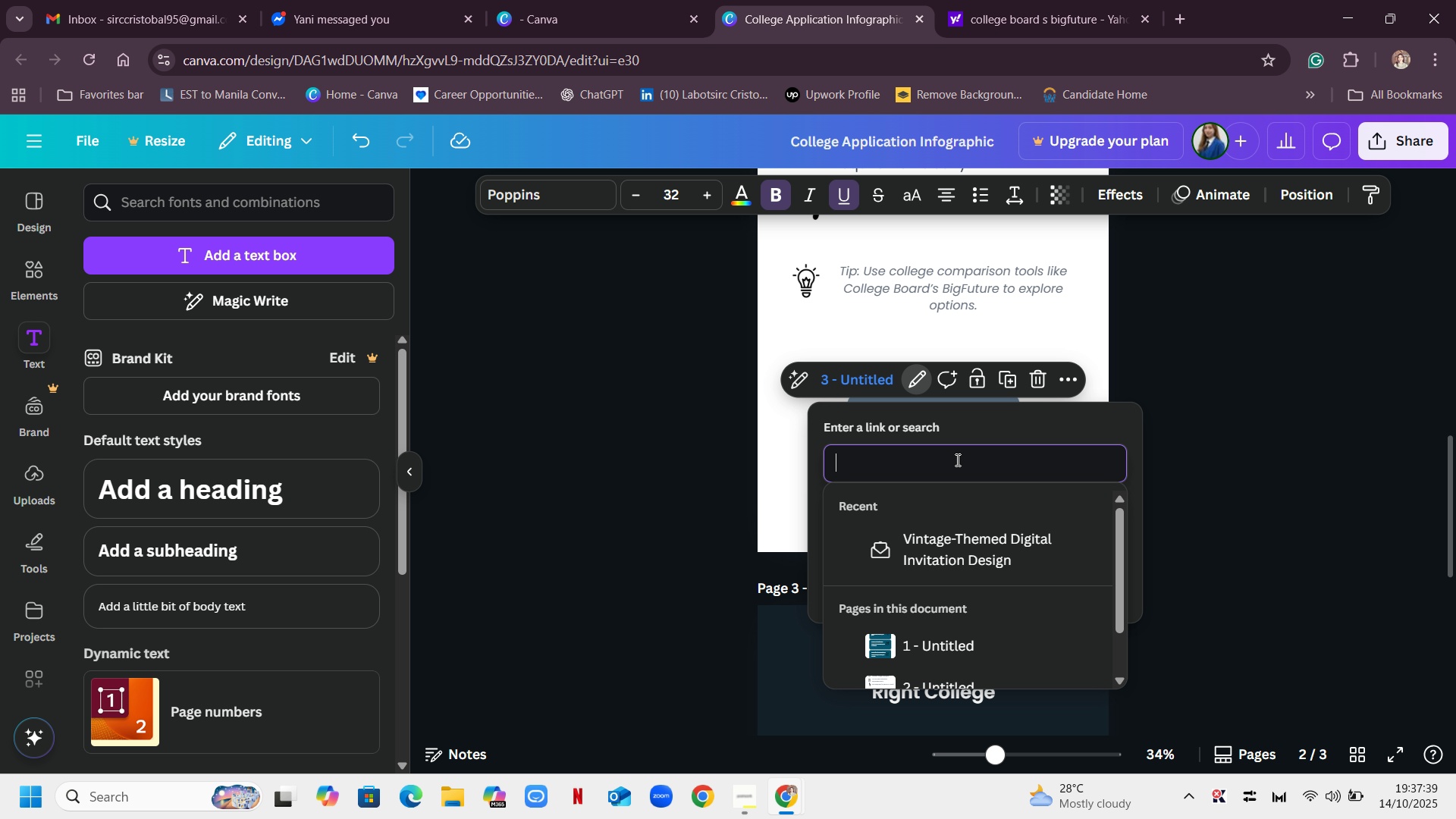 
wait(17.02)
 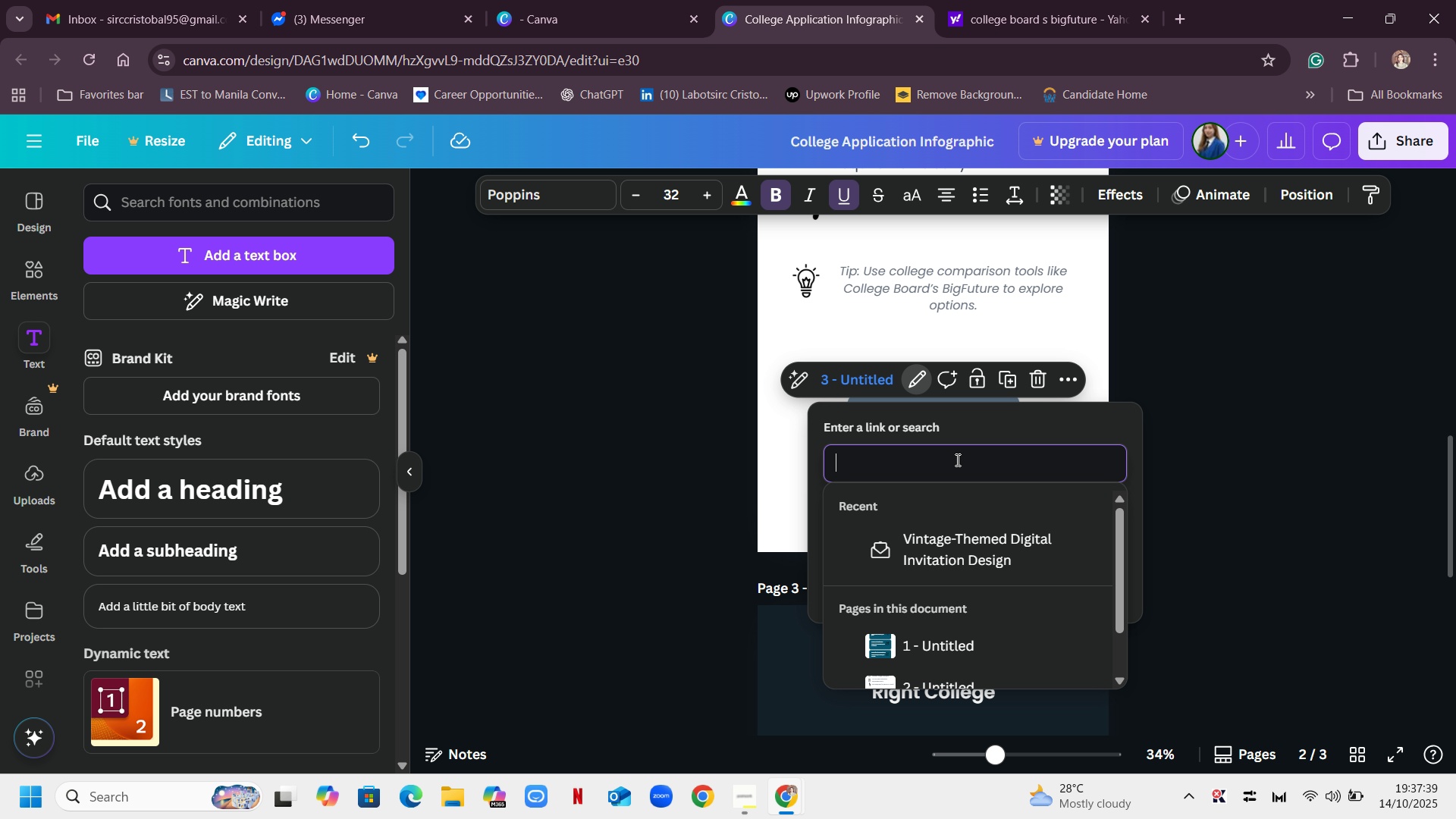 
type(Step 1)
 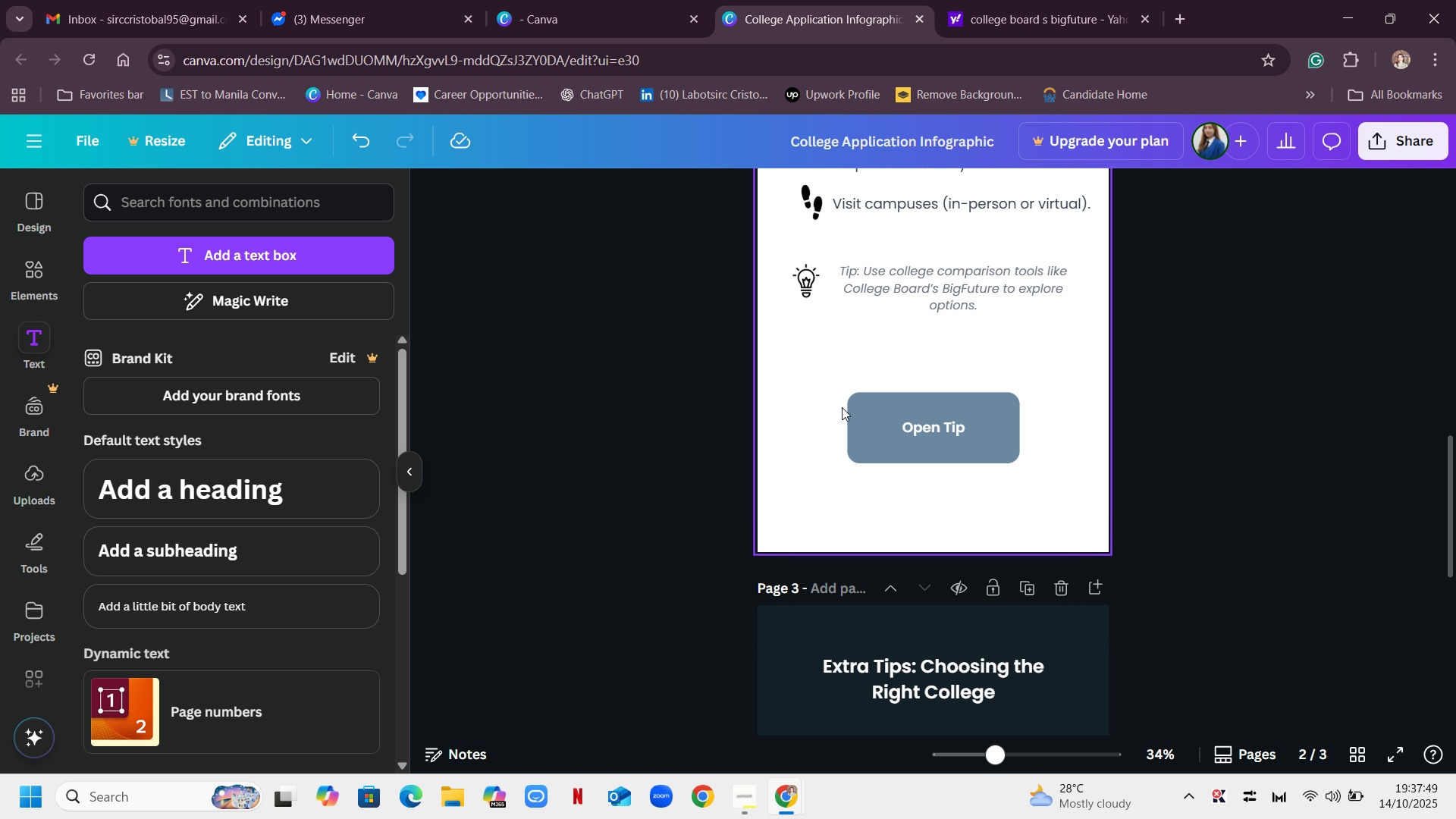 
scroll: coordinate [1193, 458], scroll_direction: up, amount: 3.0
 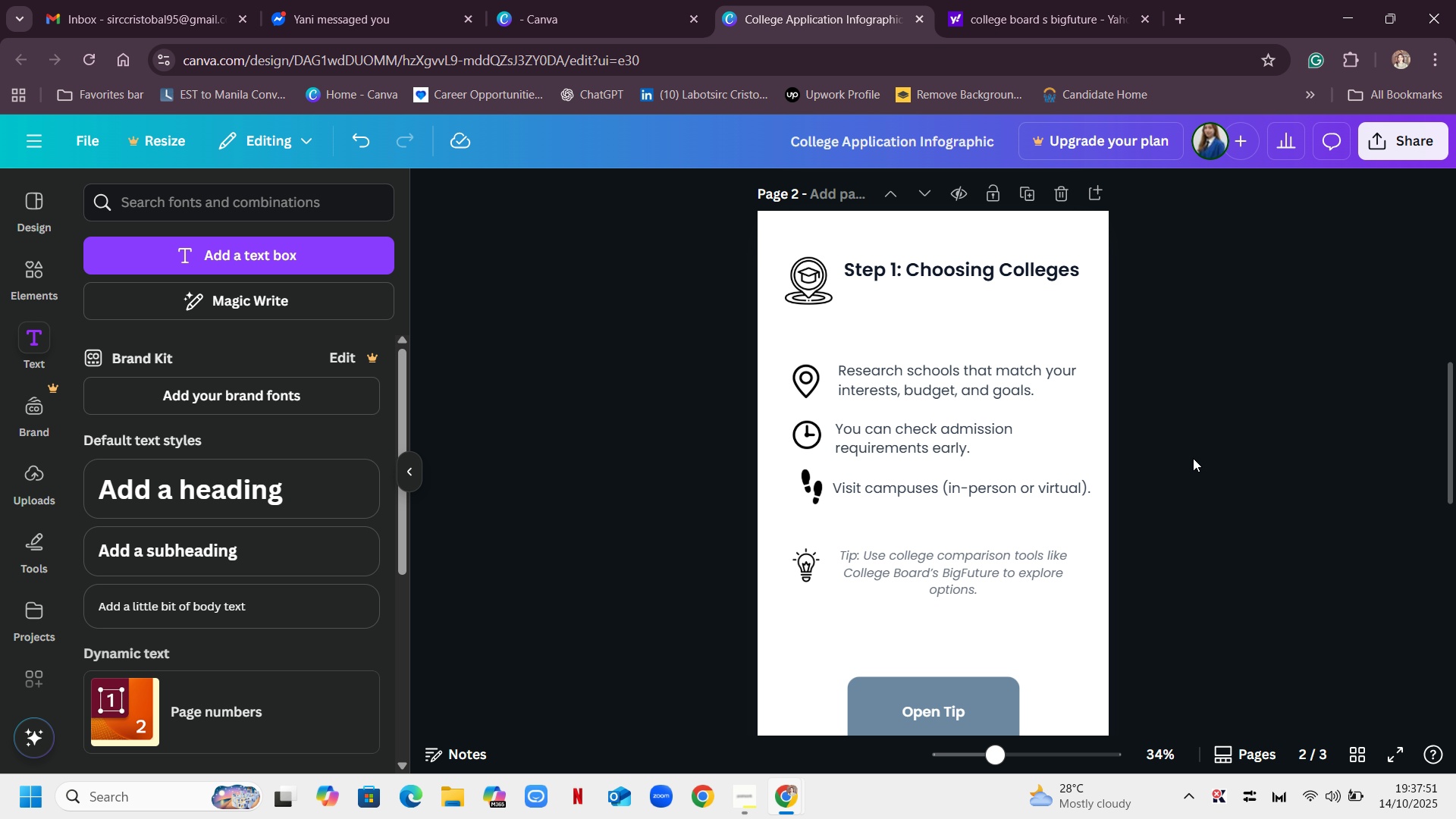 
scroll: coordinate [1193, 458], scroll_direction: down, amount: 5.0
 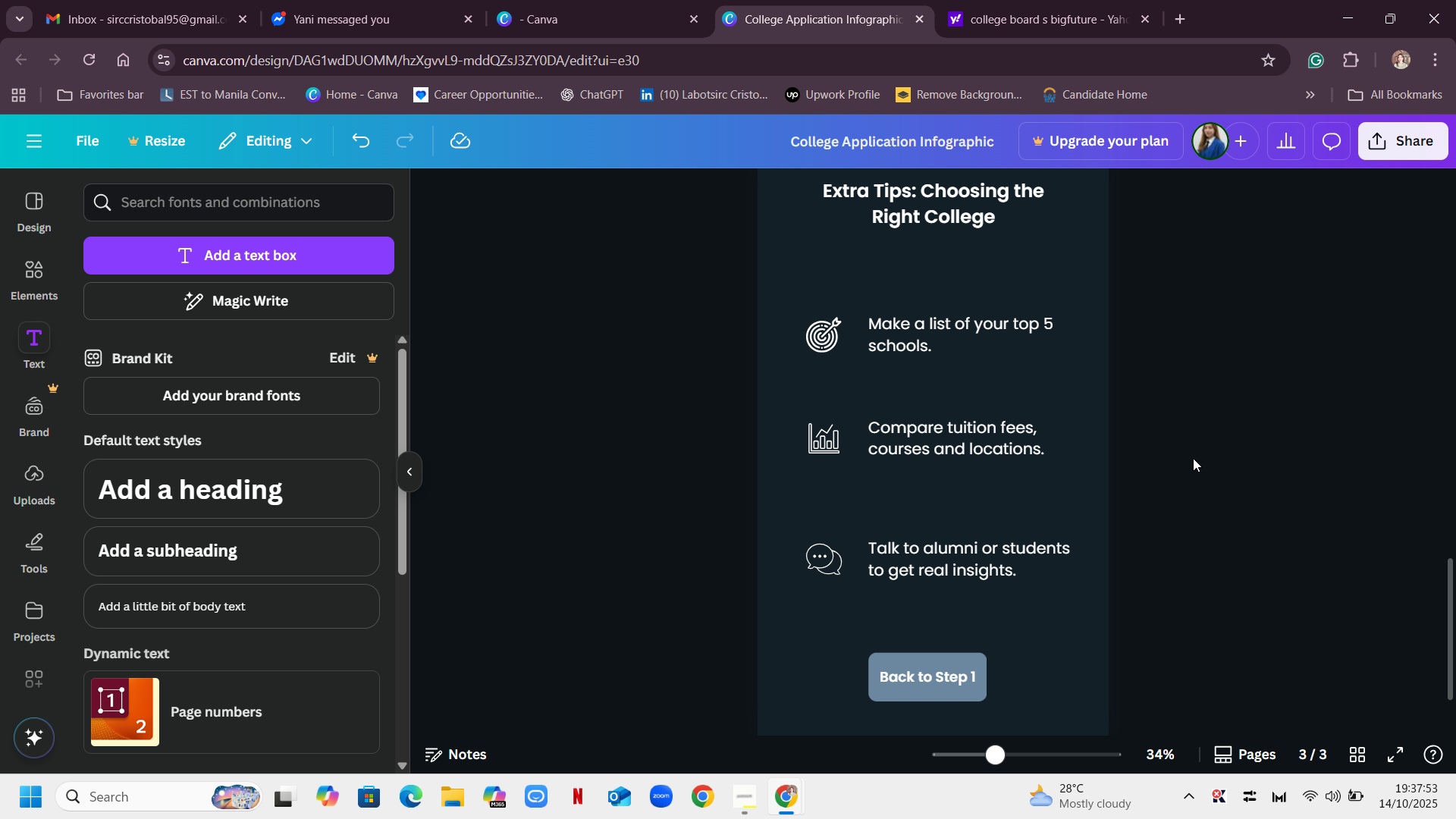 
scroll: coordinate [1193, 458], scroll_direction: up, amount: 3.0
 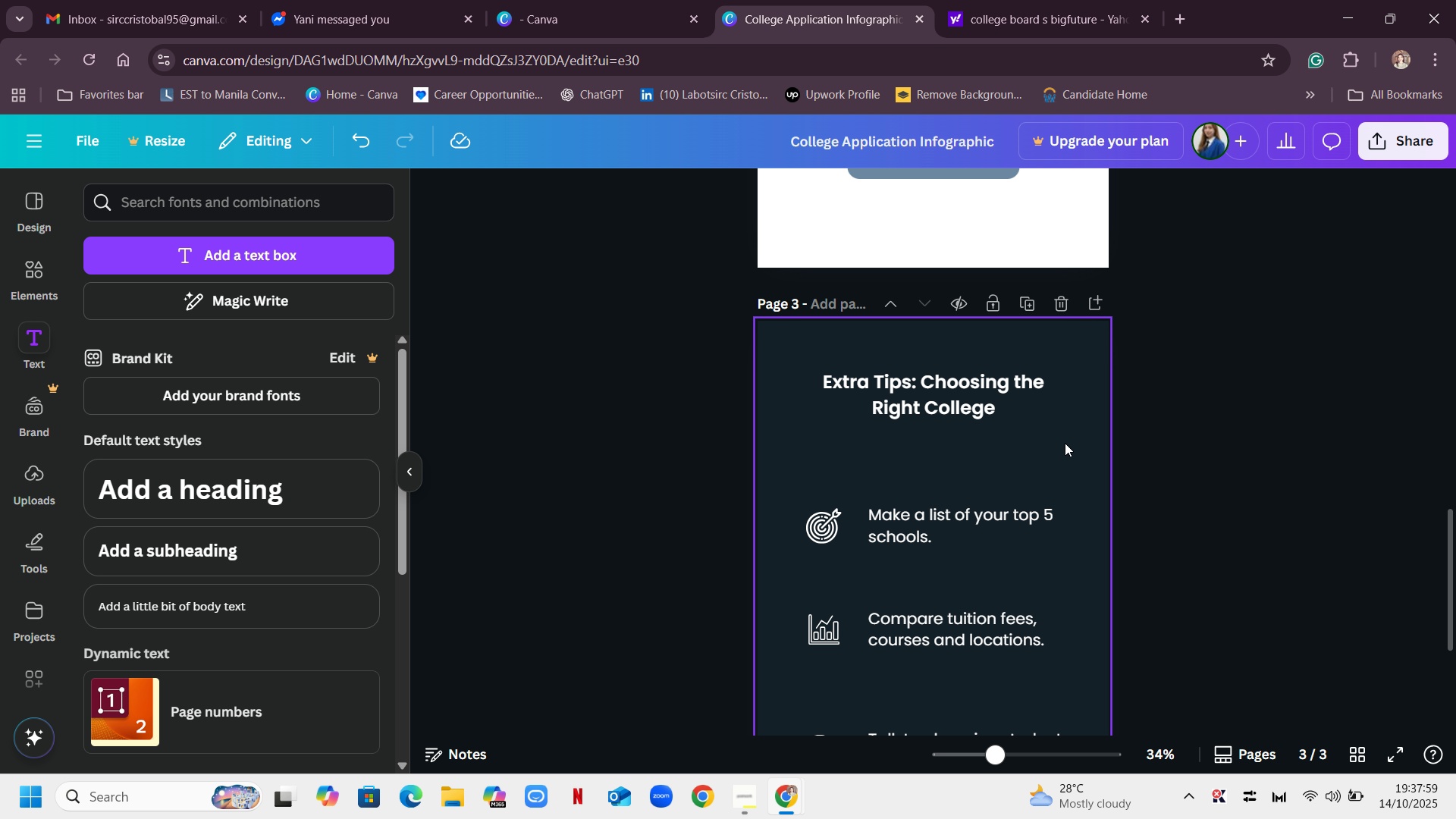 
wait(6.27)
 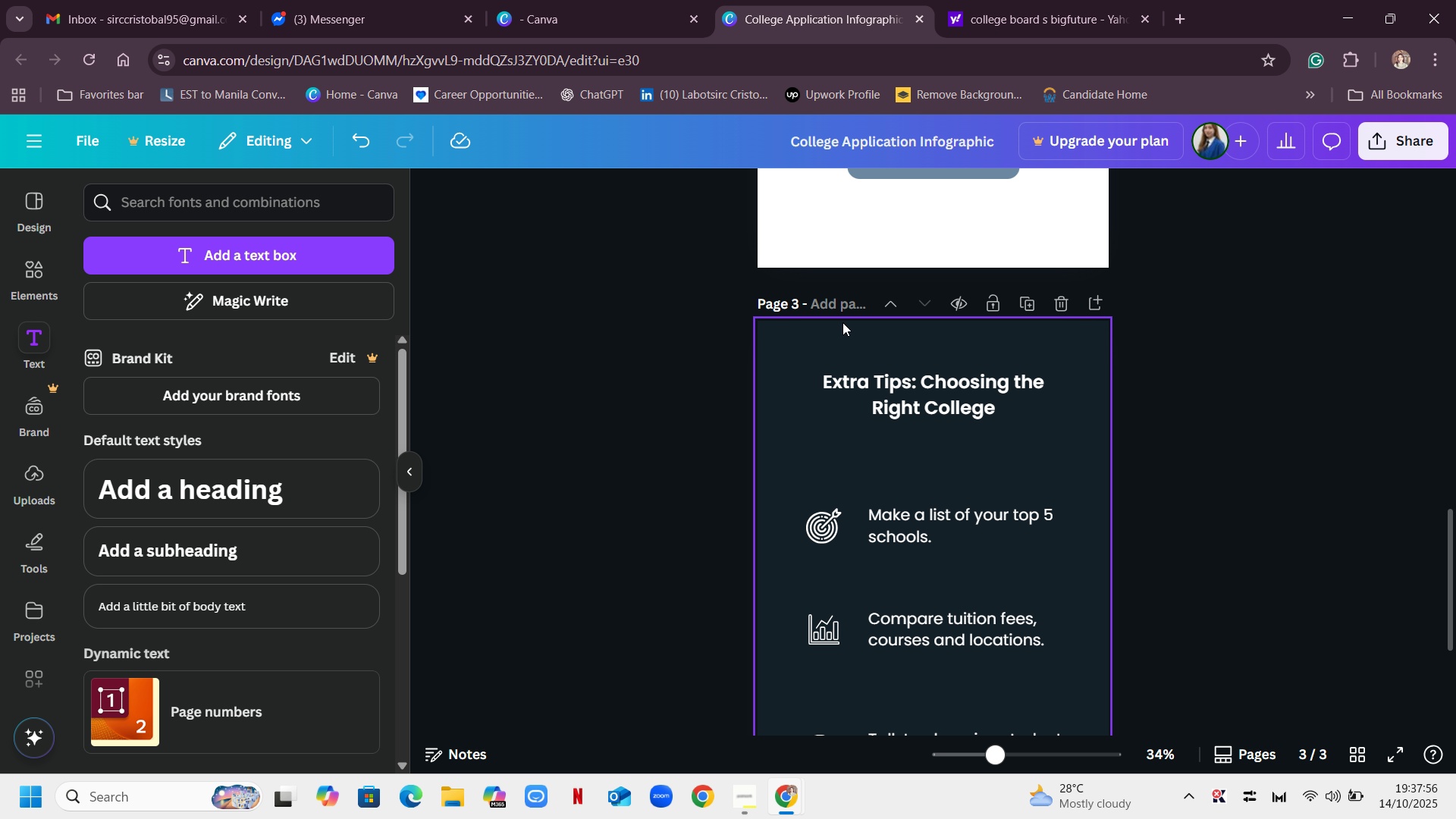 
scroll: coordinate [1176, 466], scroll_direction: up, amount: 10.0
 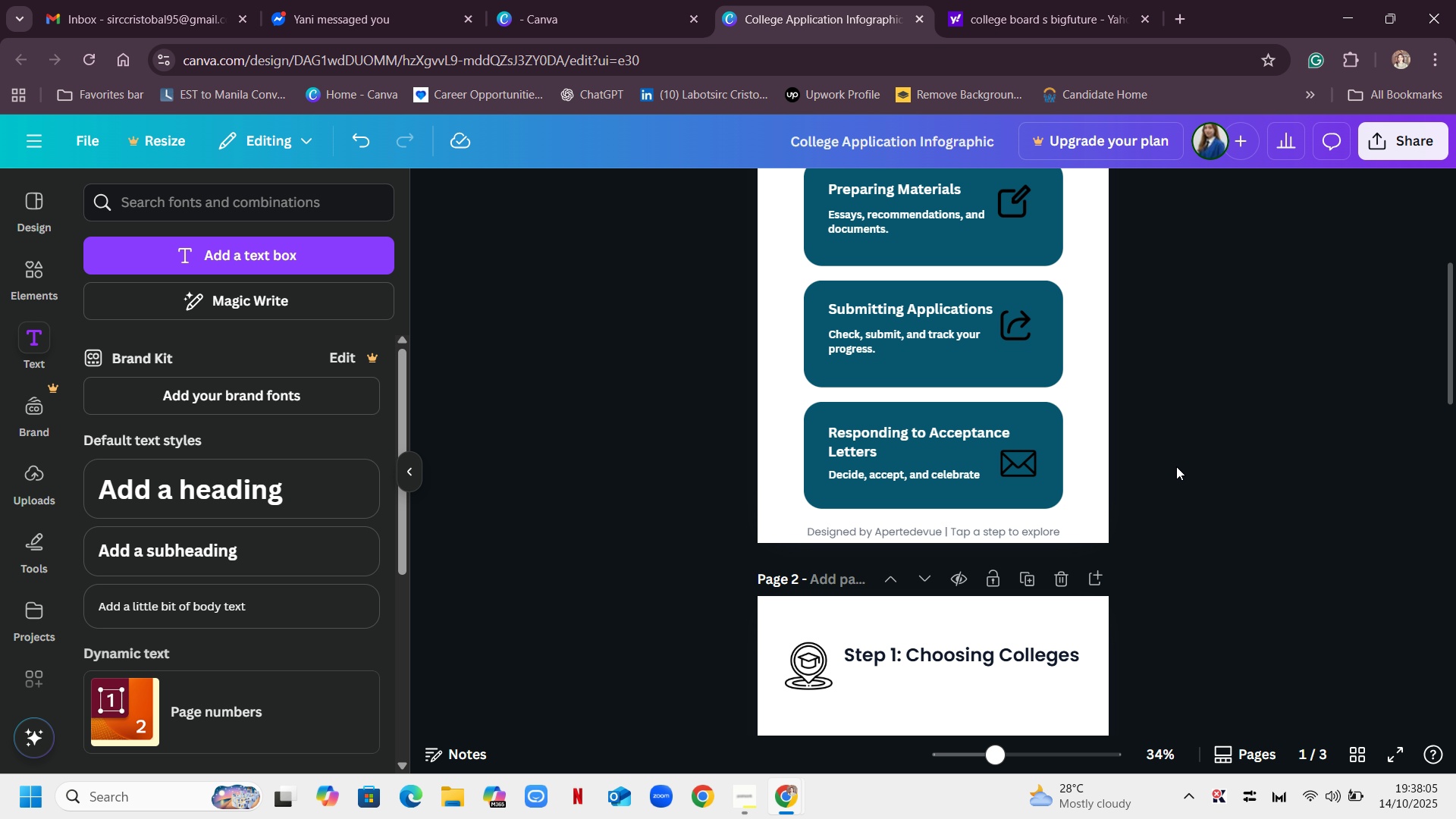 
scroll: coordinate [1176, 466], scroll_direction: down, amount: 1.0
 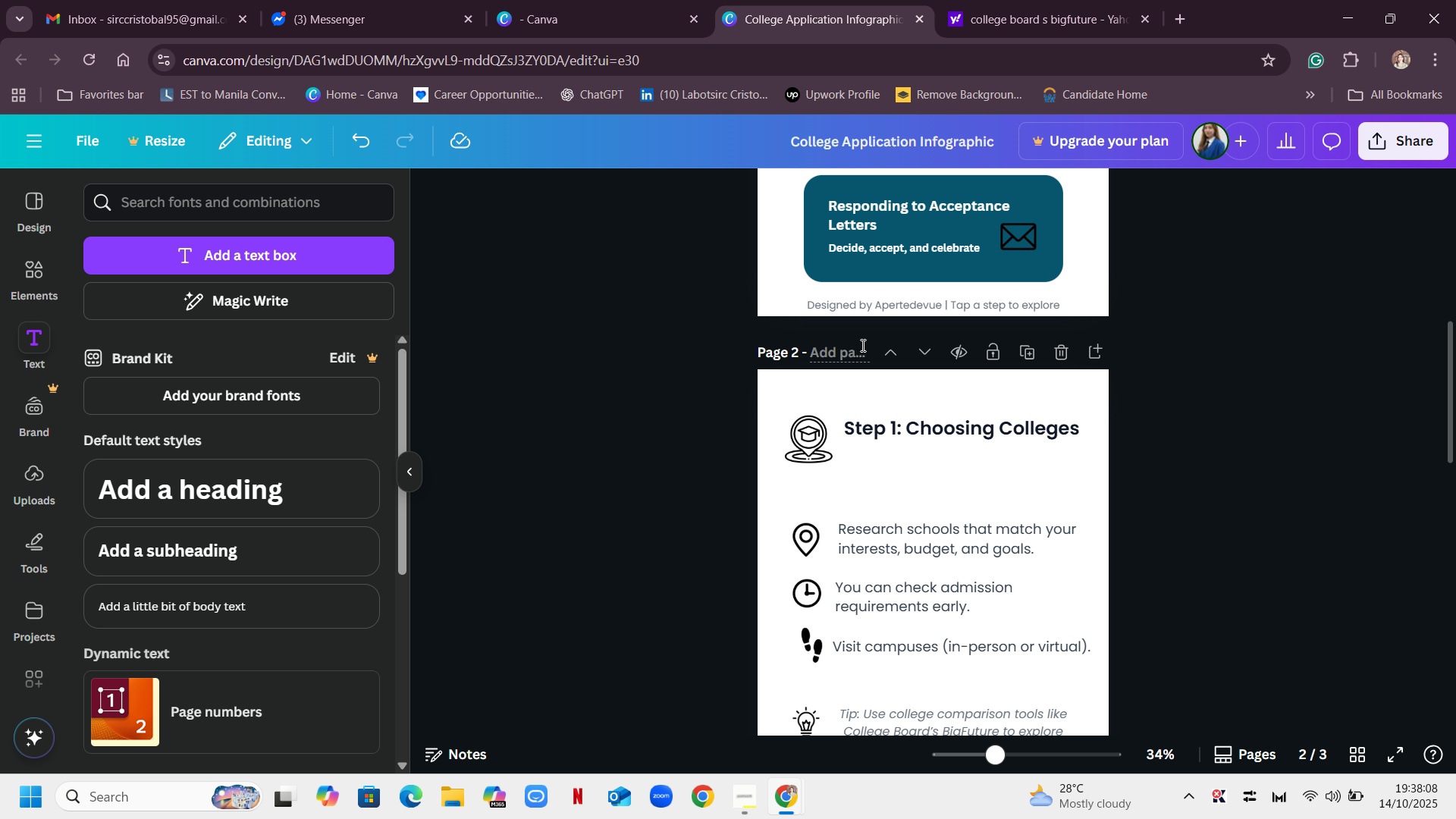 
left_click([862, 344])
 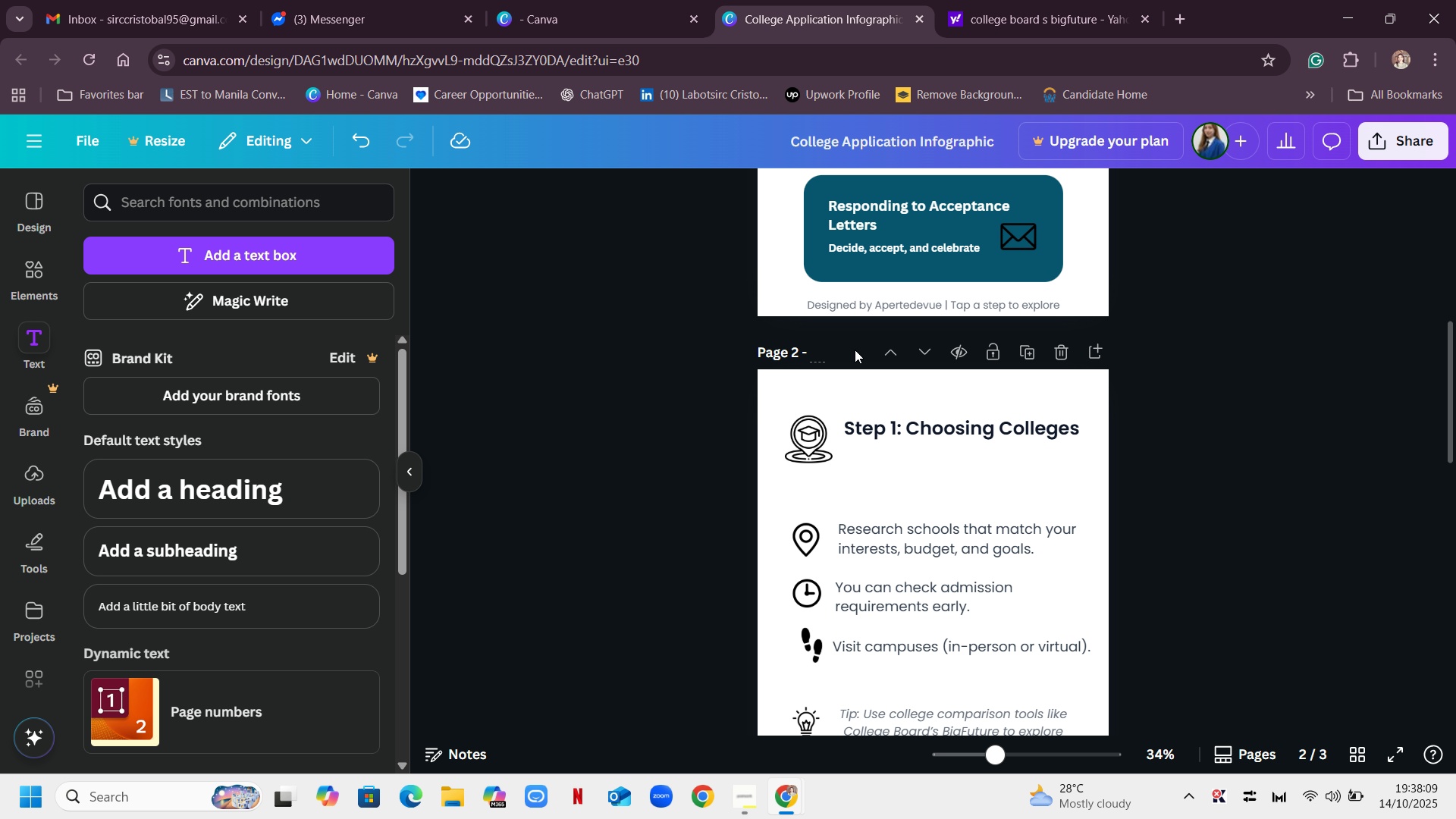 
type(Step1)
 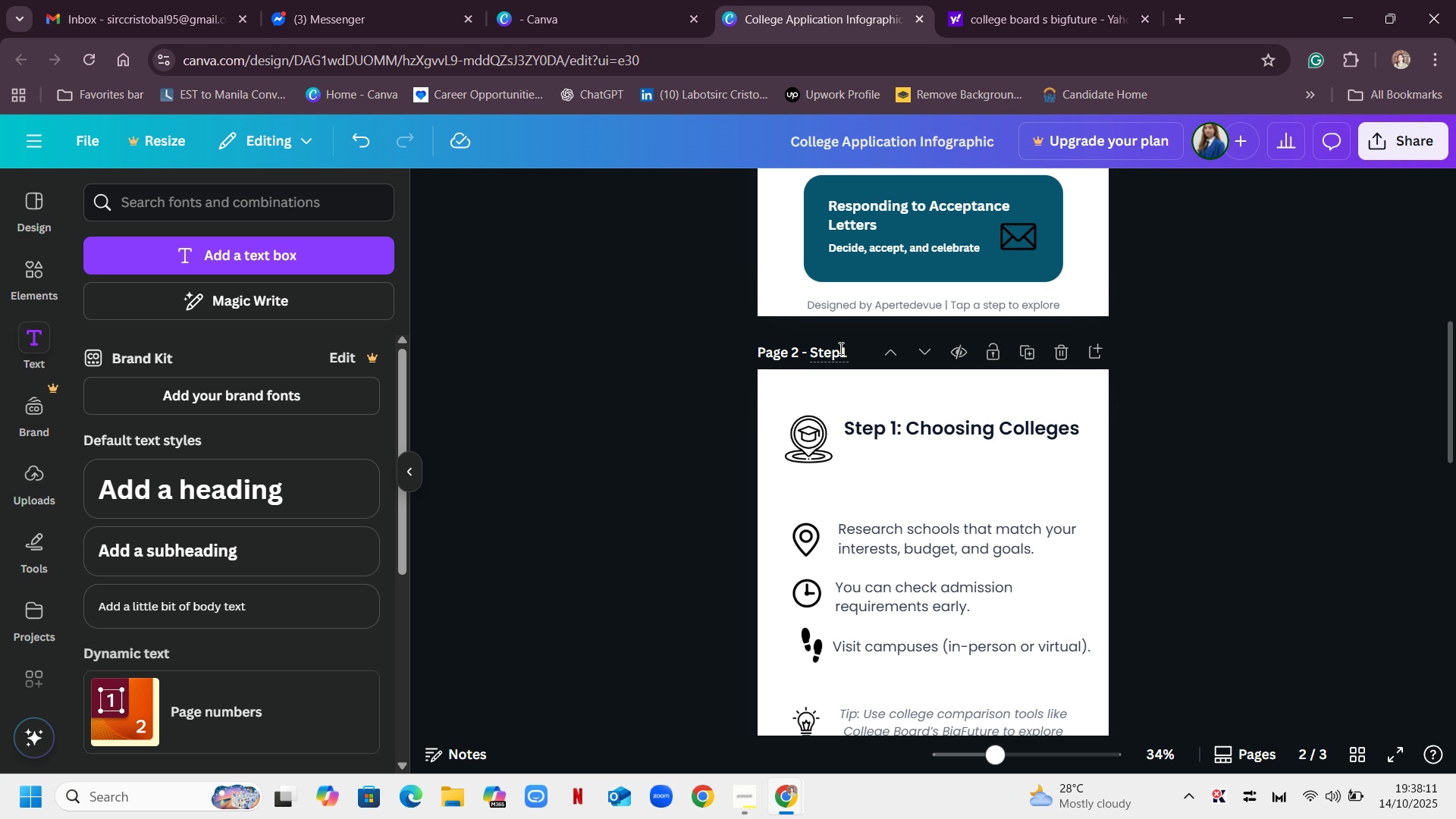 
scroll: coordinate [941, 610], scroll_direction: down, amount: 5.0
 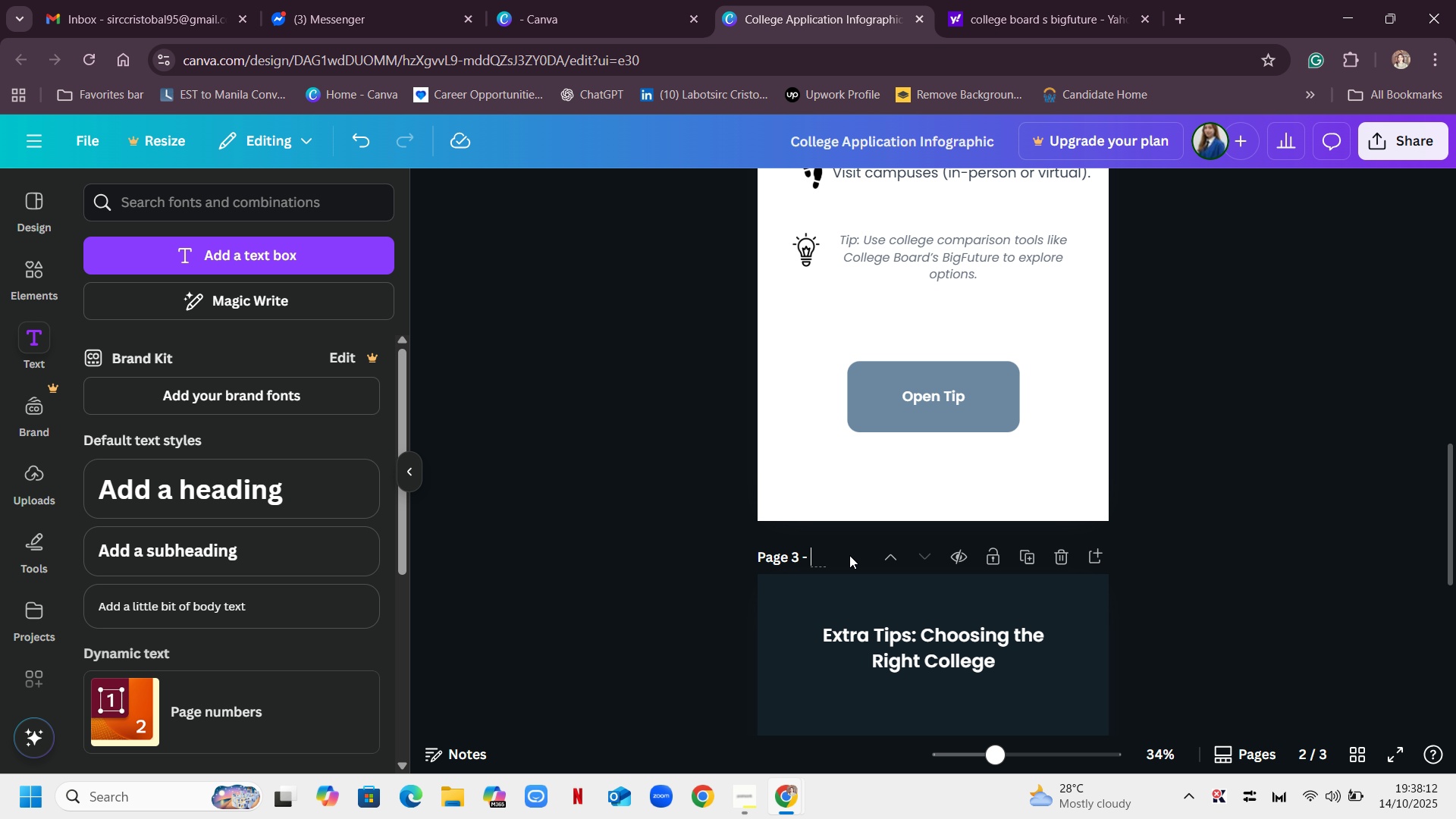 
left_click([849, 555])
 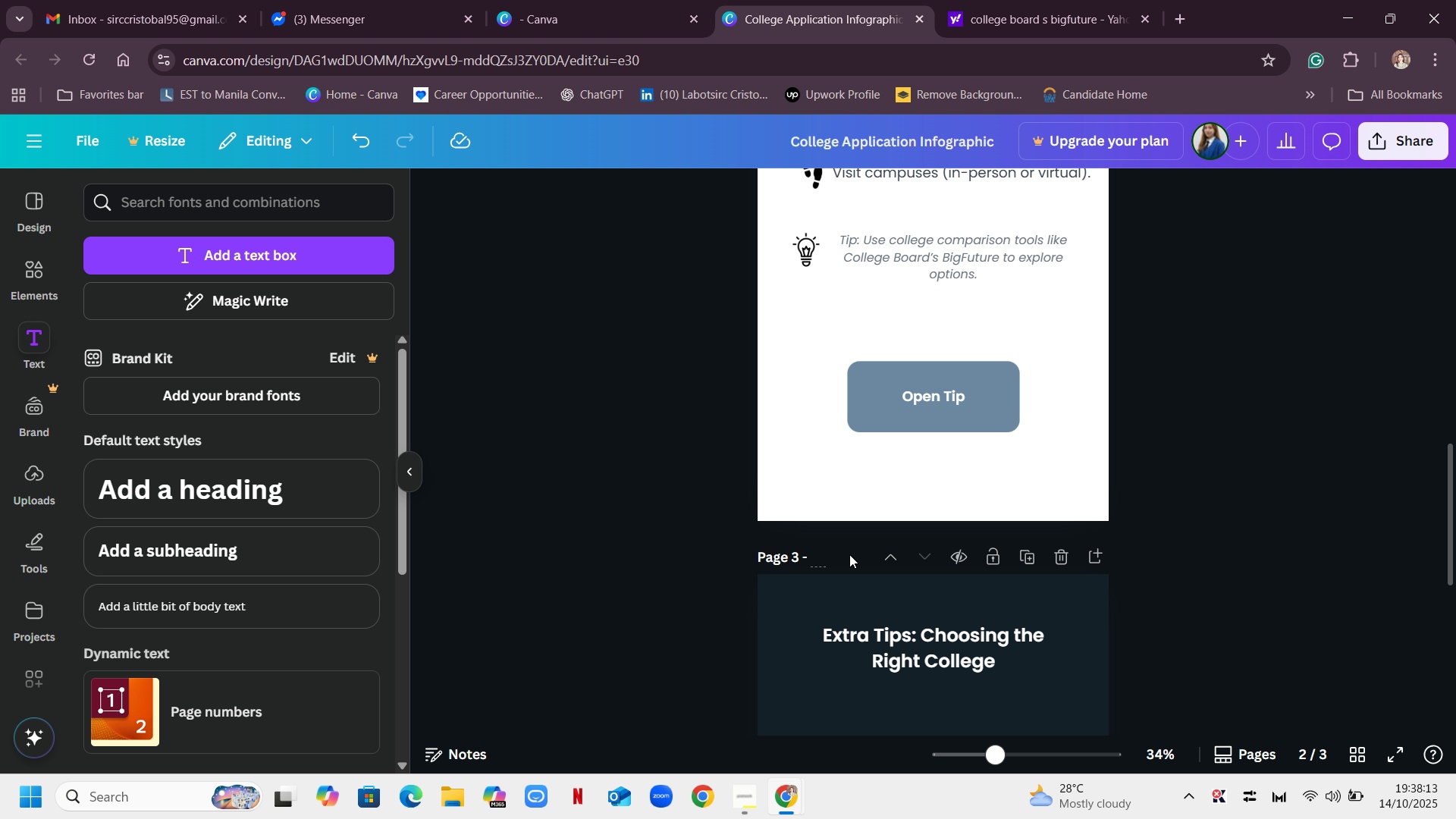 
hold_key(key=ShiftLeft, duration=0.97)
 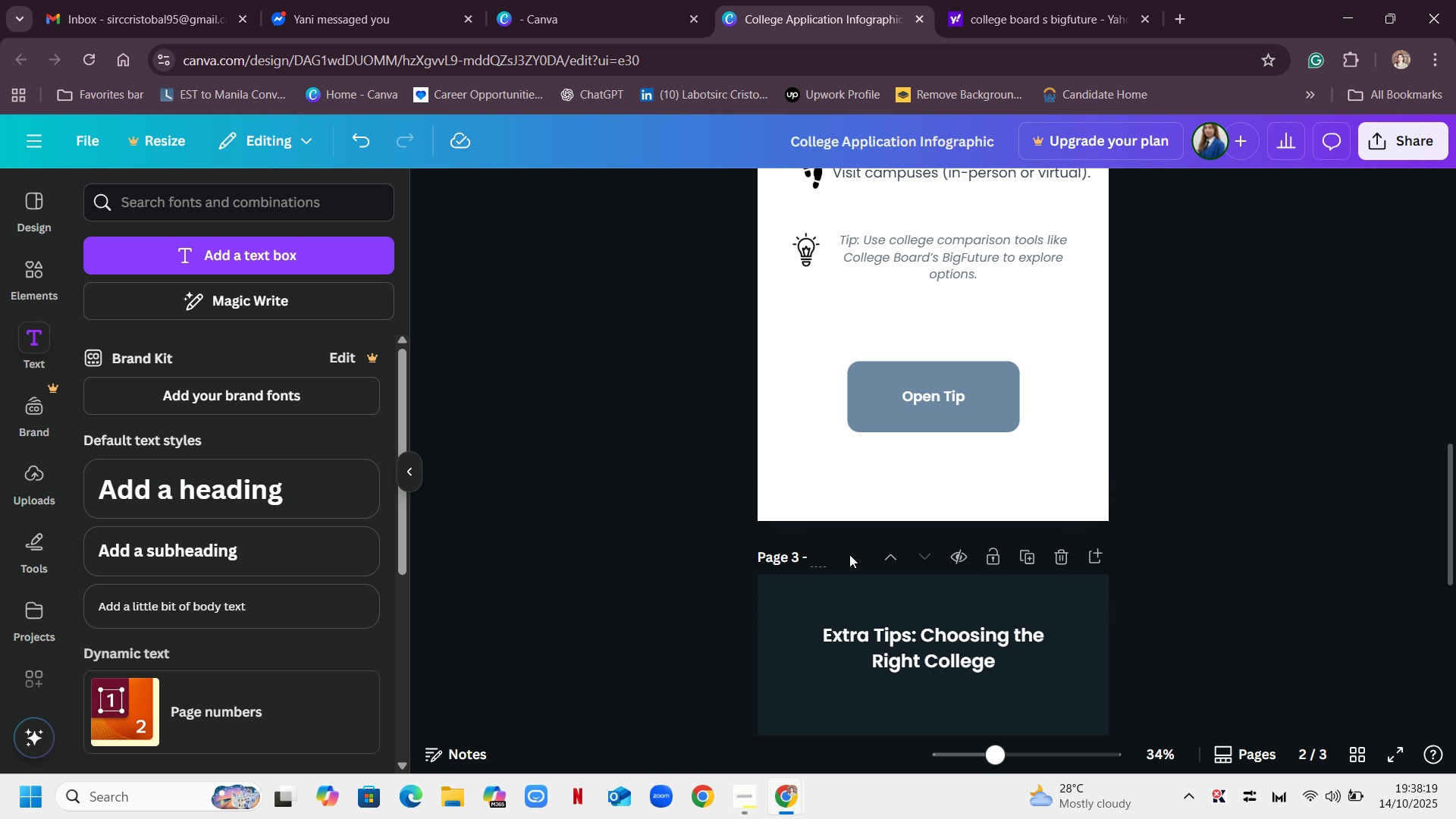 
wait(10.09)
 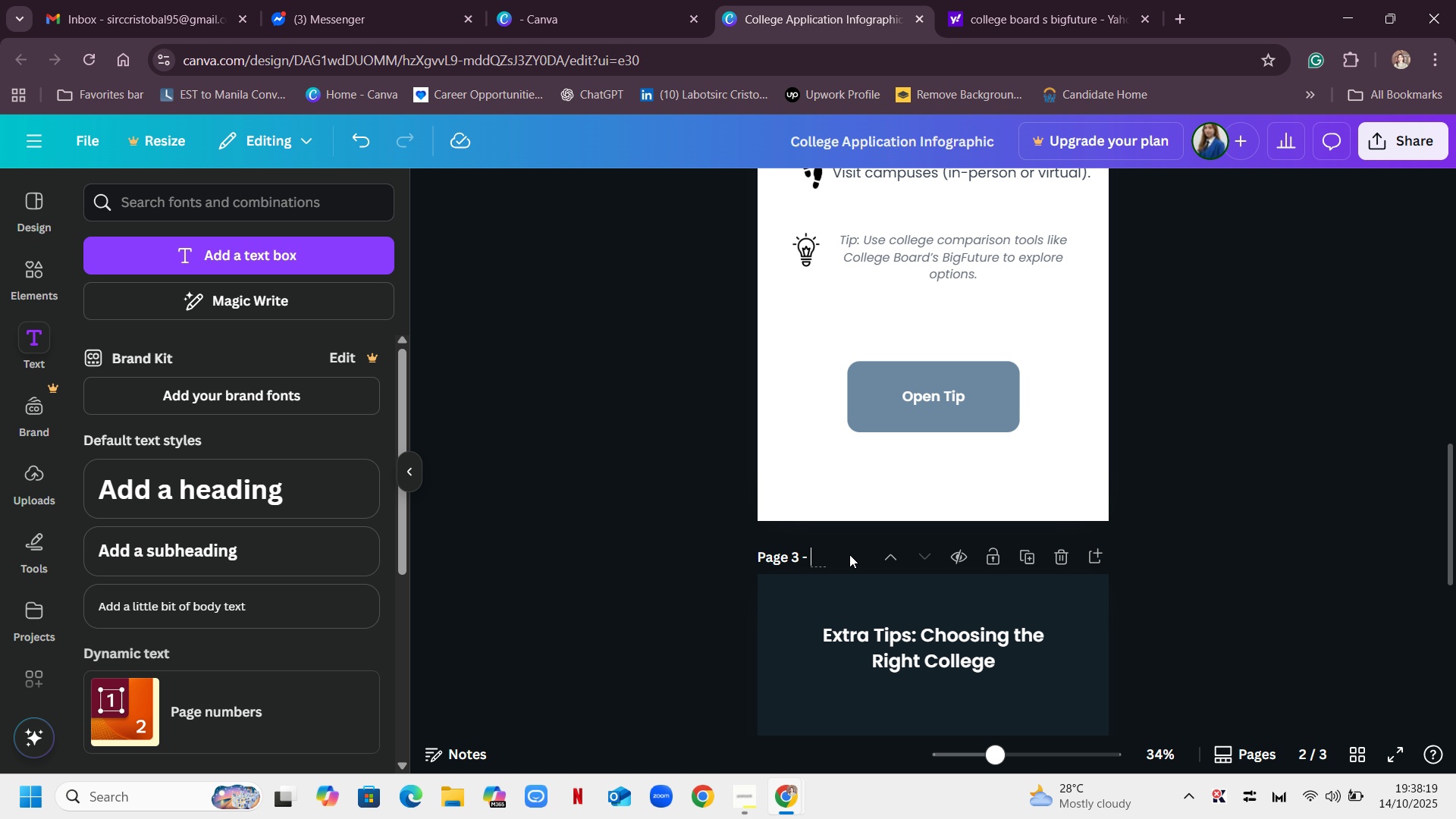 
type(Tip Page)
 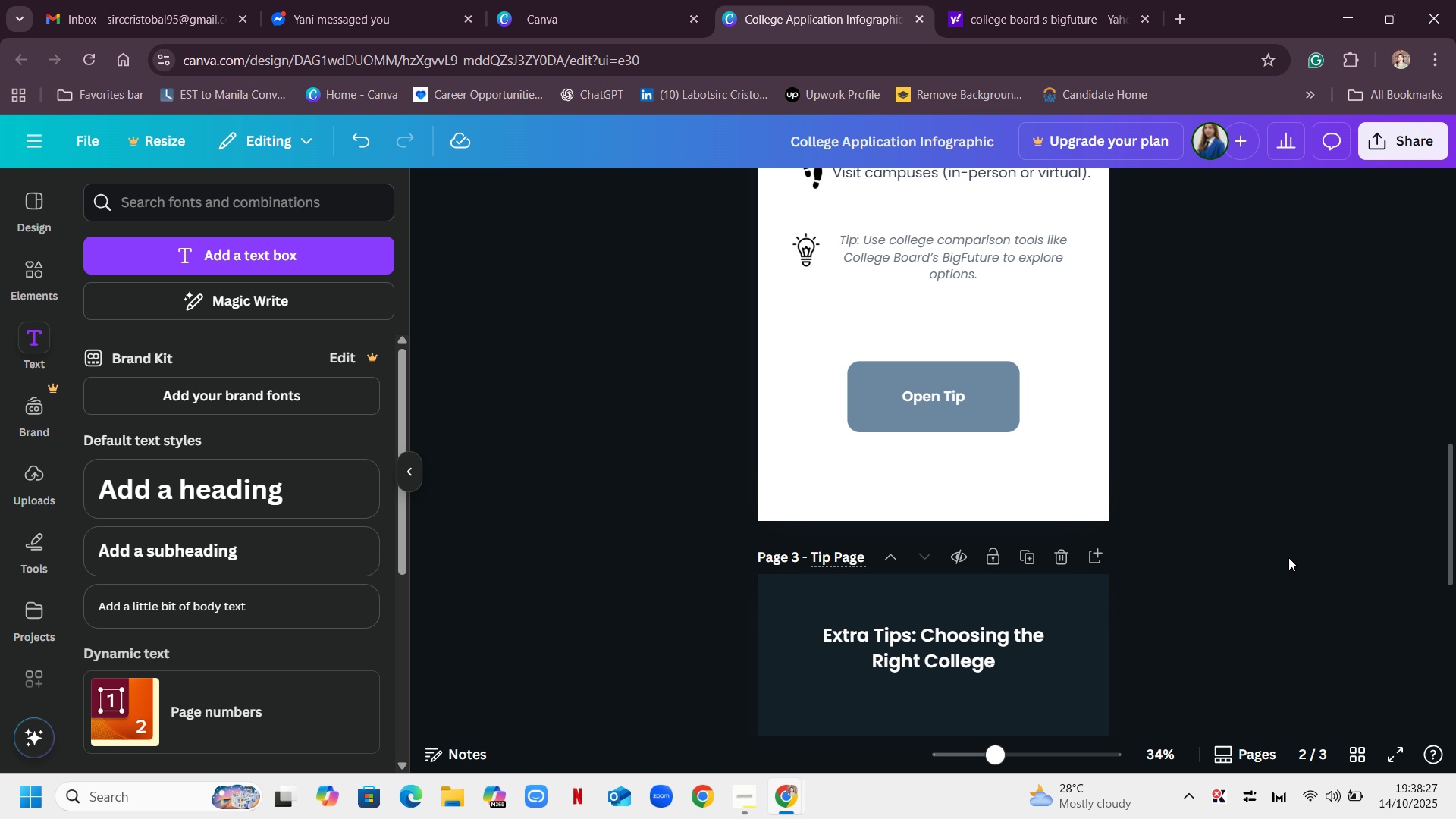 
left_click([1298, 563])
 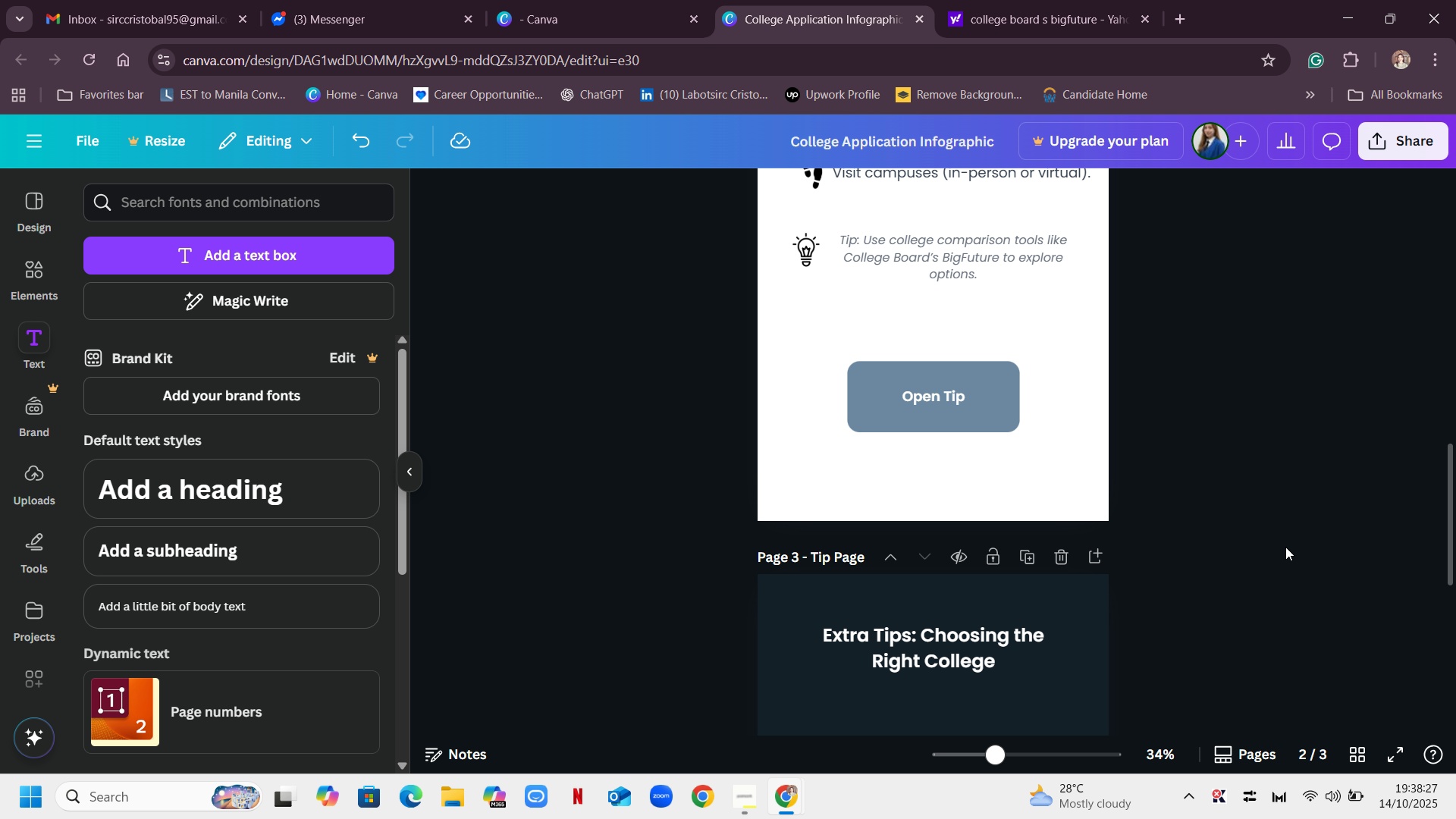 
scroll: coordinate [1285, 547], scroll_direction: up, amount: 2.0
 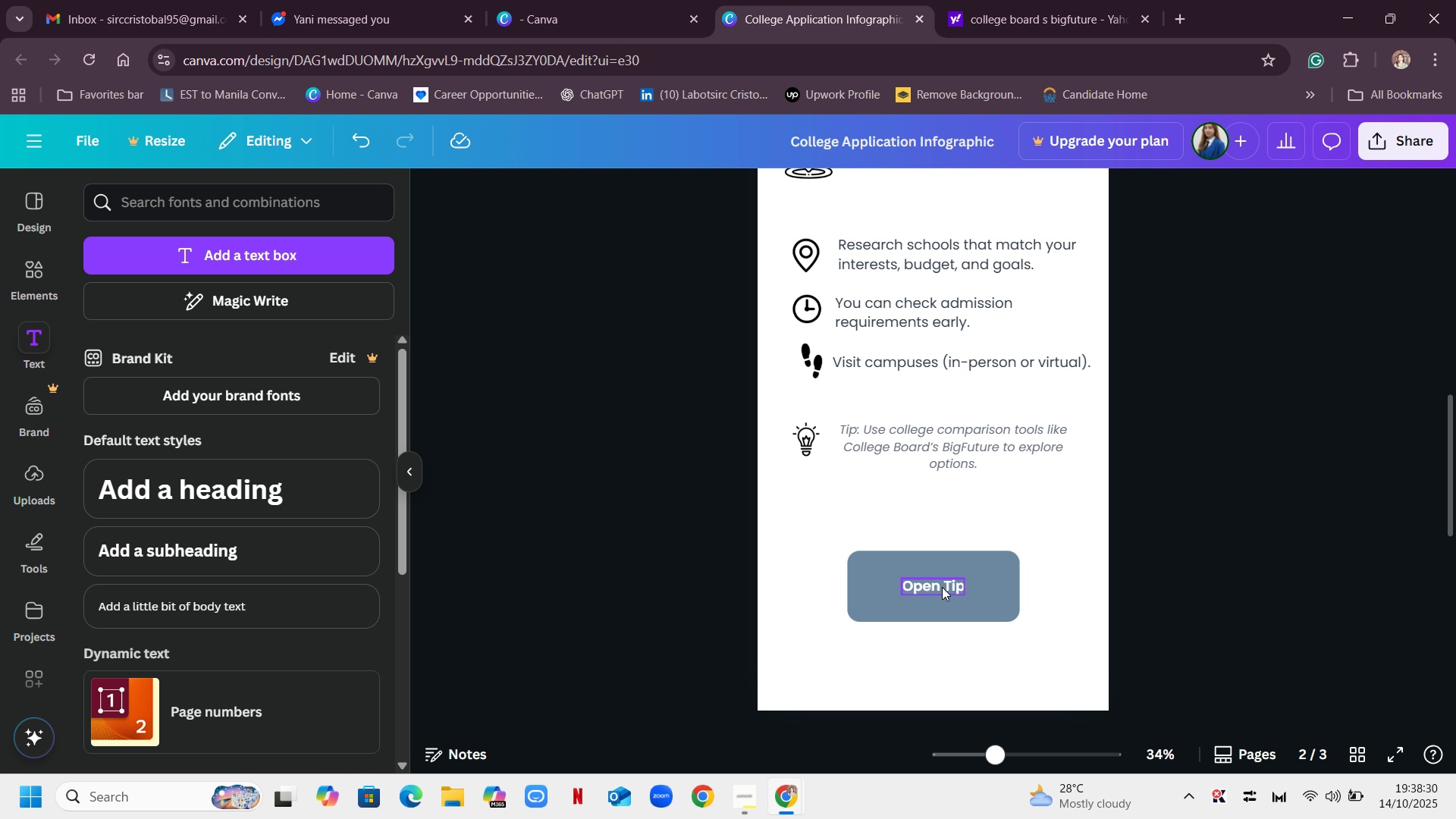 
right_click([942, 587])
 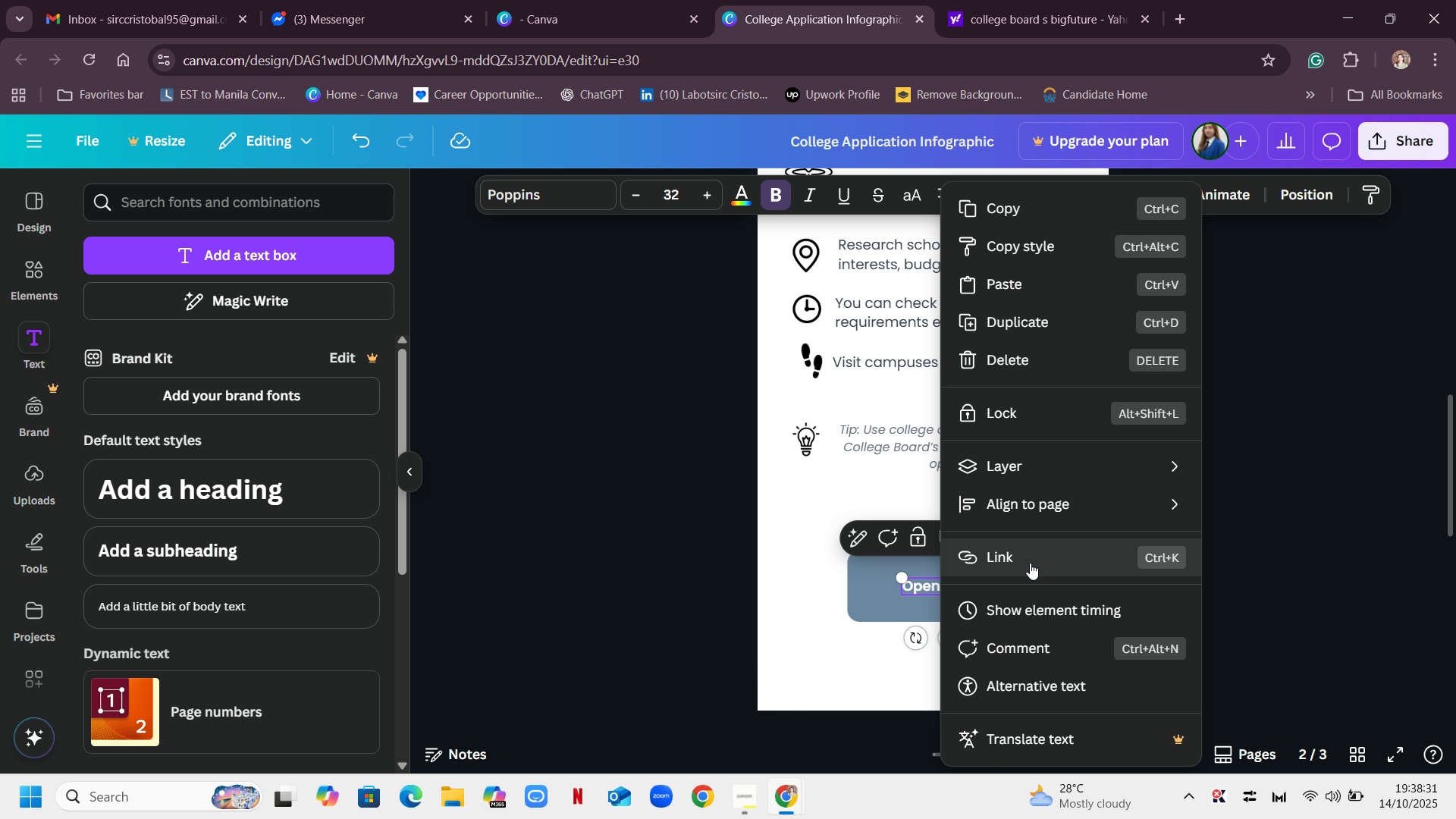 
left_click([1033, 556])
 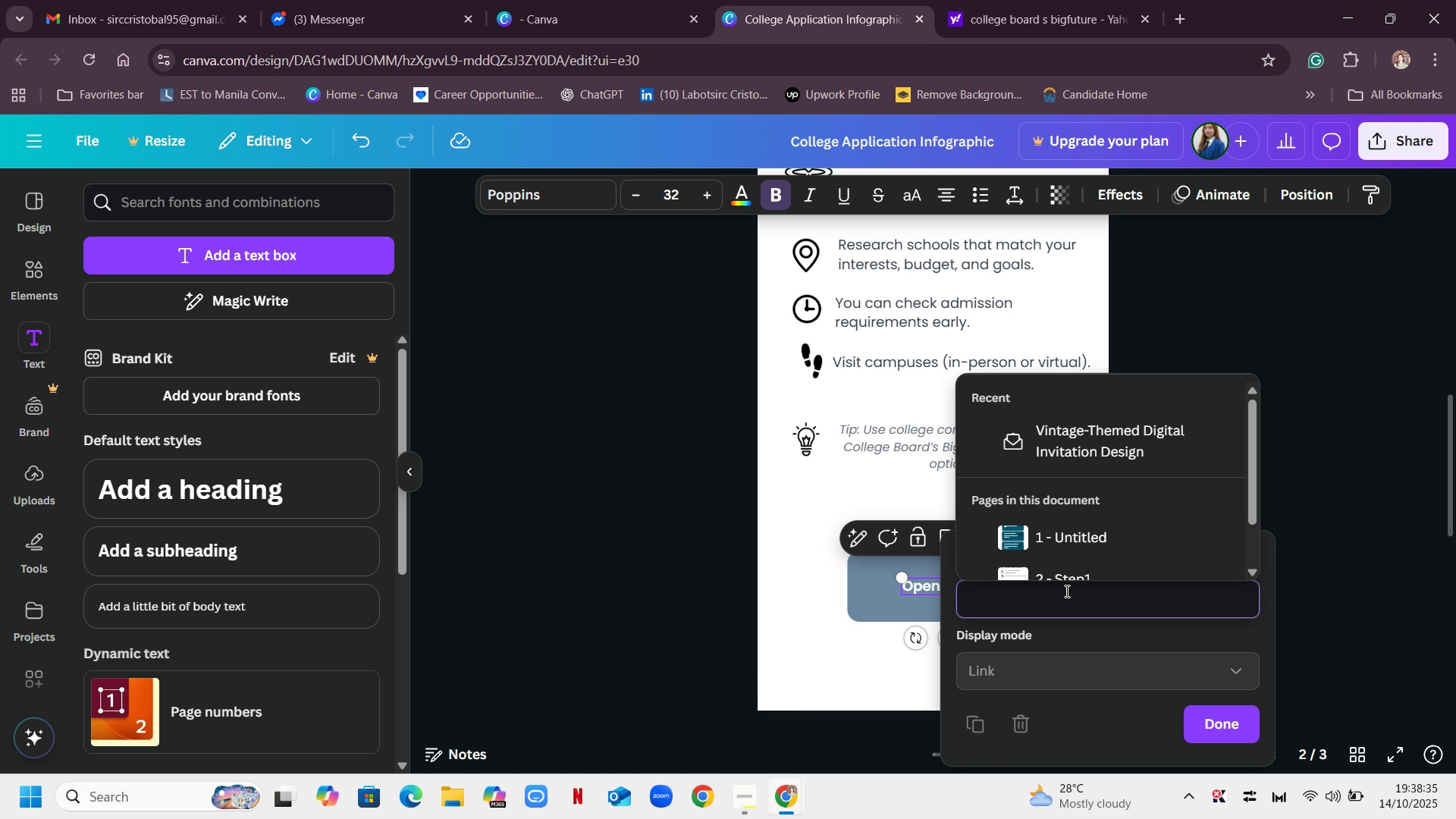 
wait(5.0)
 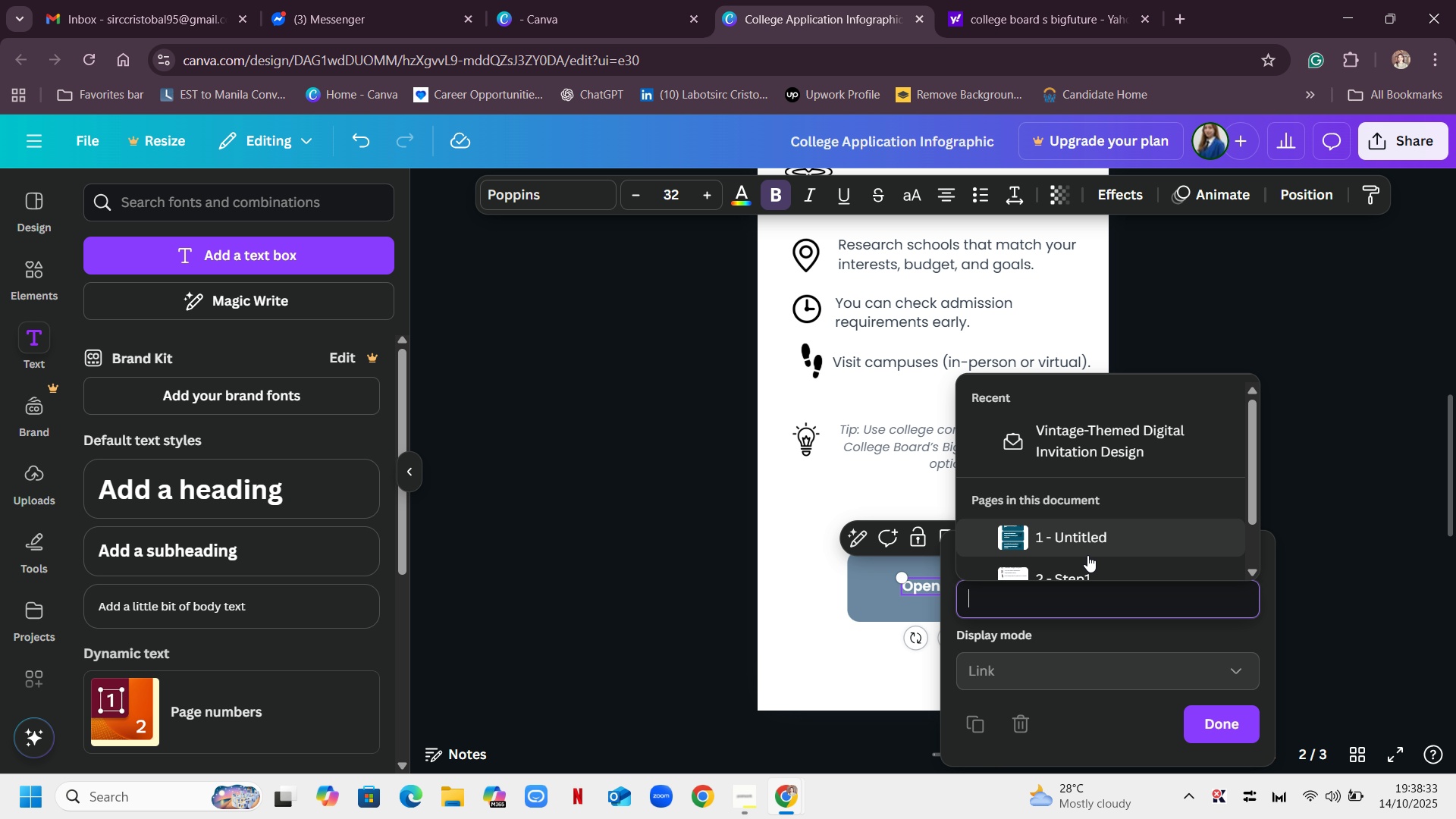 
scroll: coordinate [1120, 529], scroll_direction: down, amount: 2.0
 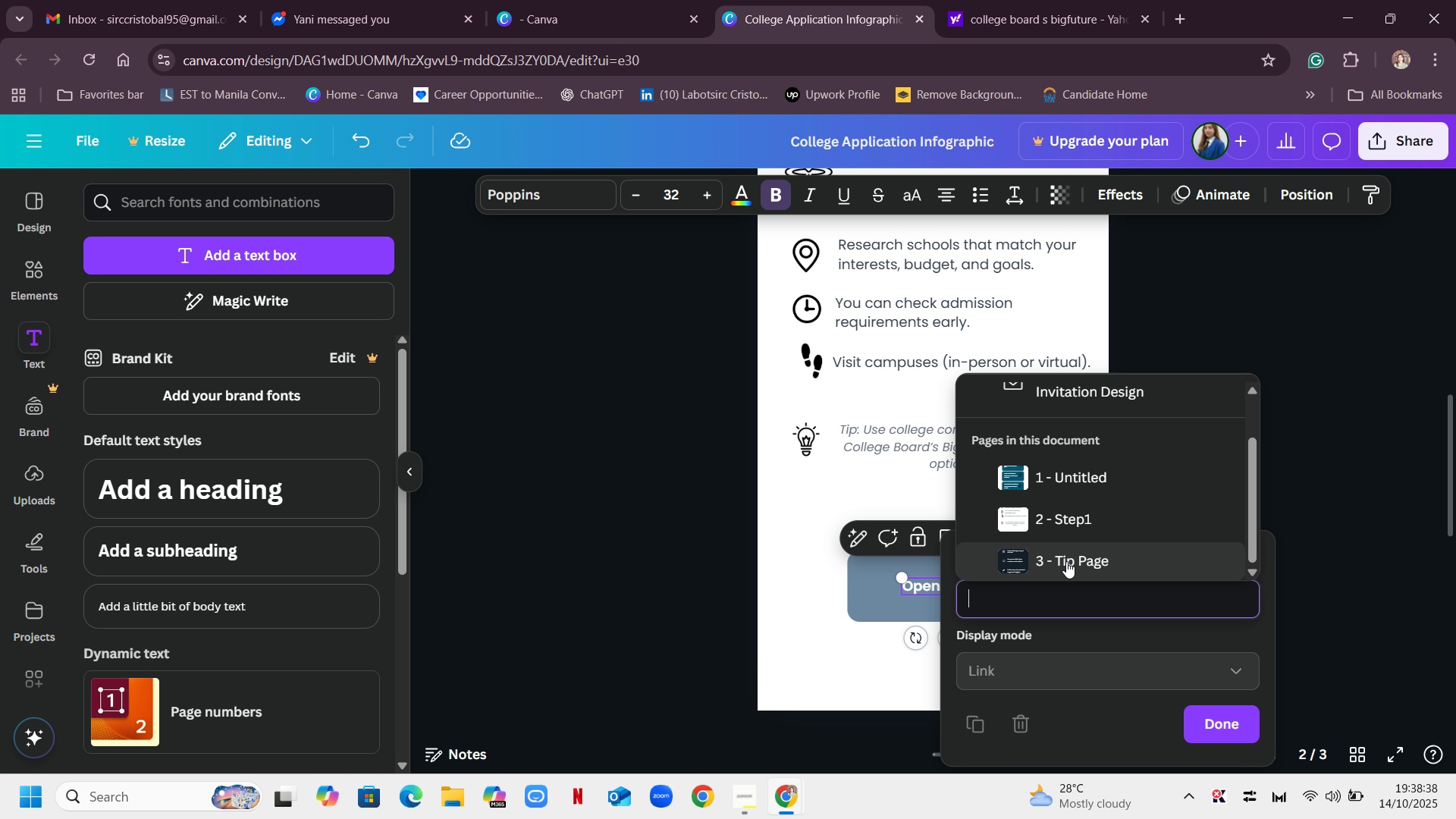 
left_click([1063, 559])
 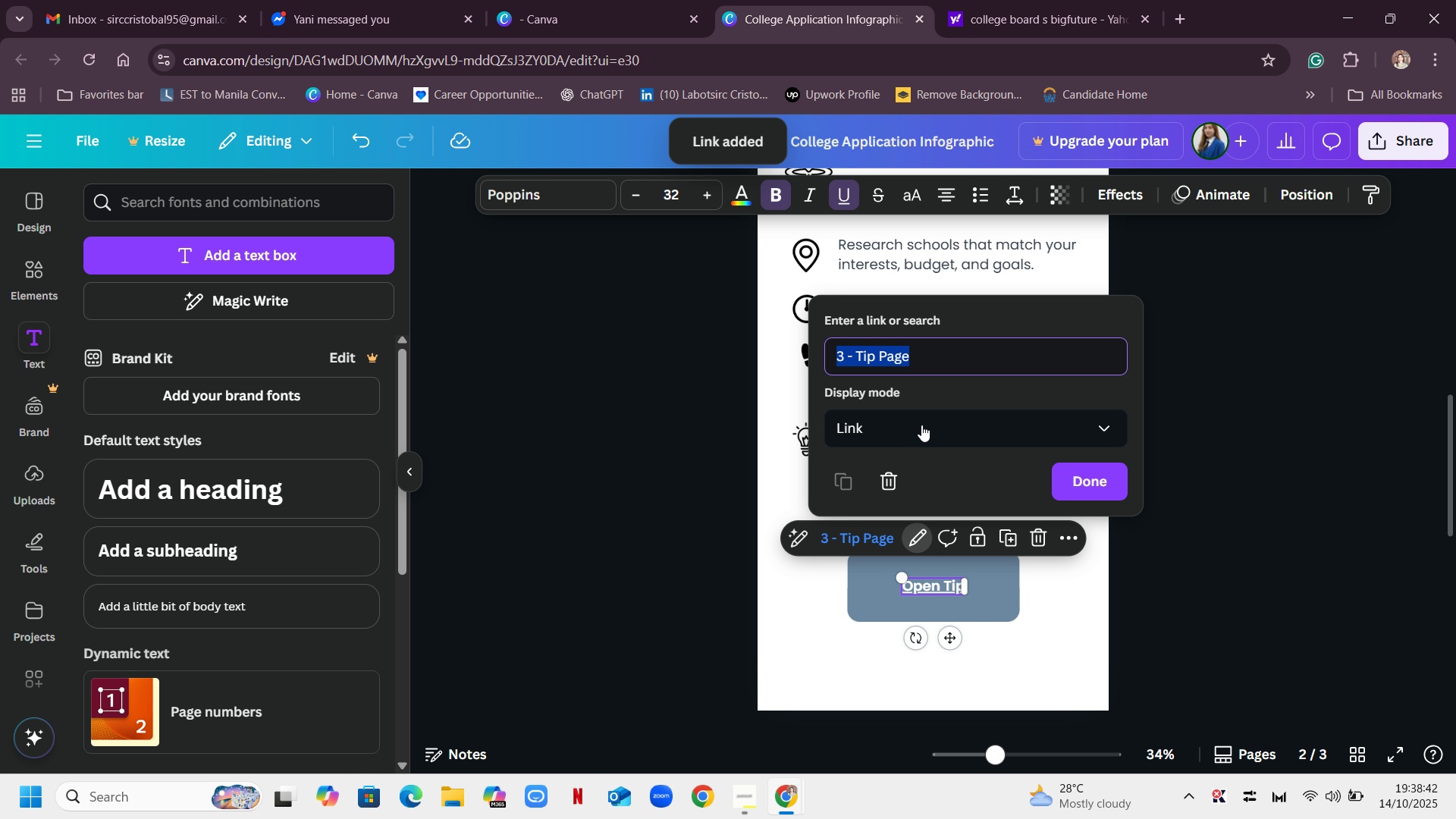 
left_click([918, 431])
 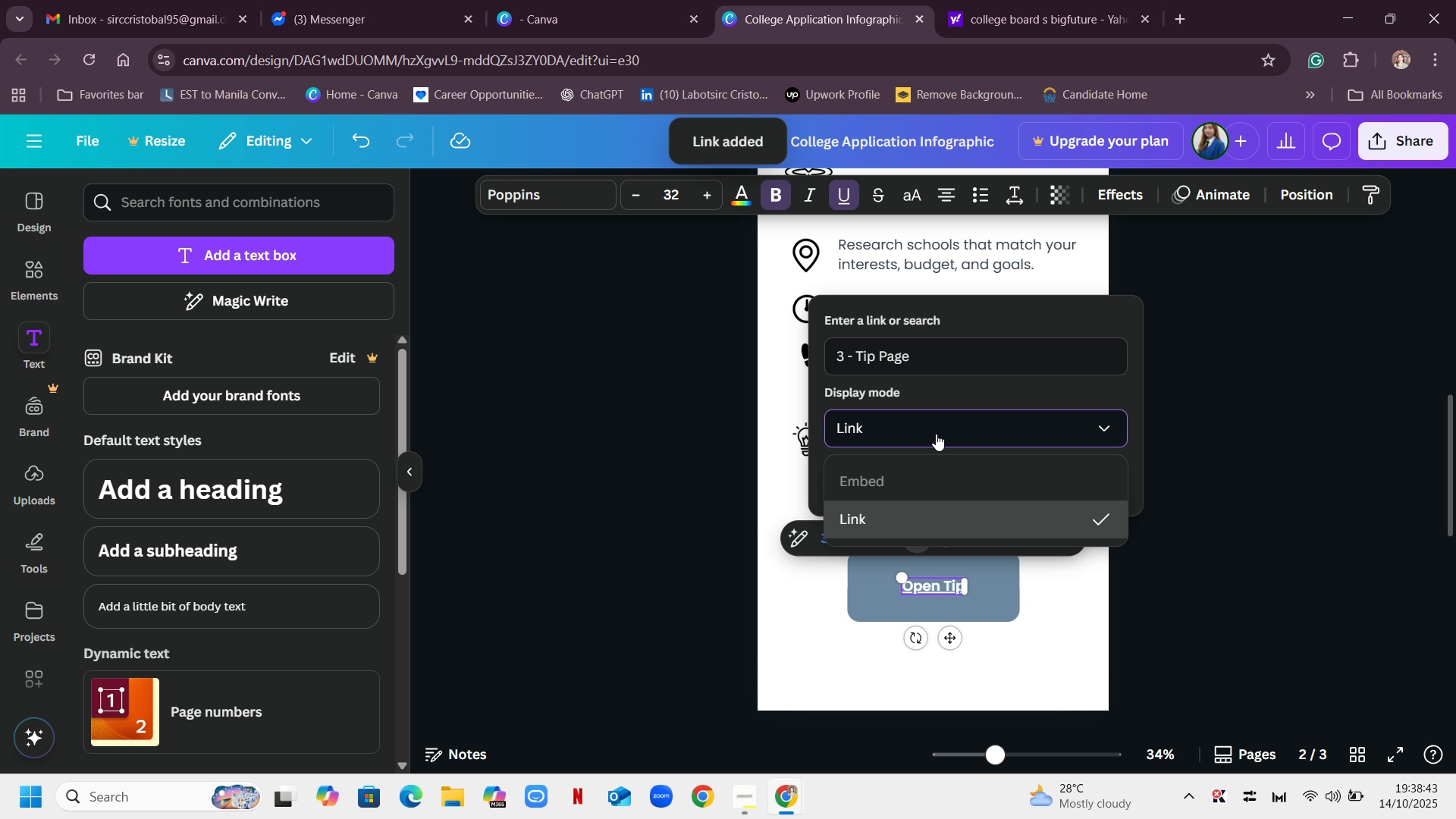 
left_click([936, 434])
 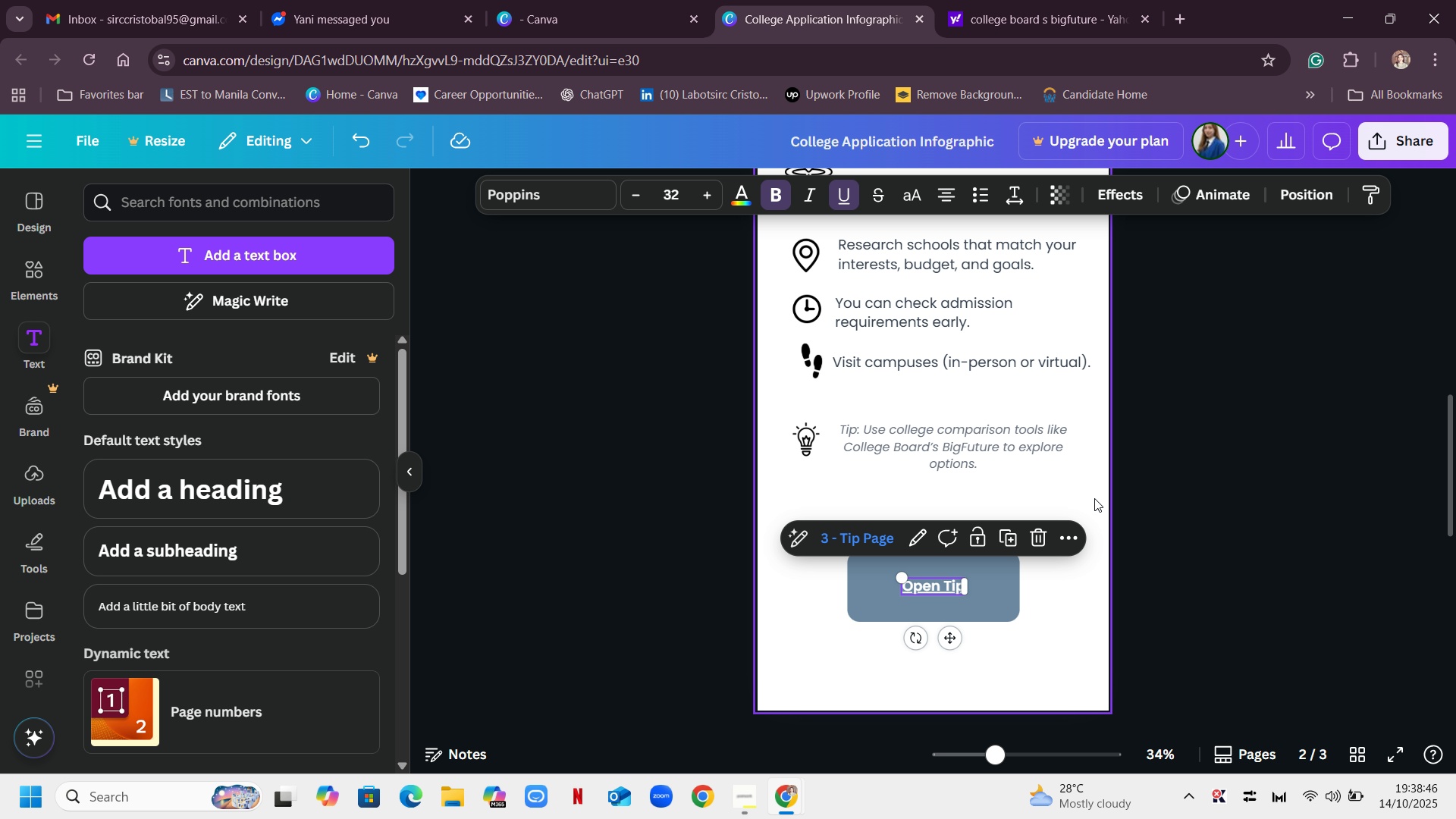 
left_click([1217, 516])
 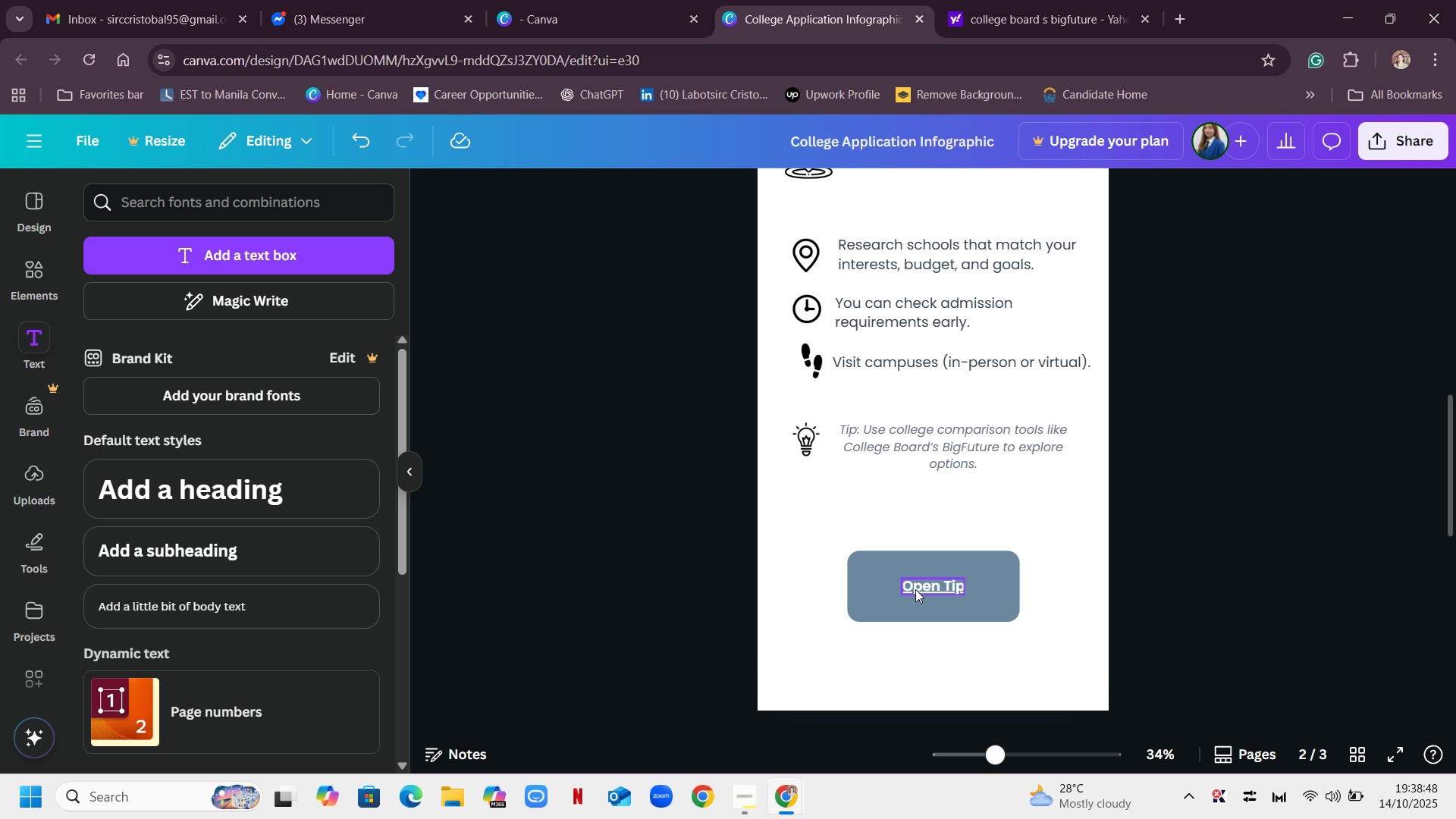 
left_click([920, 589])
 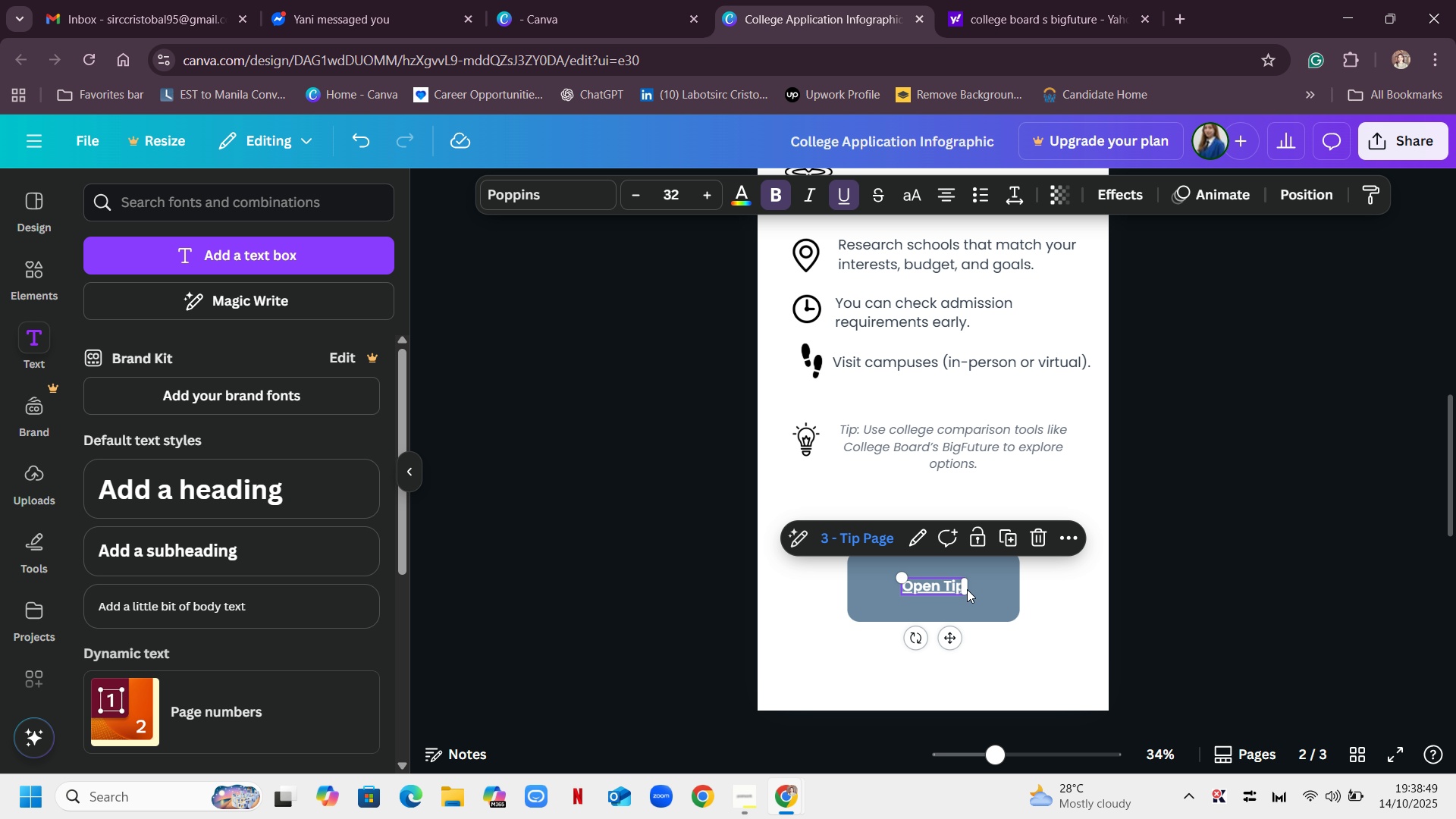 
left_click([967, 589])
 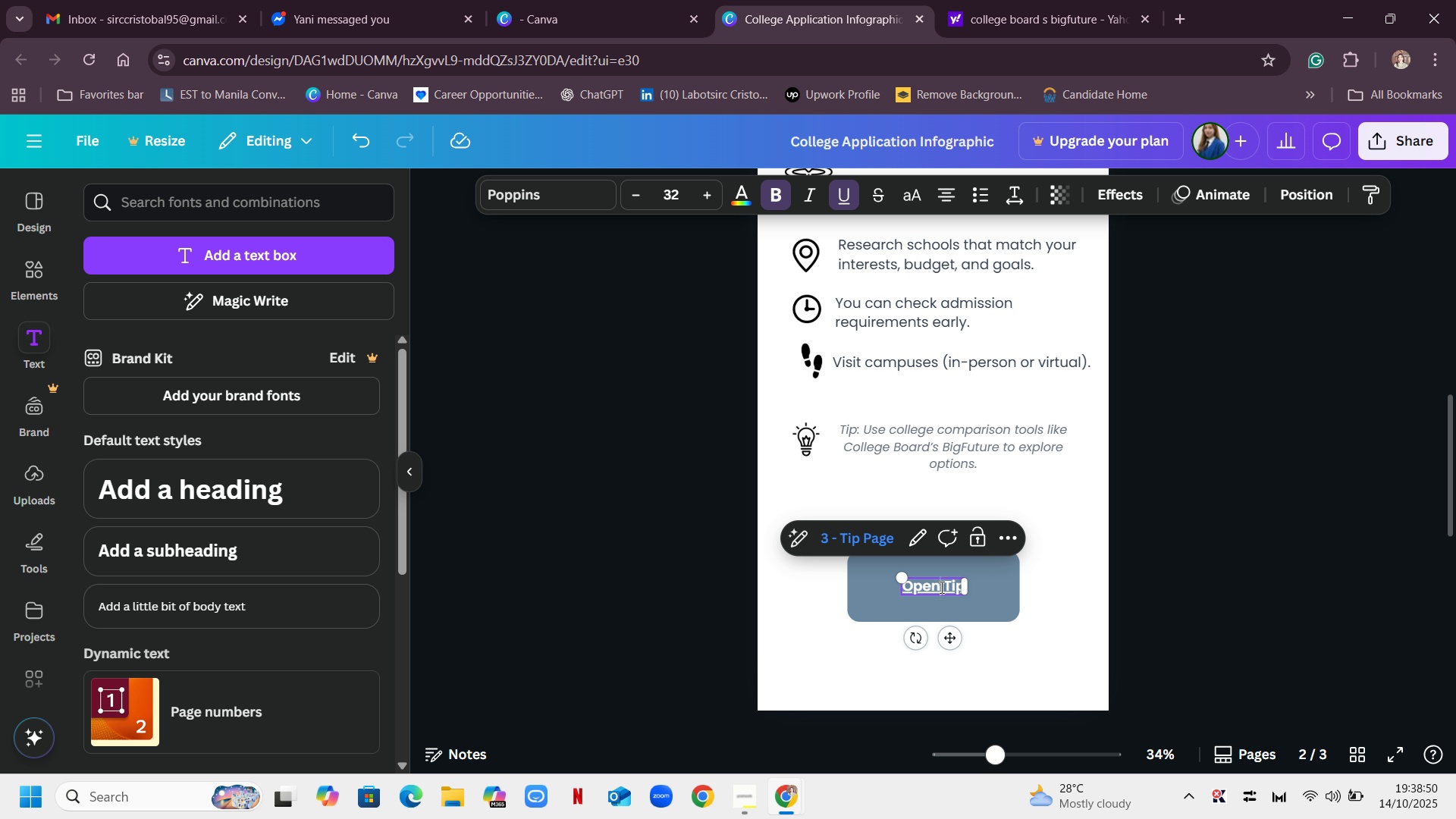 
left_click([940, 587])
 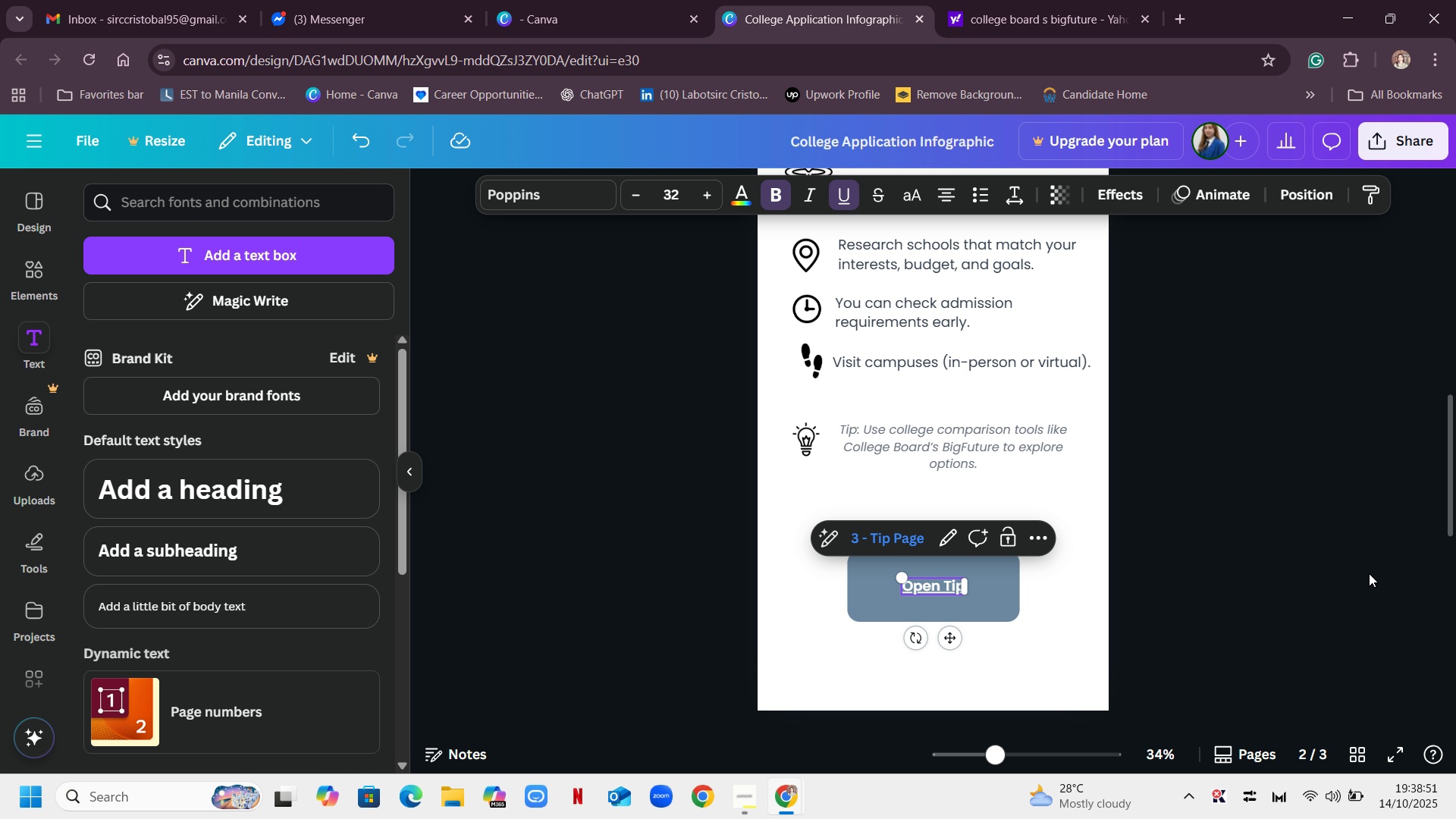 
left_click([1292, 560])
 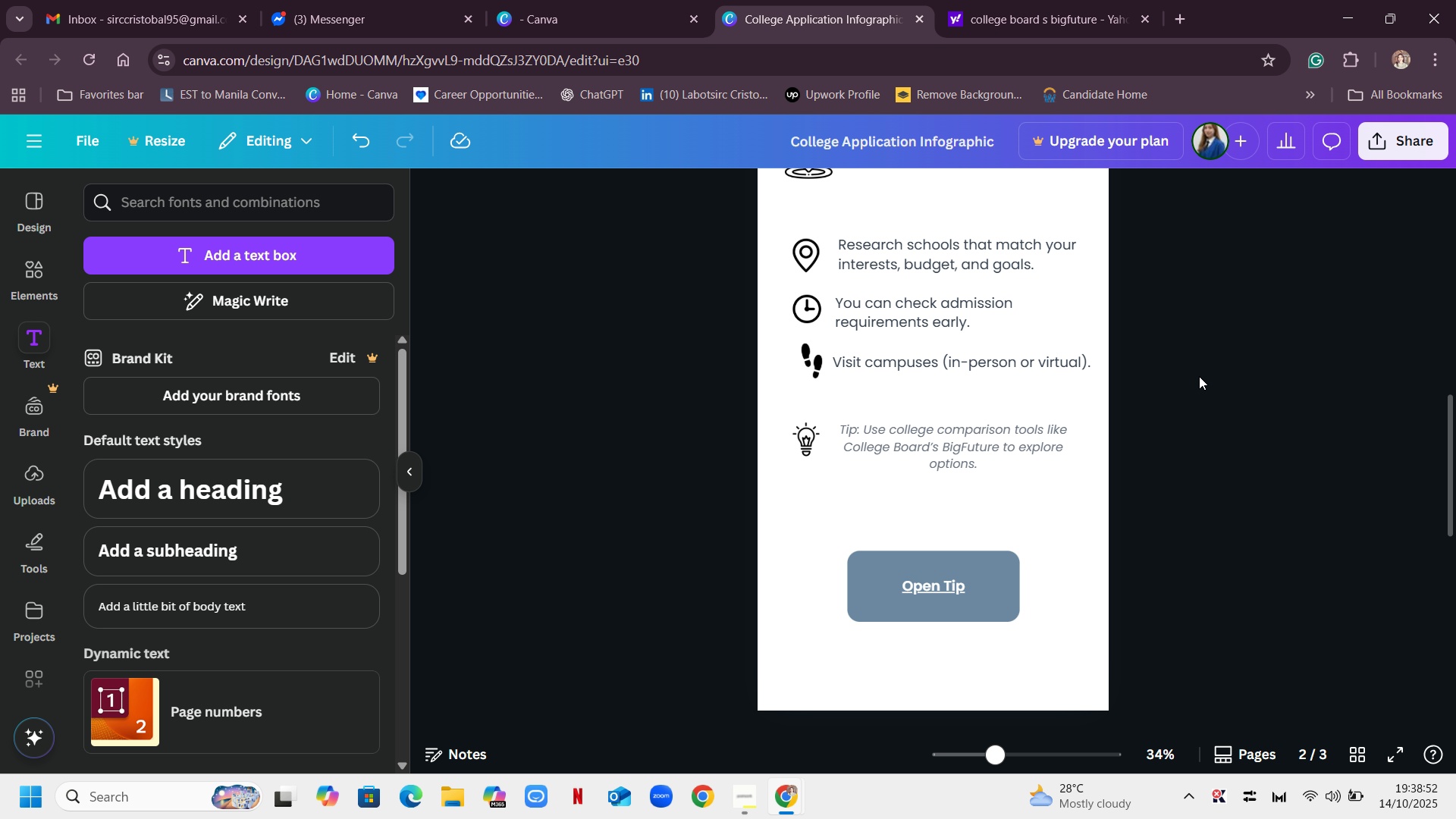 
scroll: coordinate [1192, 380], scroll_direction: up, amount: 2.0
 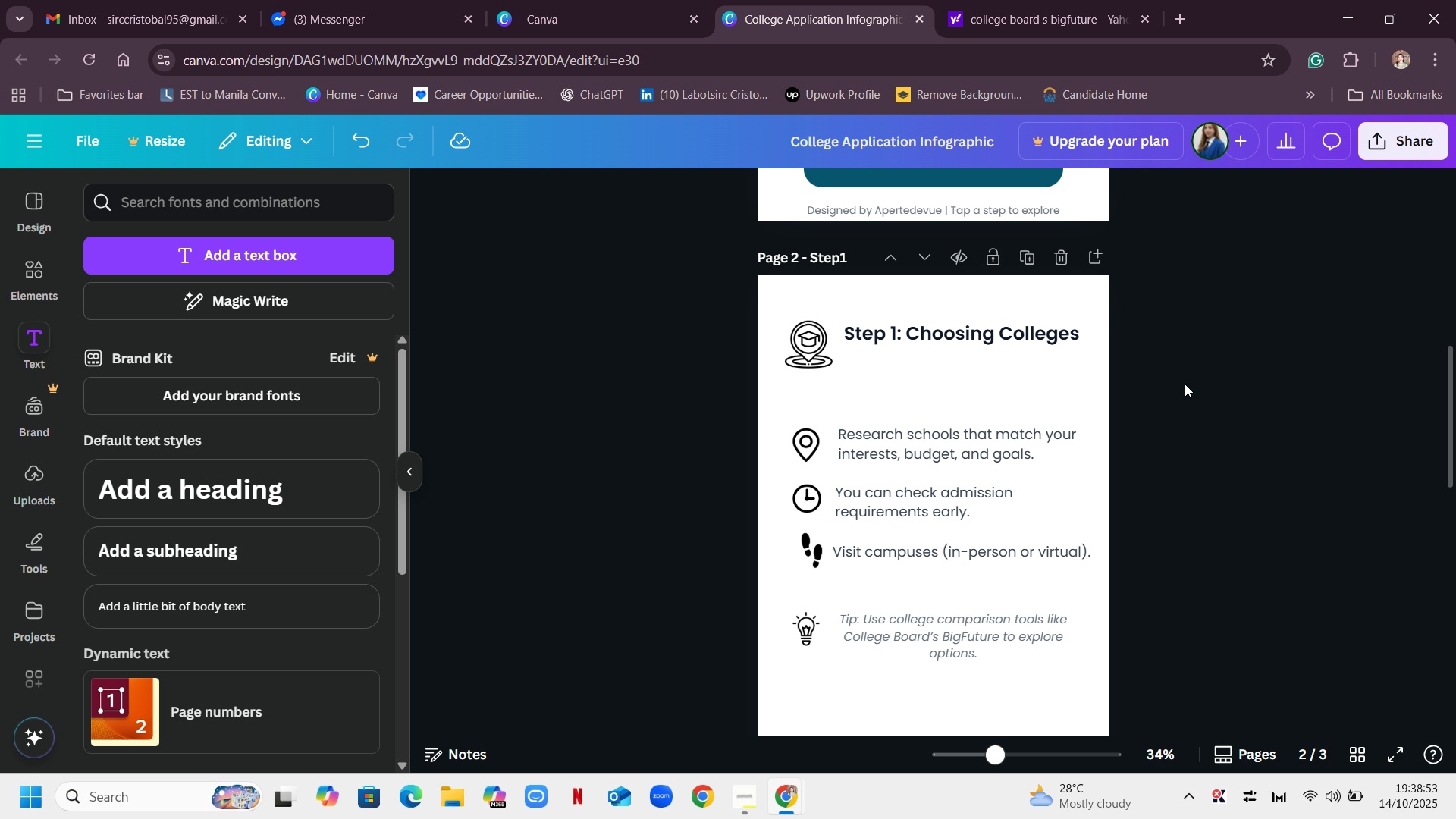 
scroll: coordinate [1208, 388], scroll_direction: down, amount: 5.0
 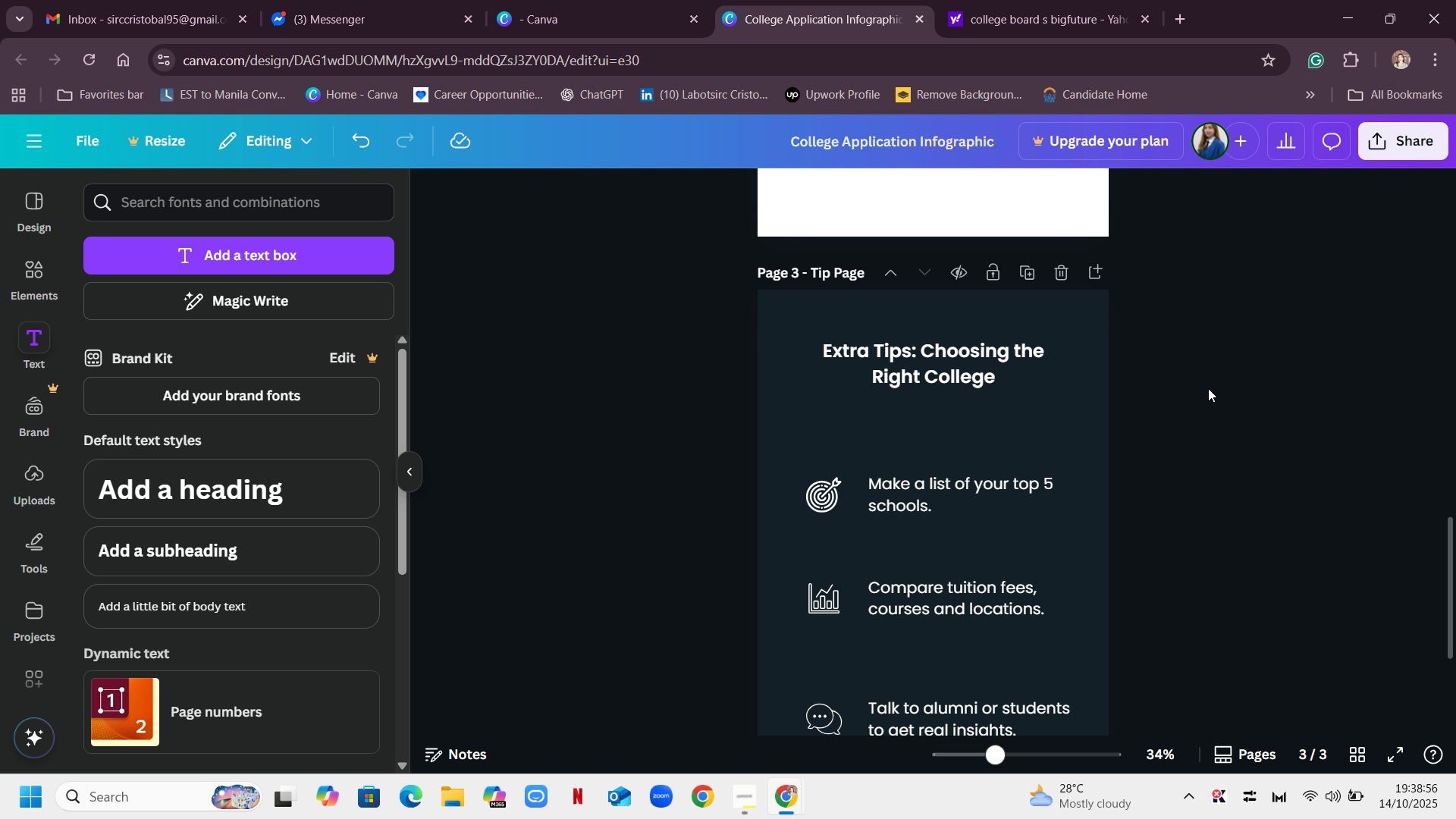 
scroll: coordinate [1207, 379], scroll_direction: up, amount: 8.0
 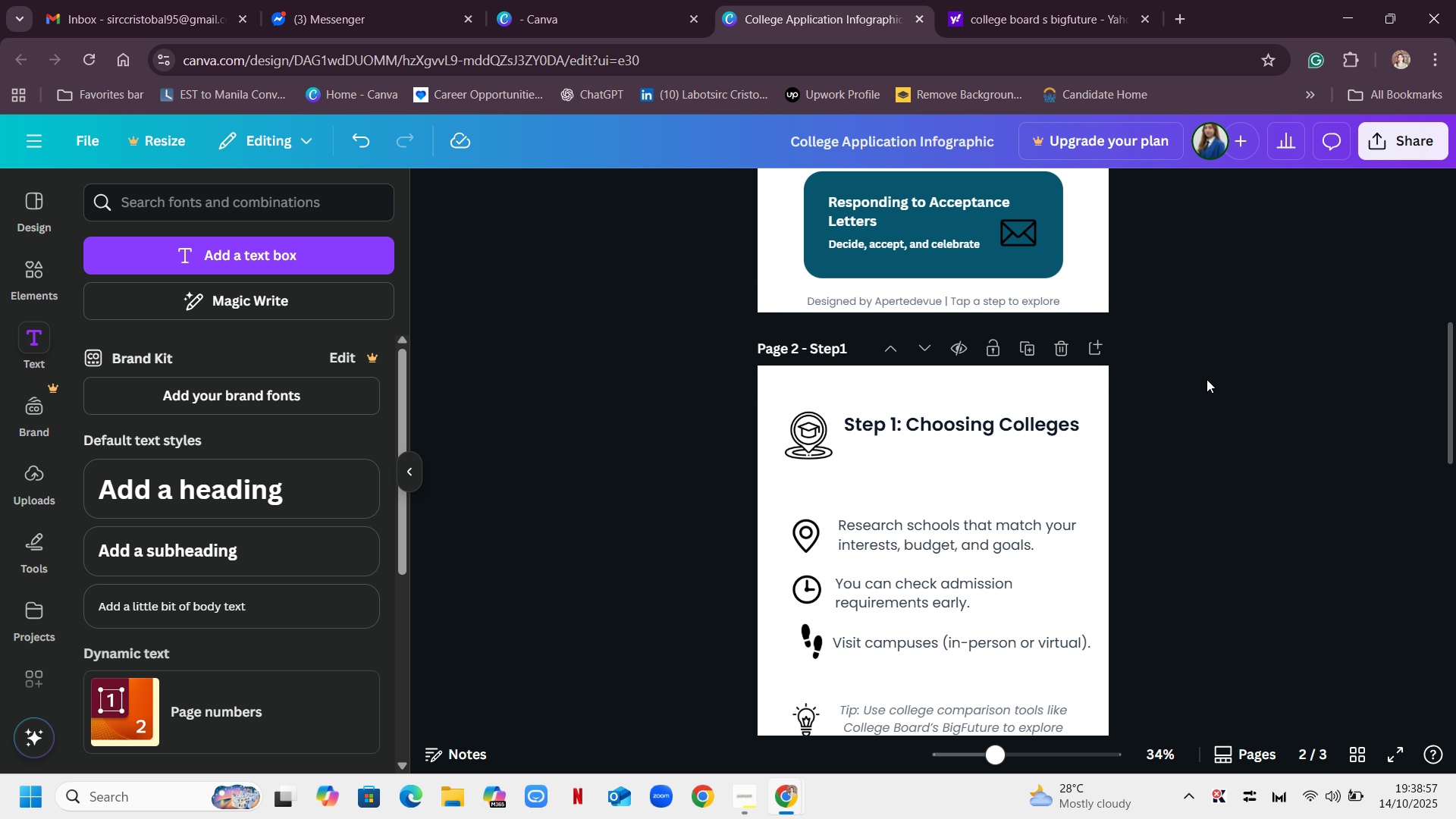 
scroll: coordinate [1207, 379], scroll_direction: down, amount: 9.0
 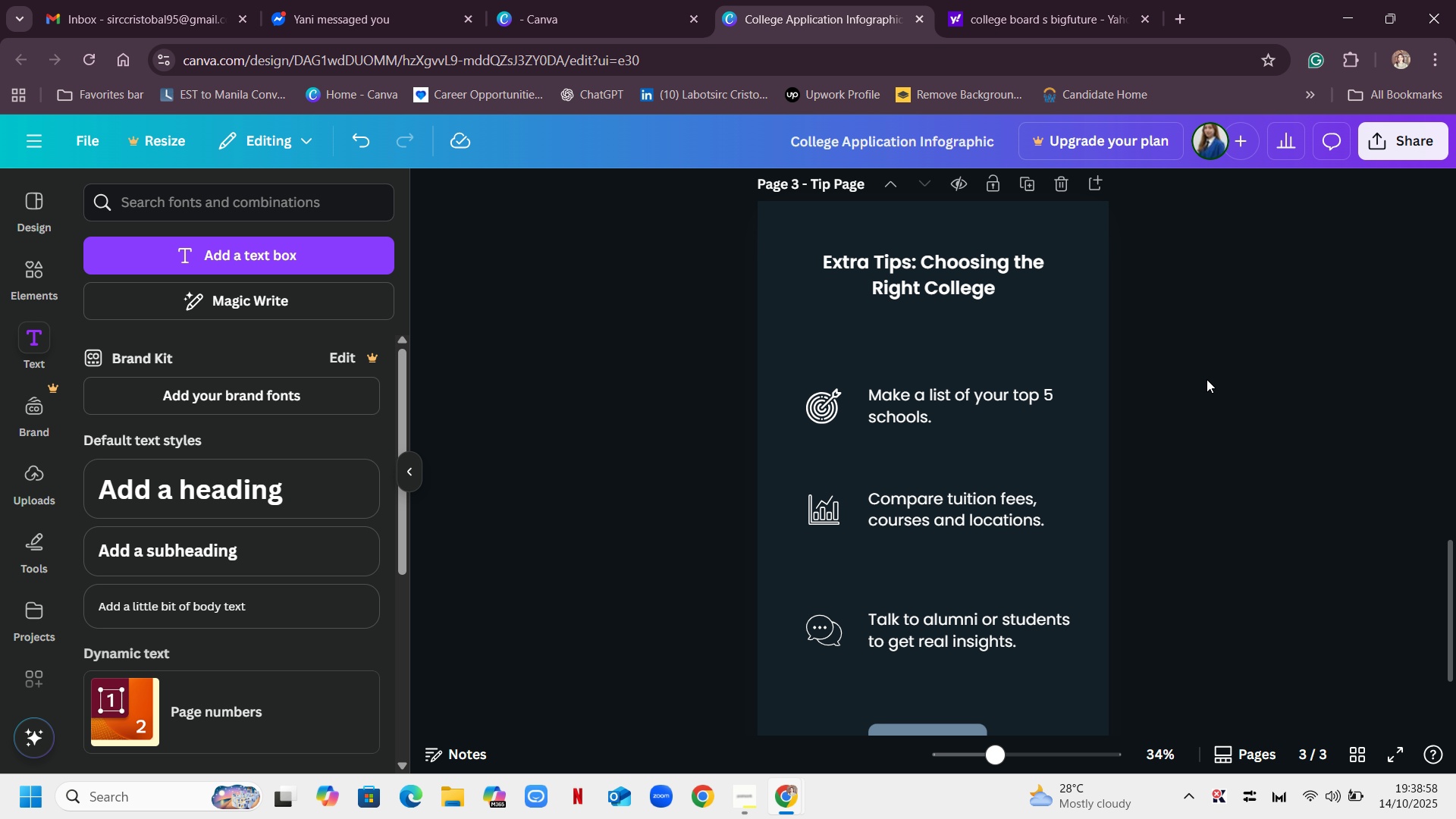 
scroll: coordinate [1207, 379], scroll_direction: up, amount: 1.0
 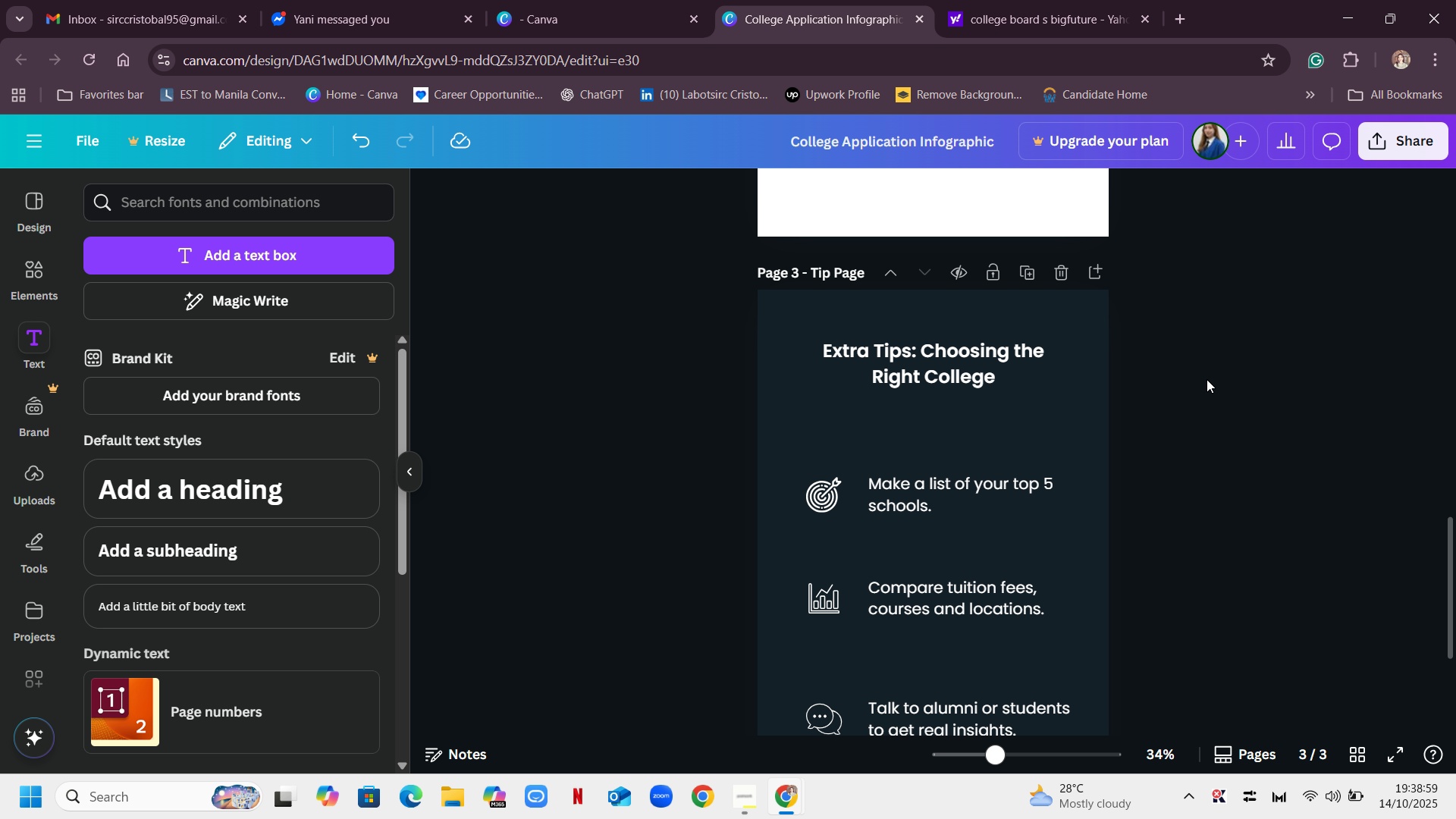 
scroll: coordinate [1207, 379], scroll_direction: down, amount: 4.0
 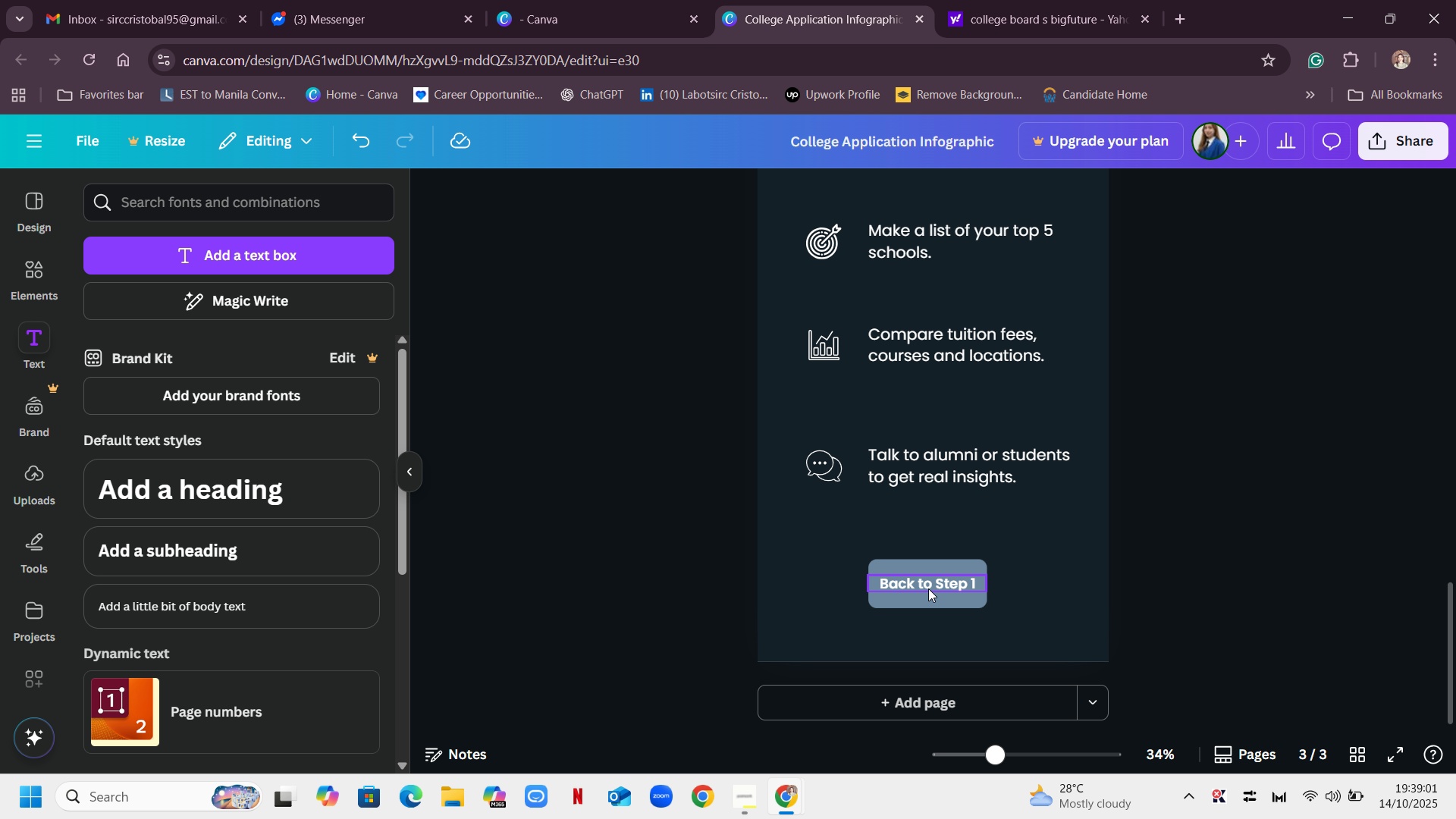 
left_click([928, 585])
 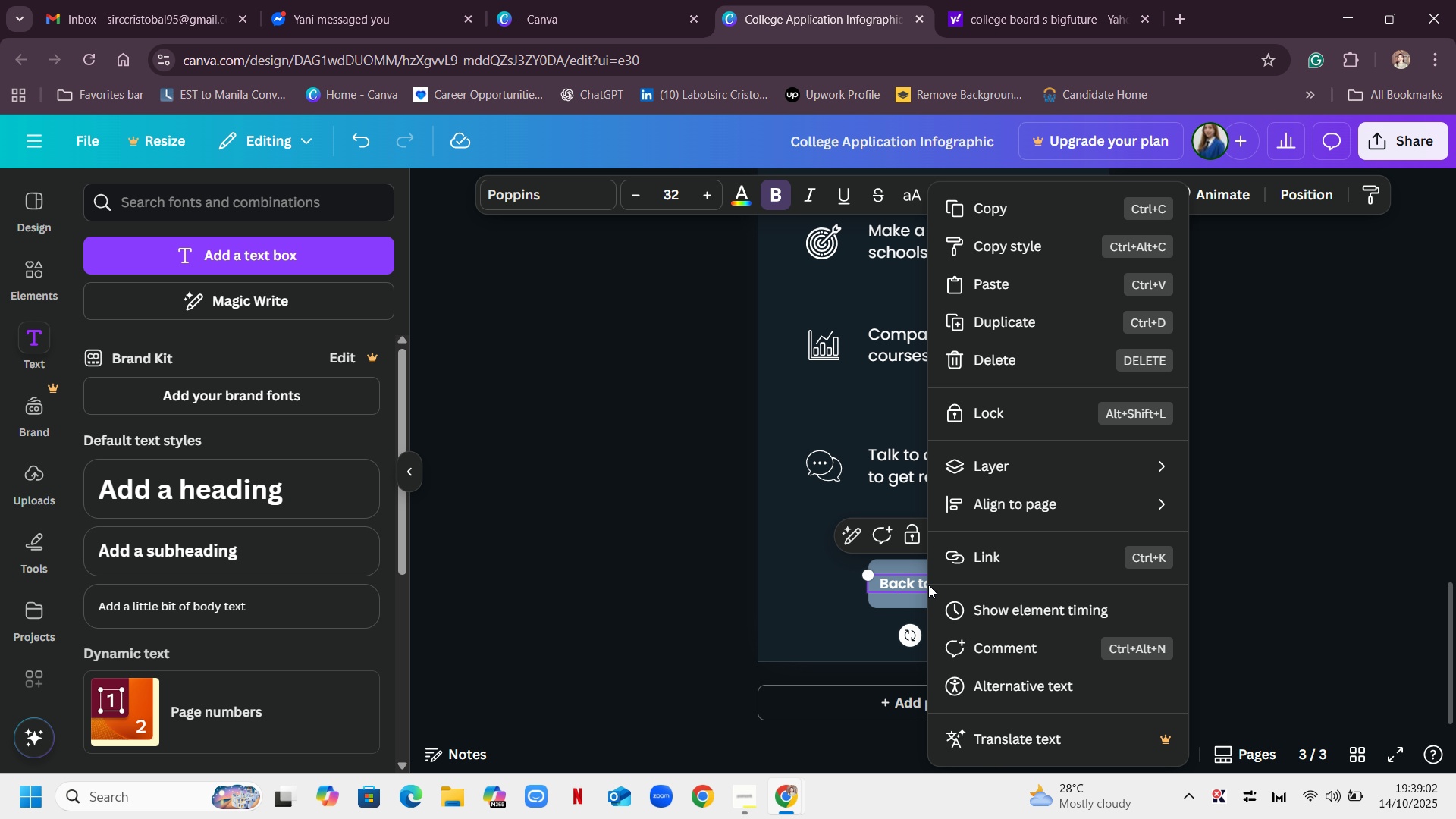 
right_click([928, 585])
 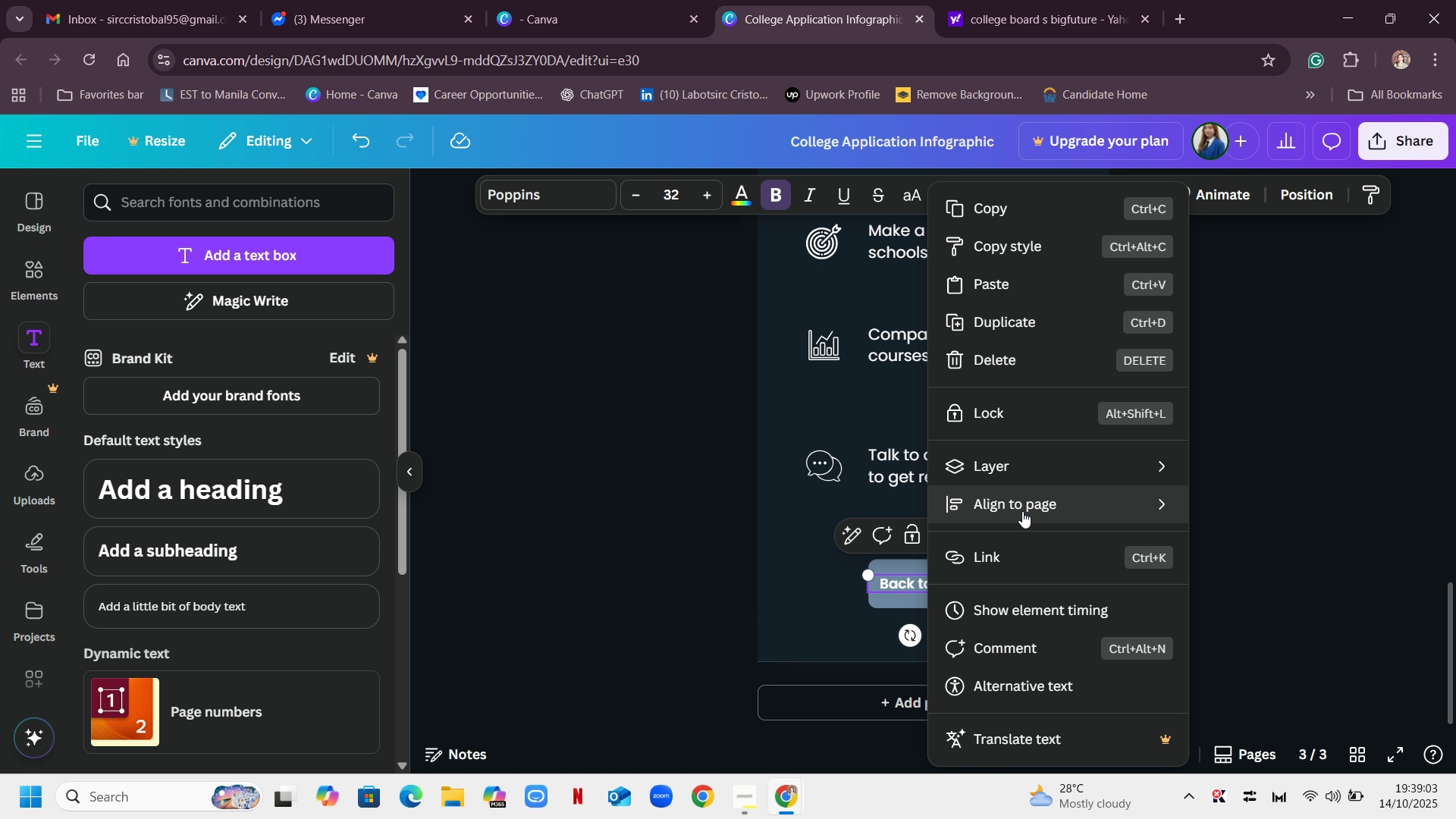 
left_click([1022, 551])
 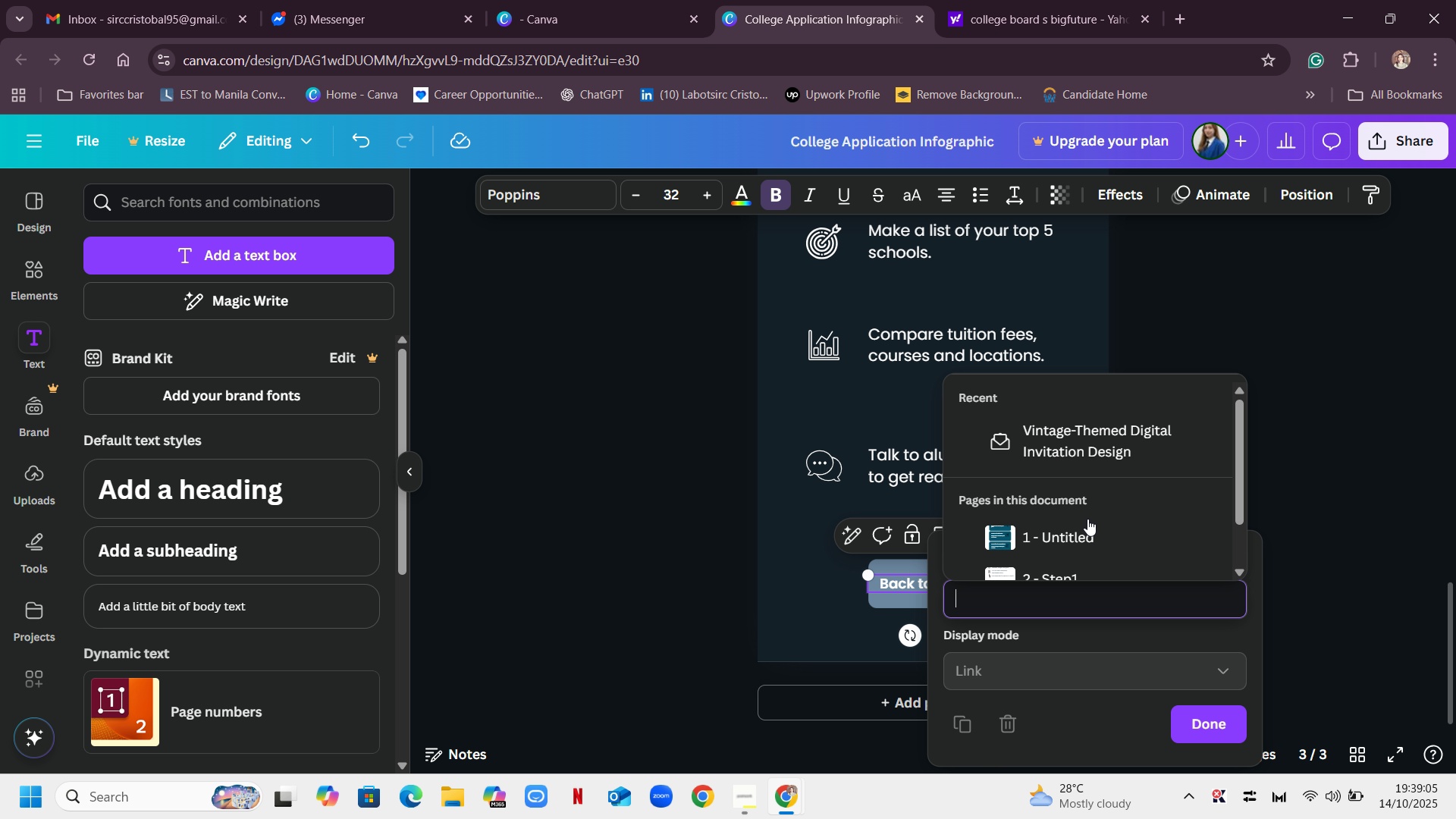 
scroll: coordinate [1121, 491], scroll_direction: down, amount: 5.0
 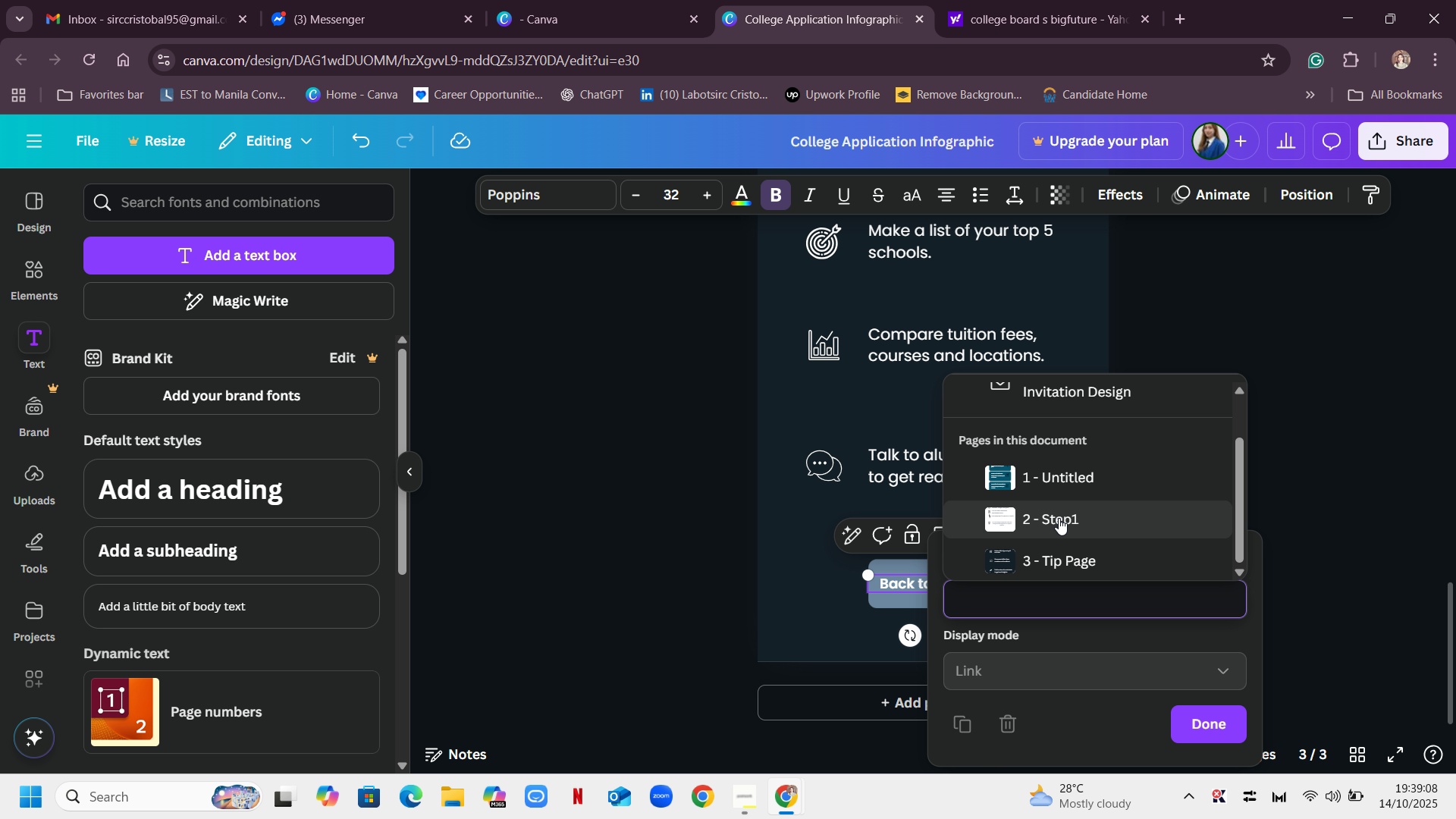 
left_click([1059, 518])
 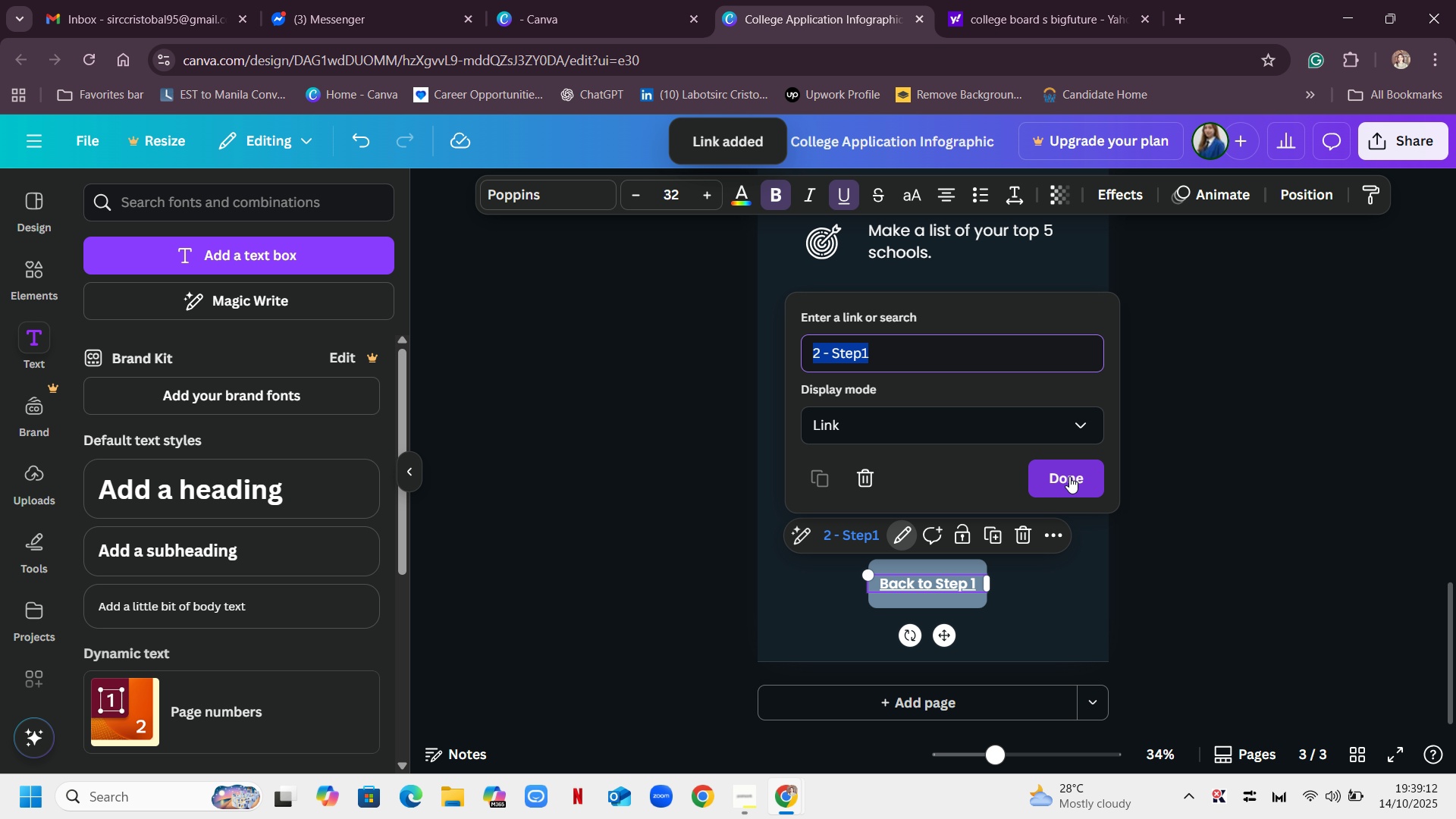 
left_click([1069, 476])
 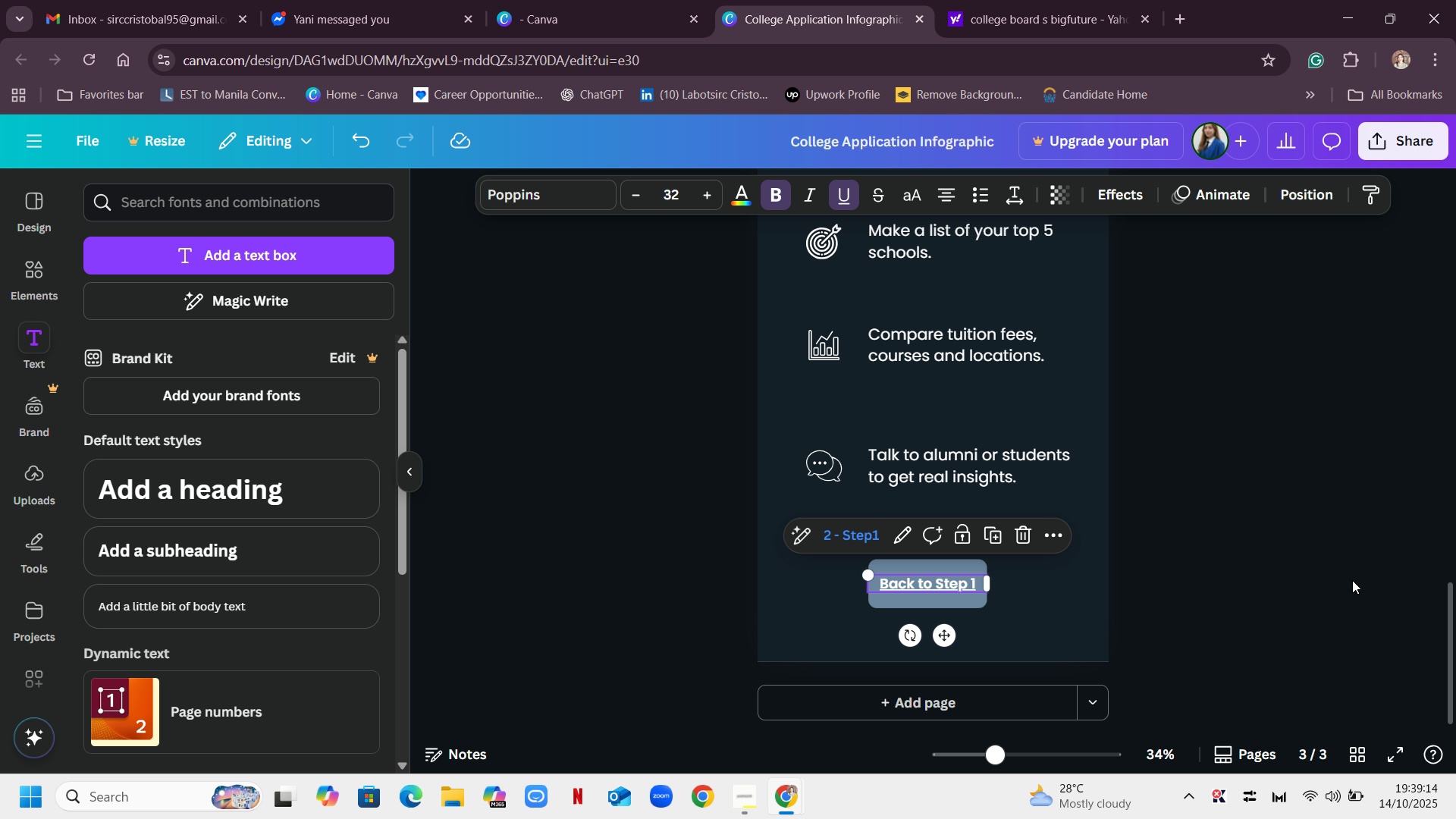 
left_click([1332, 566])
 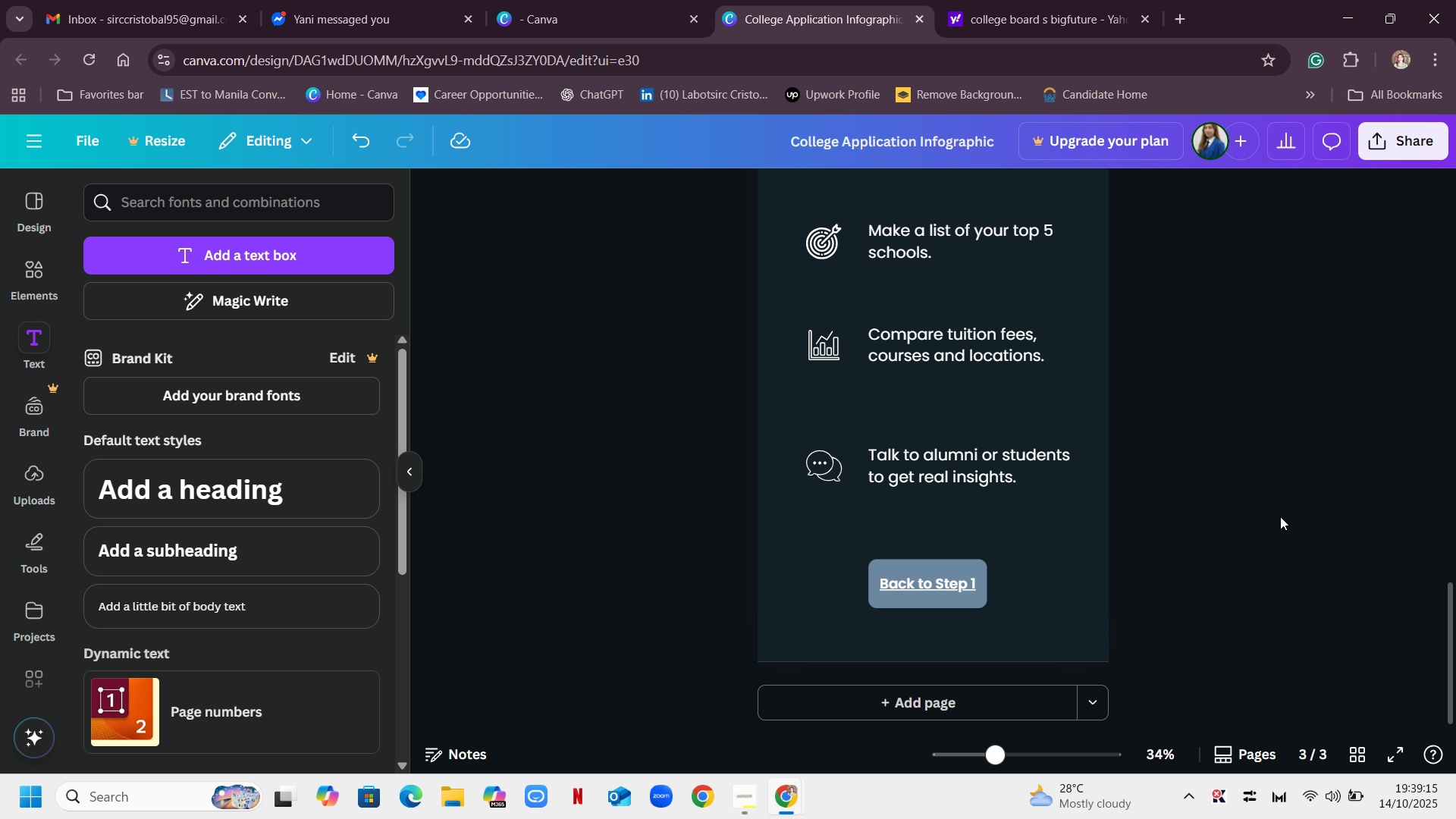 
scroll: coordinate [1280, 516], scroll_direction: down, amount: 1.0
 